 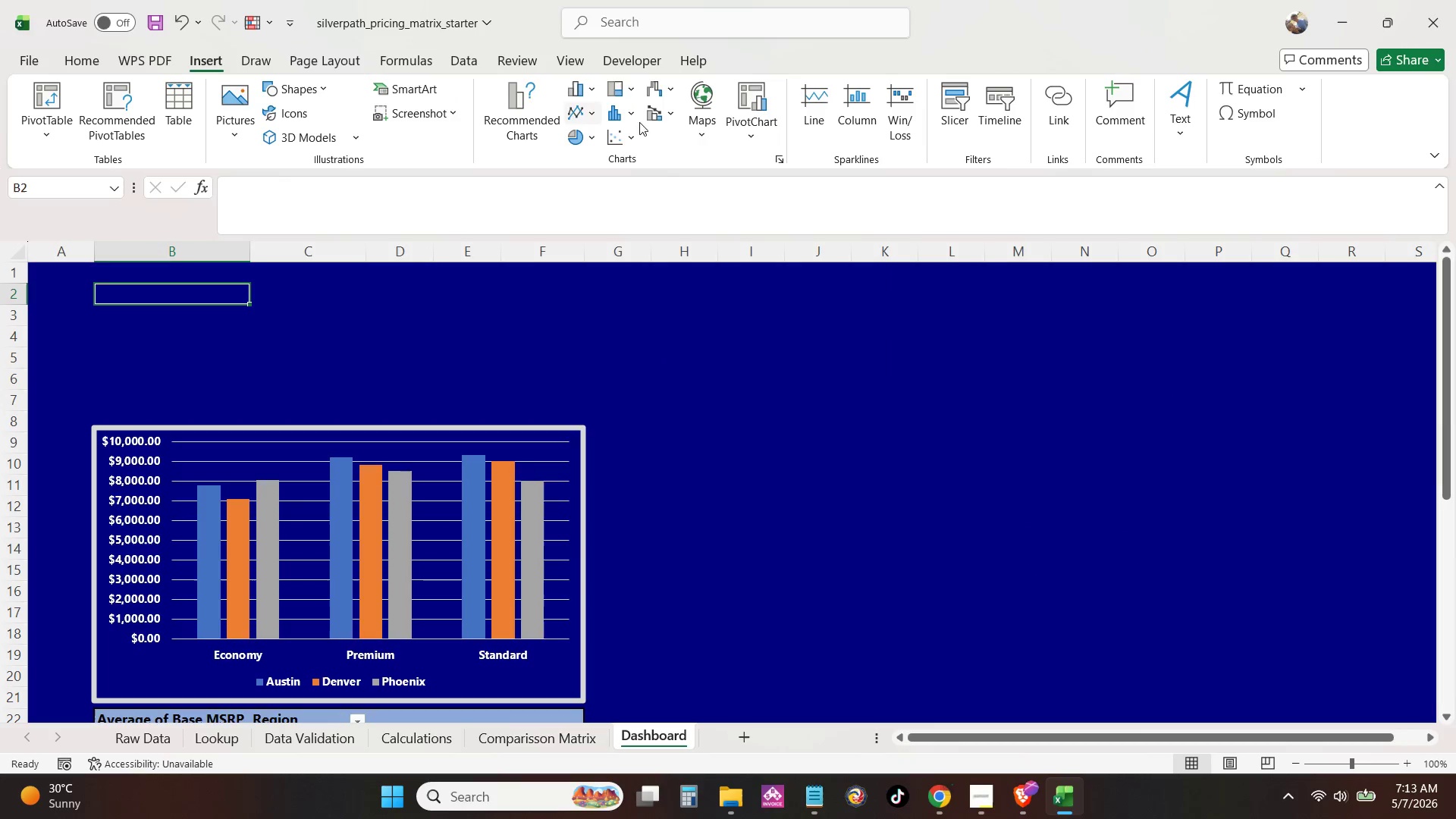 
scroll: coordinate [837, 272], scroll_direction: none, amount: 0.0
 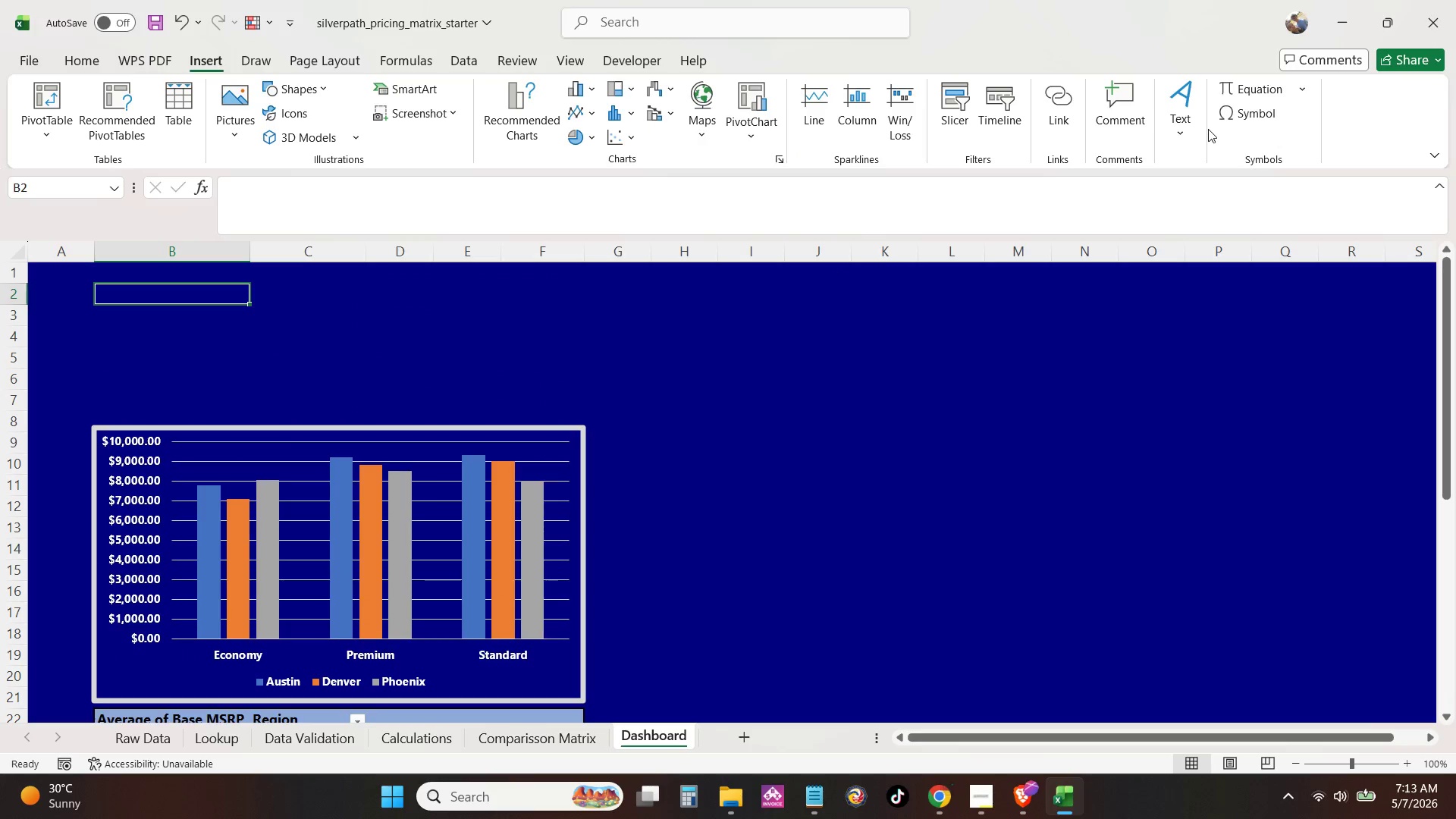 
wait(6.03)
 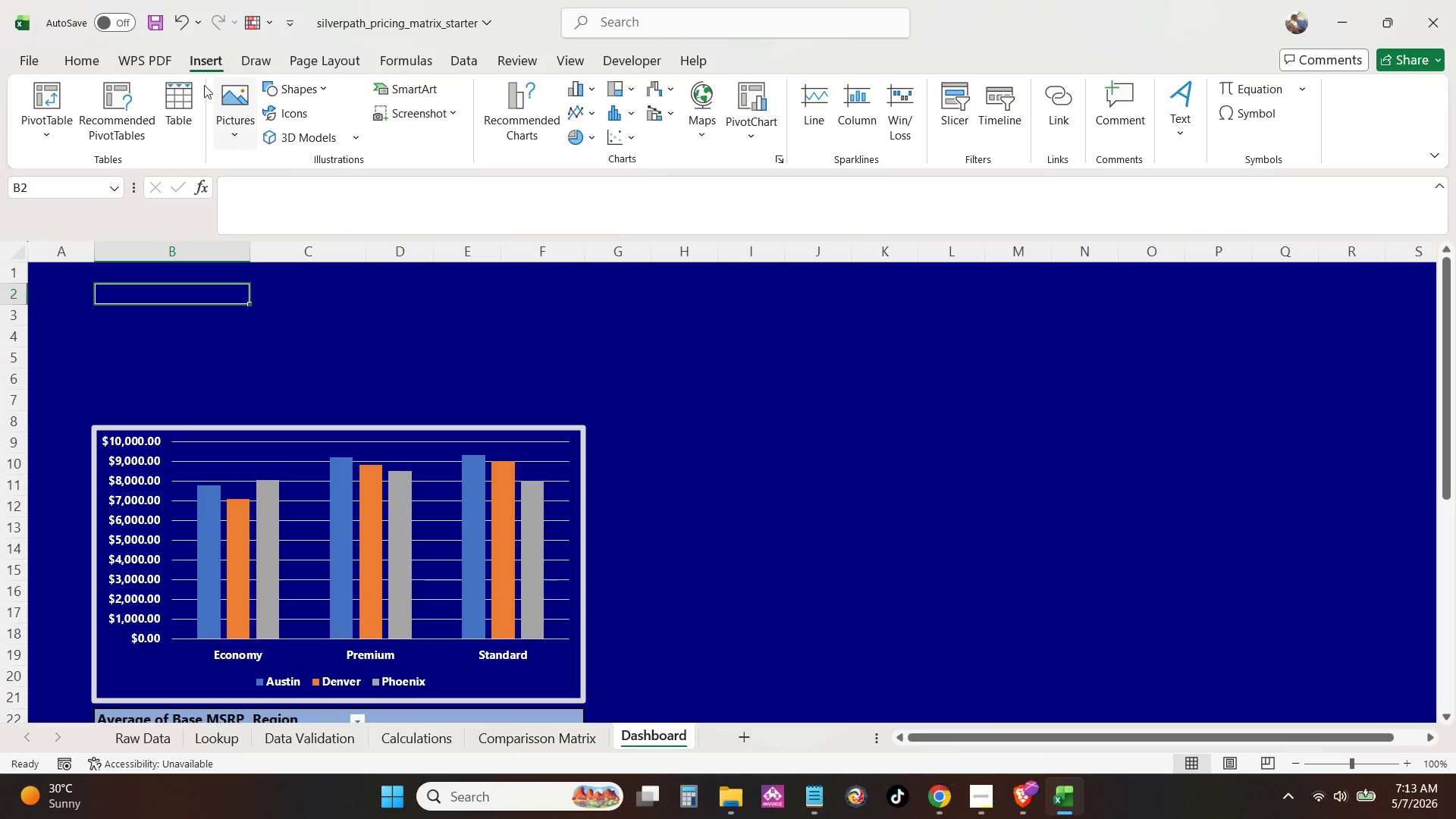 
left_click([89, 62])
 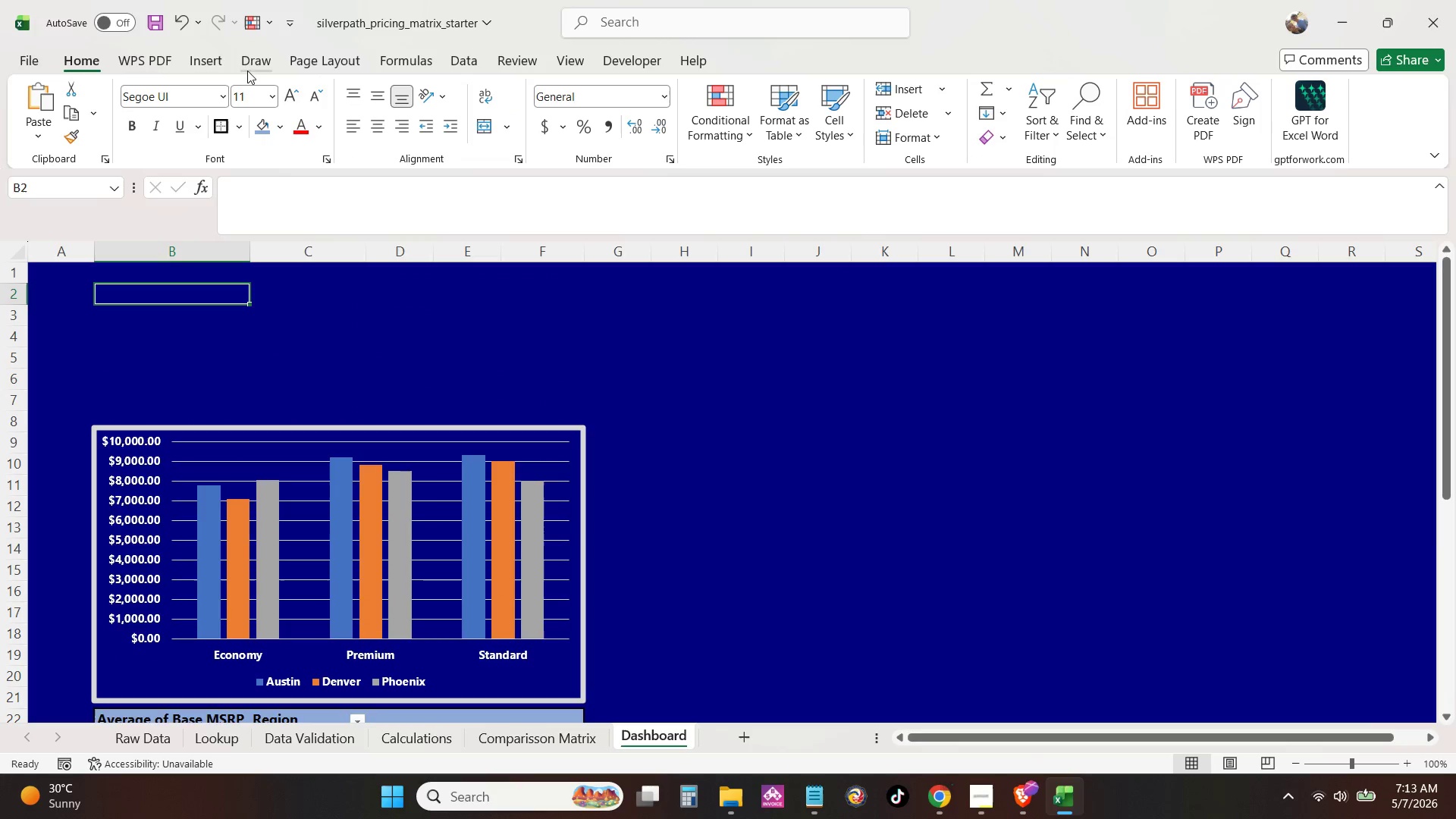 
left_click([212, 67])
 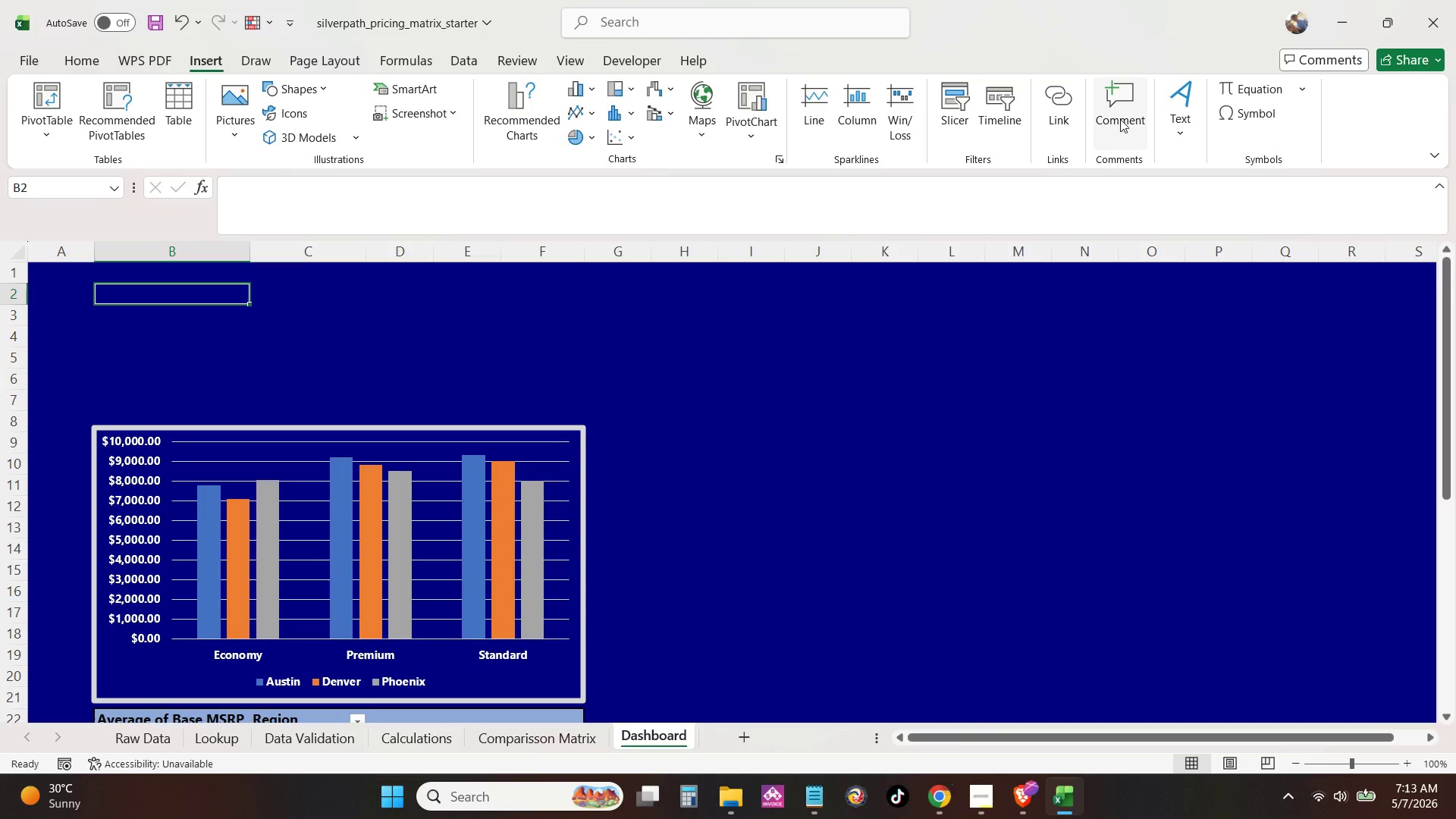 
wait(5.8)
 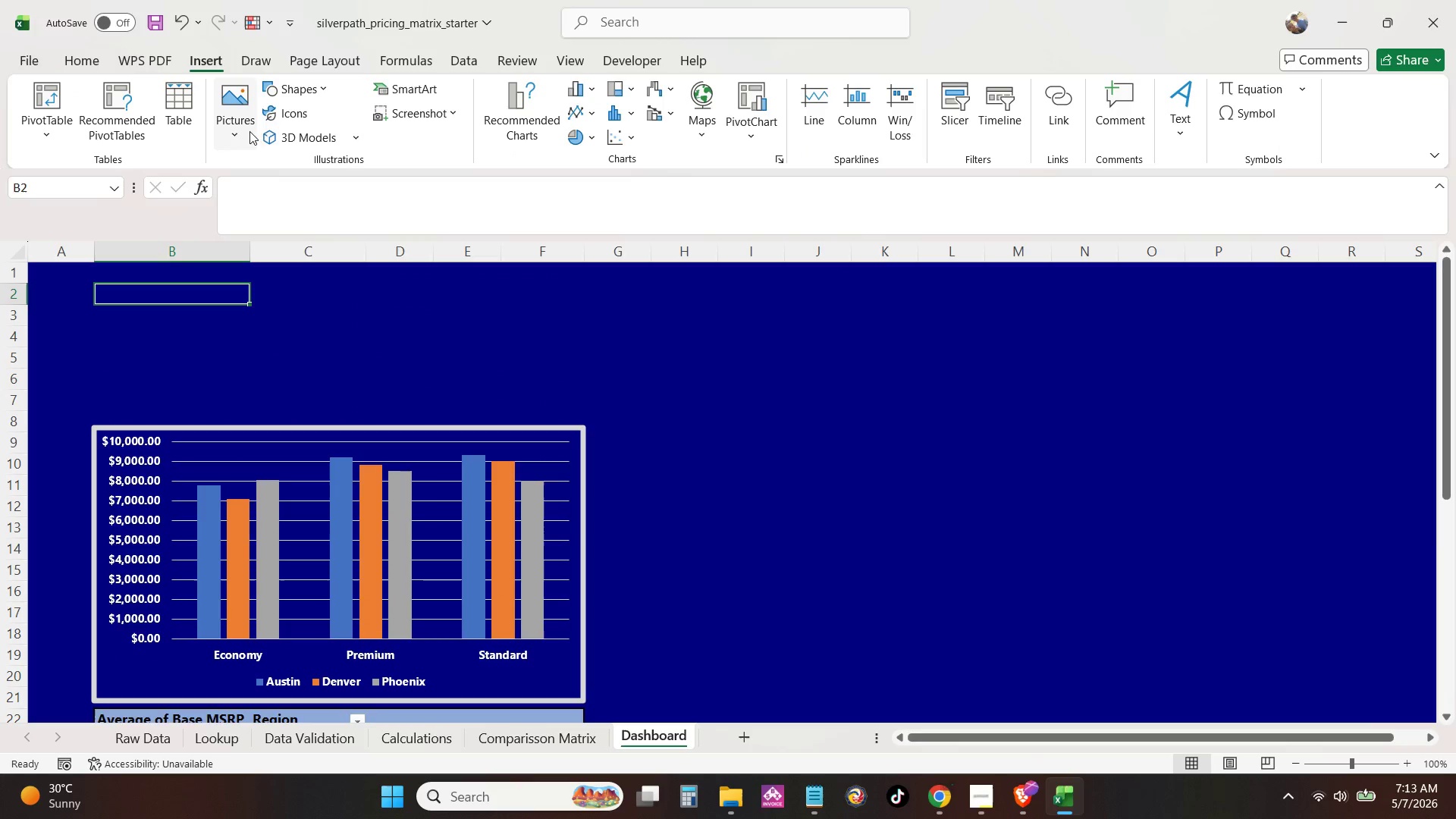 
double_click([145, 291])
 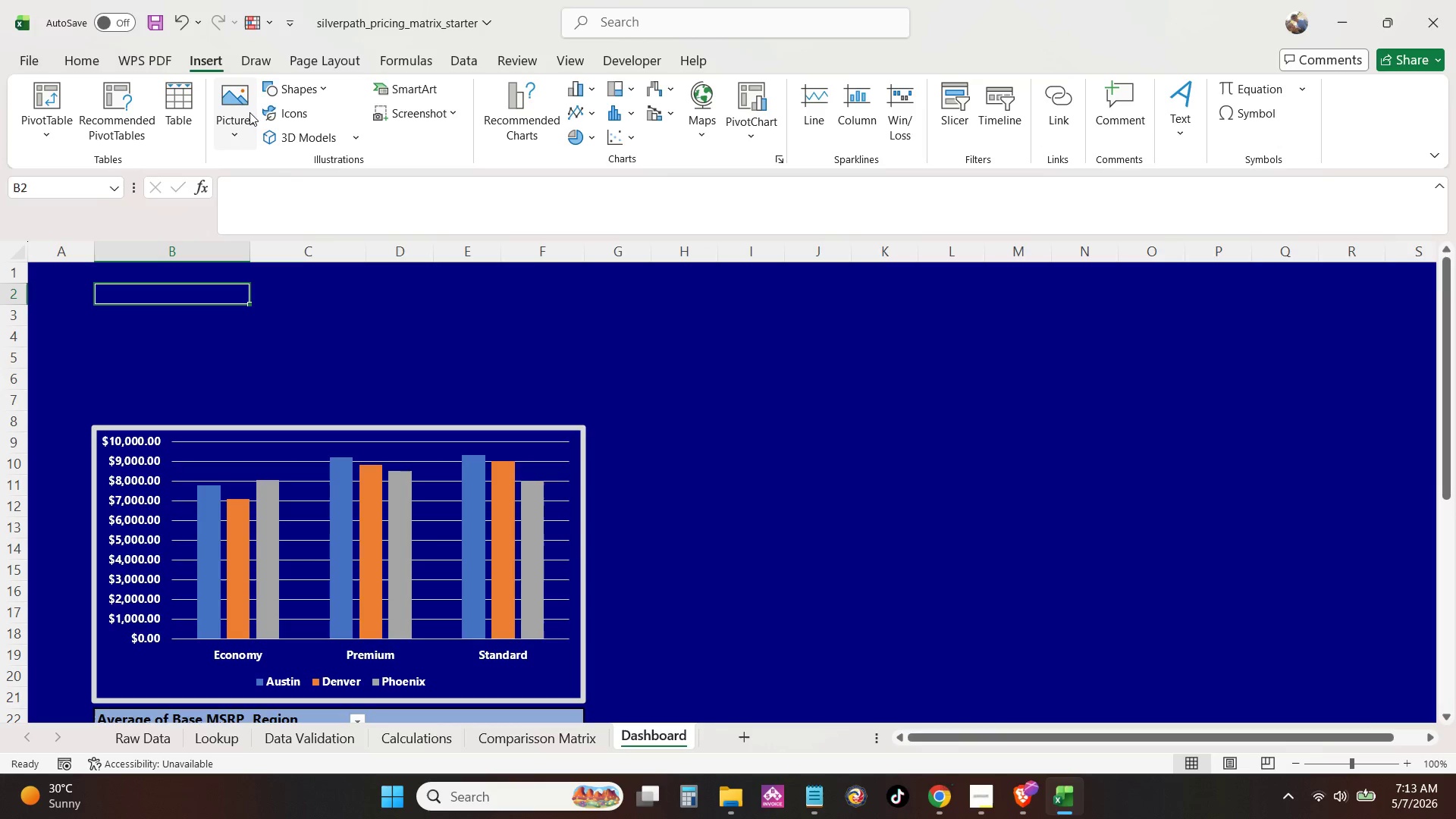 
left_click([331, 86])
 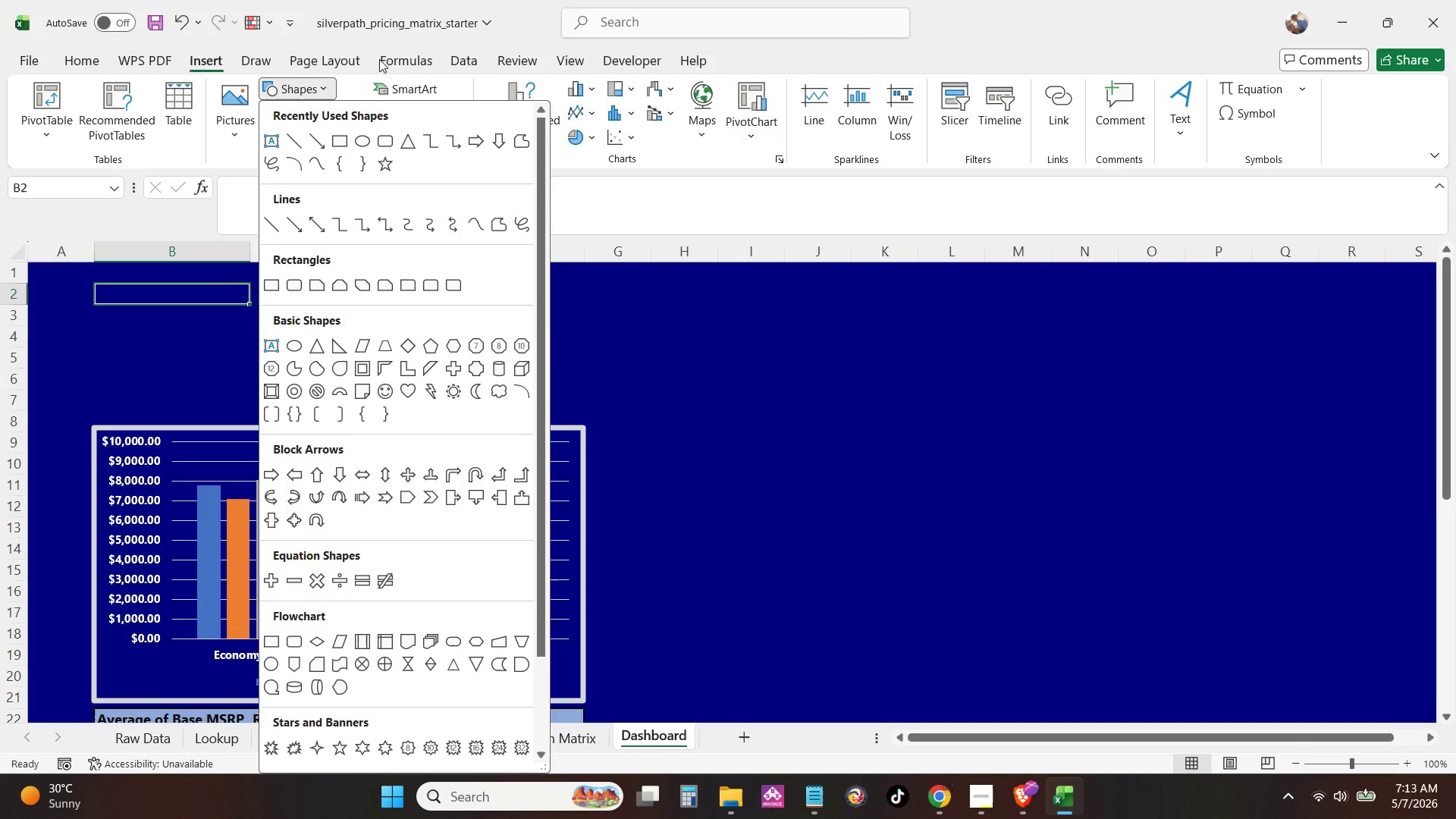 
left_click([384, 58])
 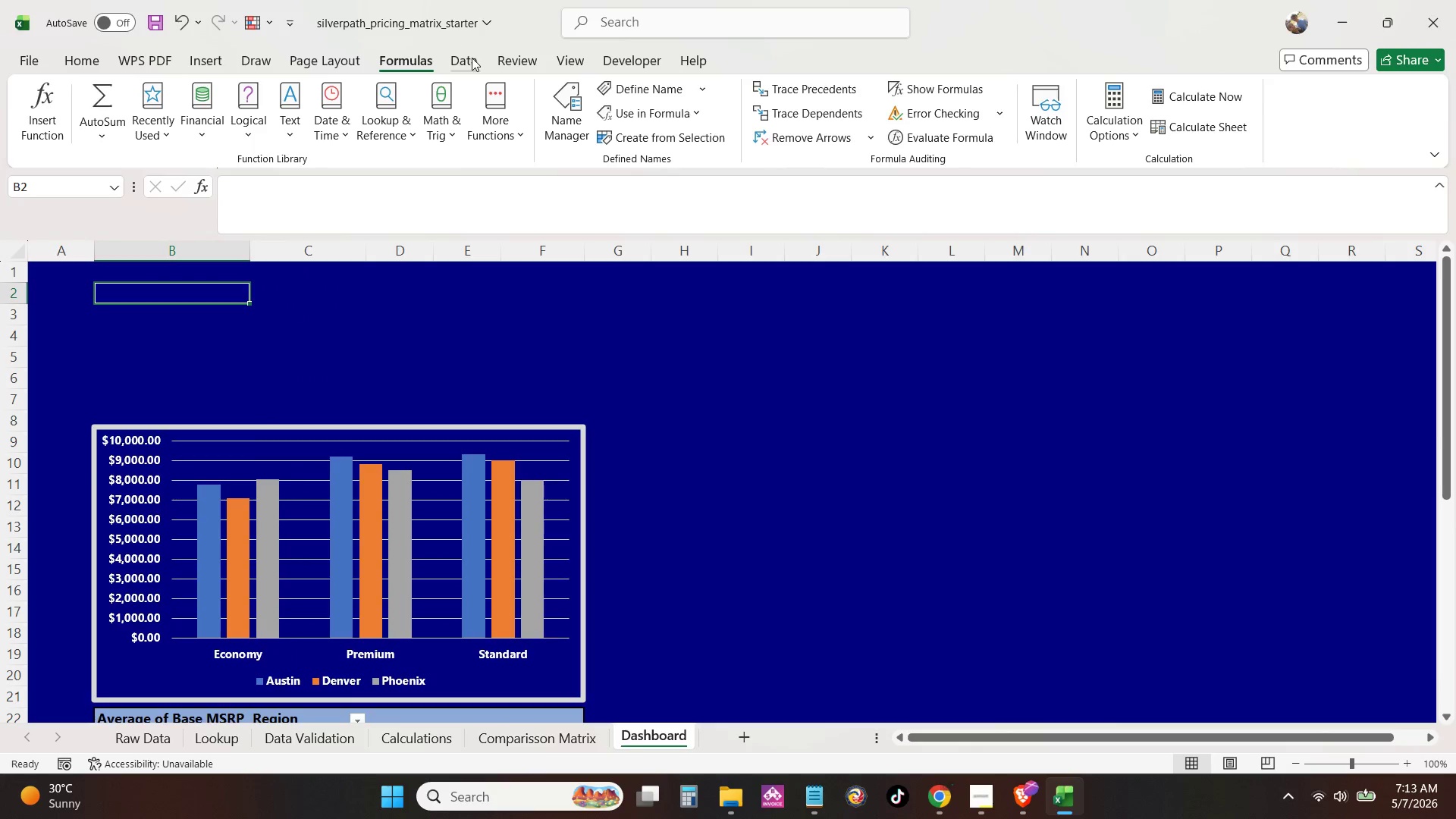 
left_click([472, 58])
 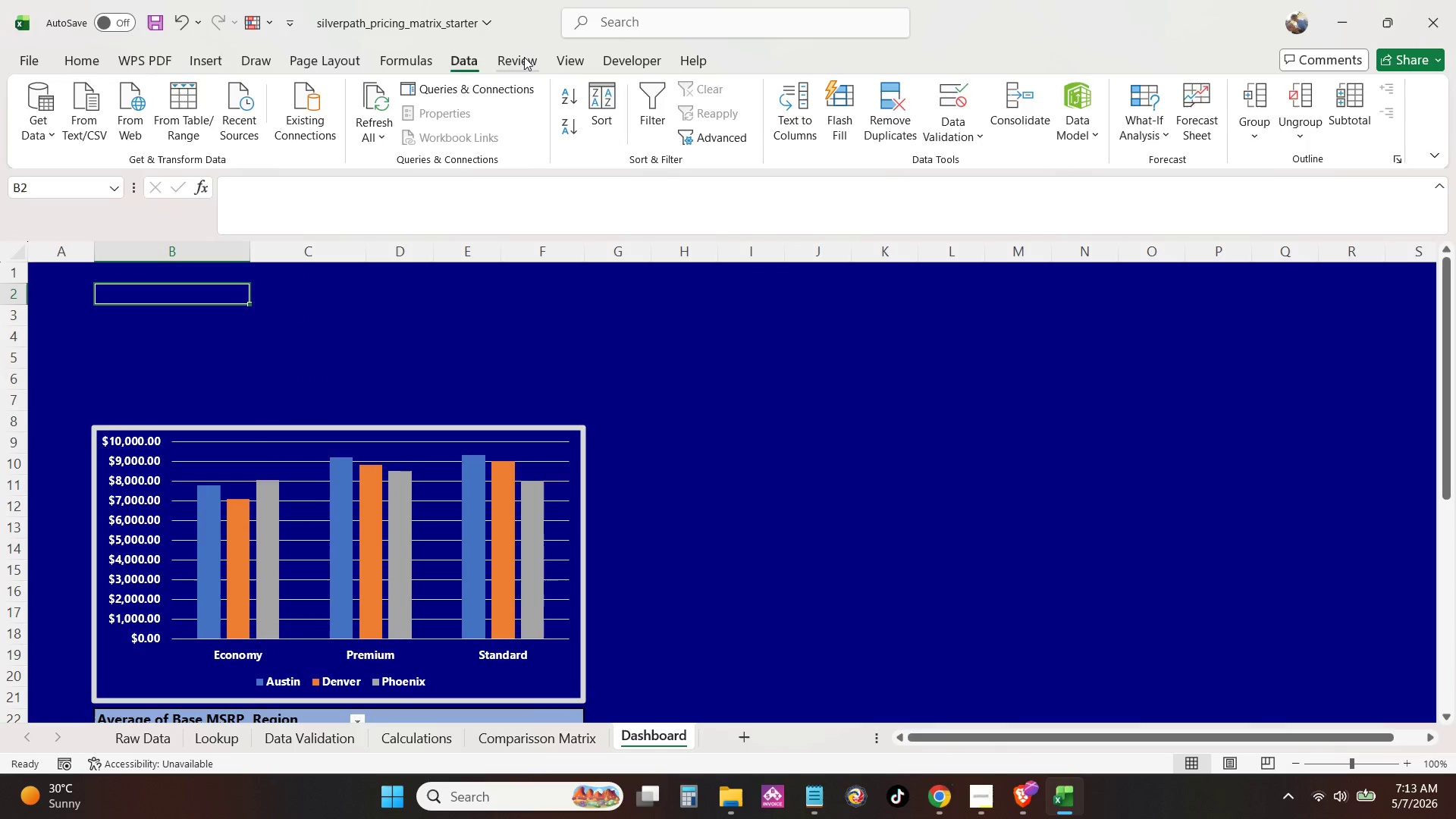 
left_click([524, 57])
 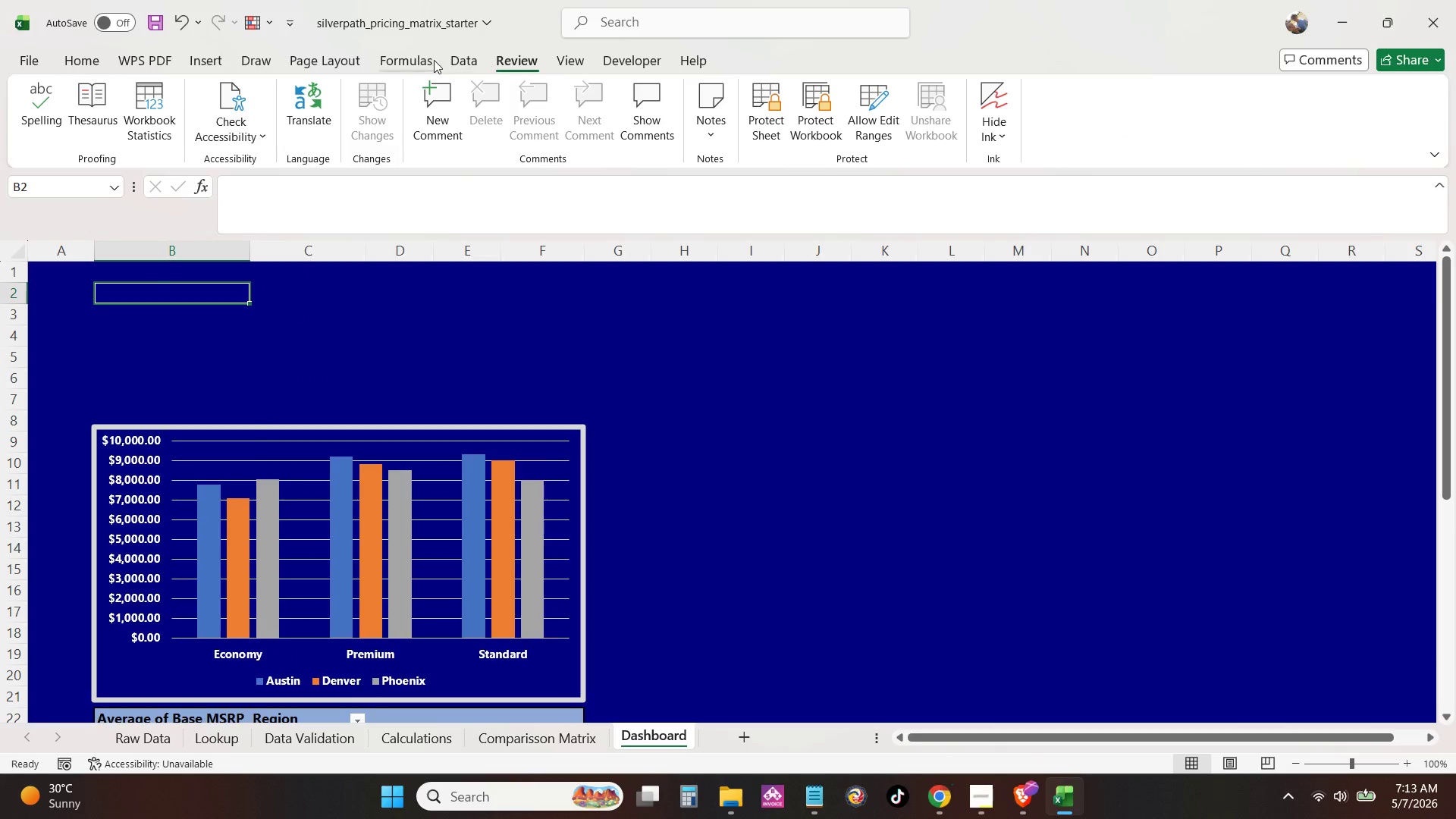 
left_click([399, 66])
 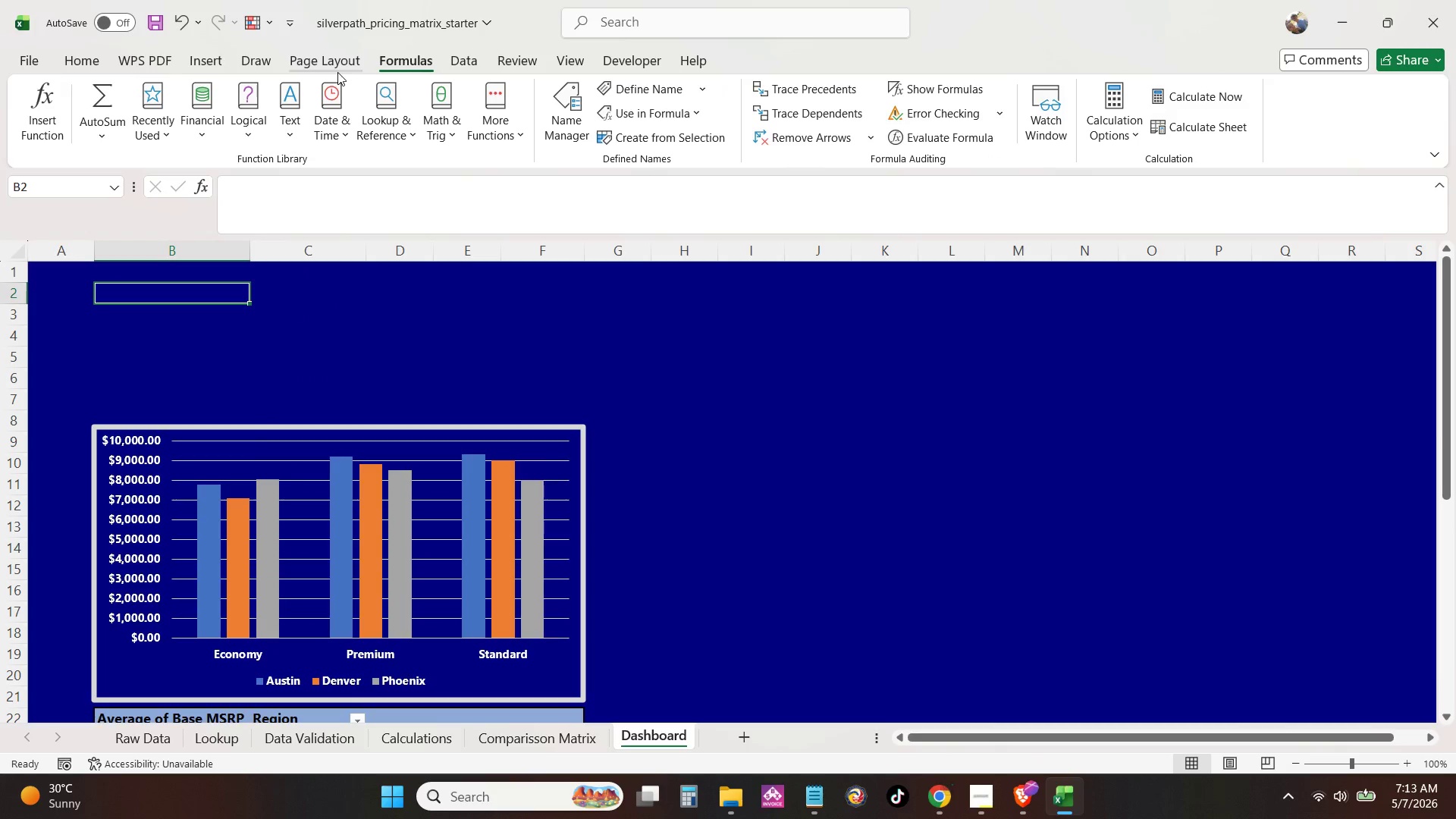 
left_click([337, 72])
 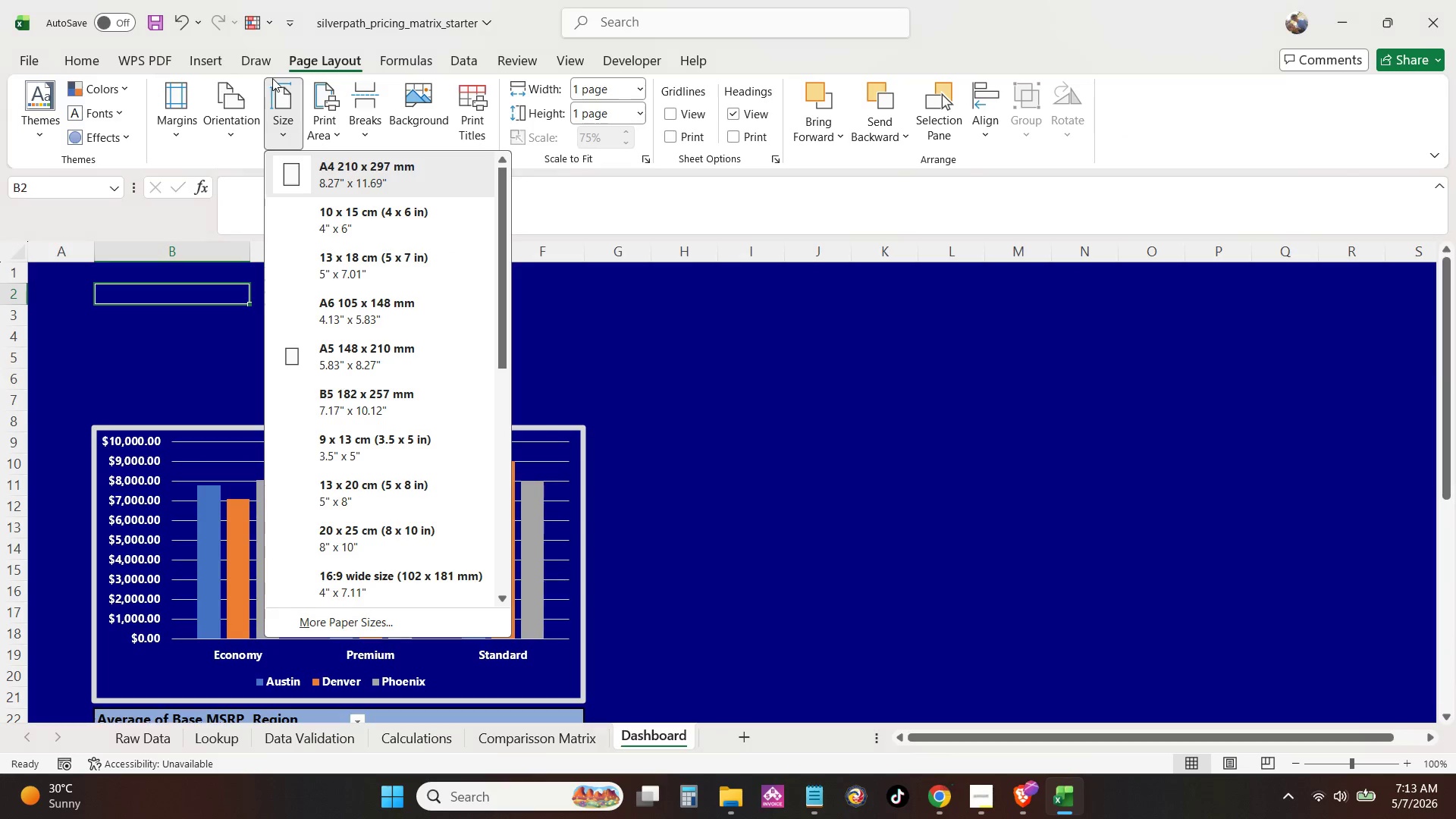 
double_click([258, 58])
 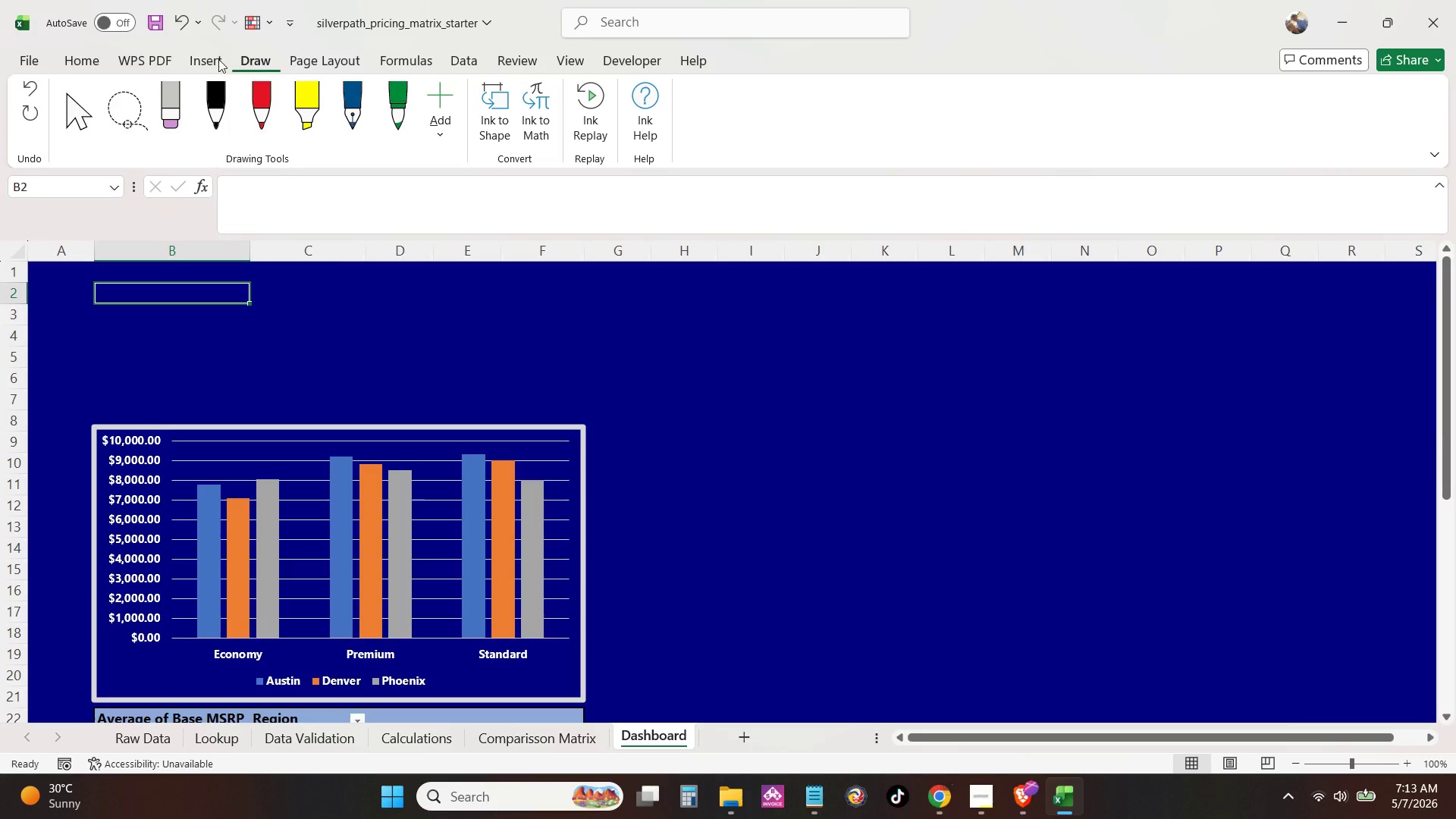 
left_click([162, 66])
 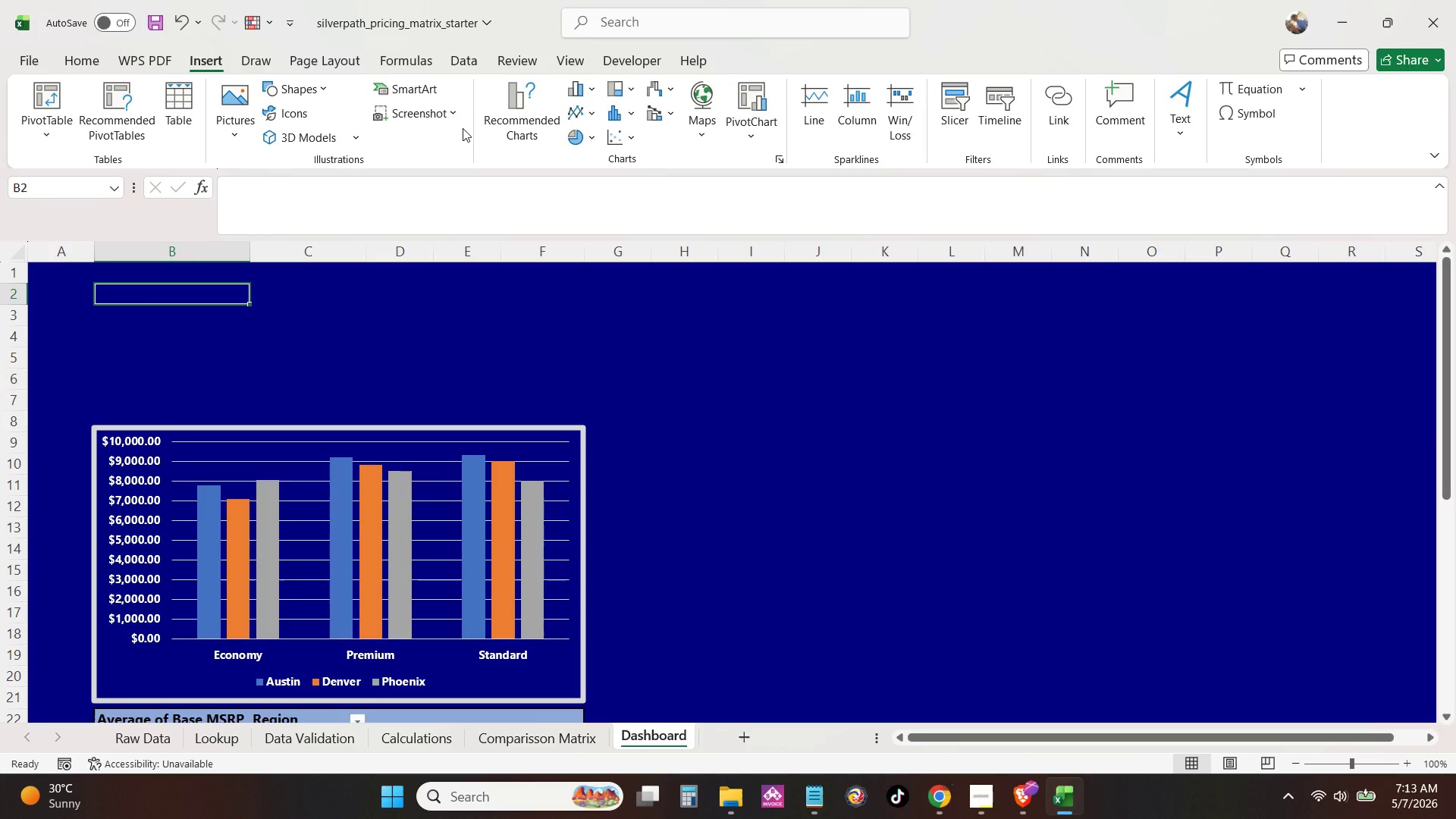 
wait(8.19)
 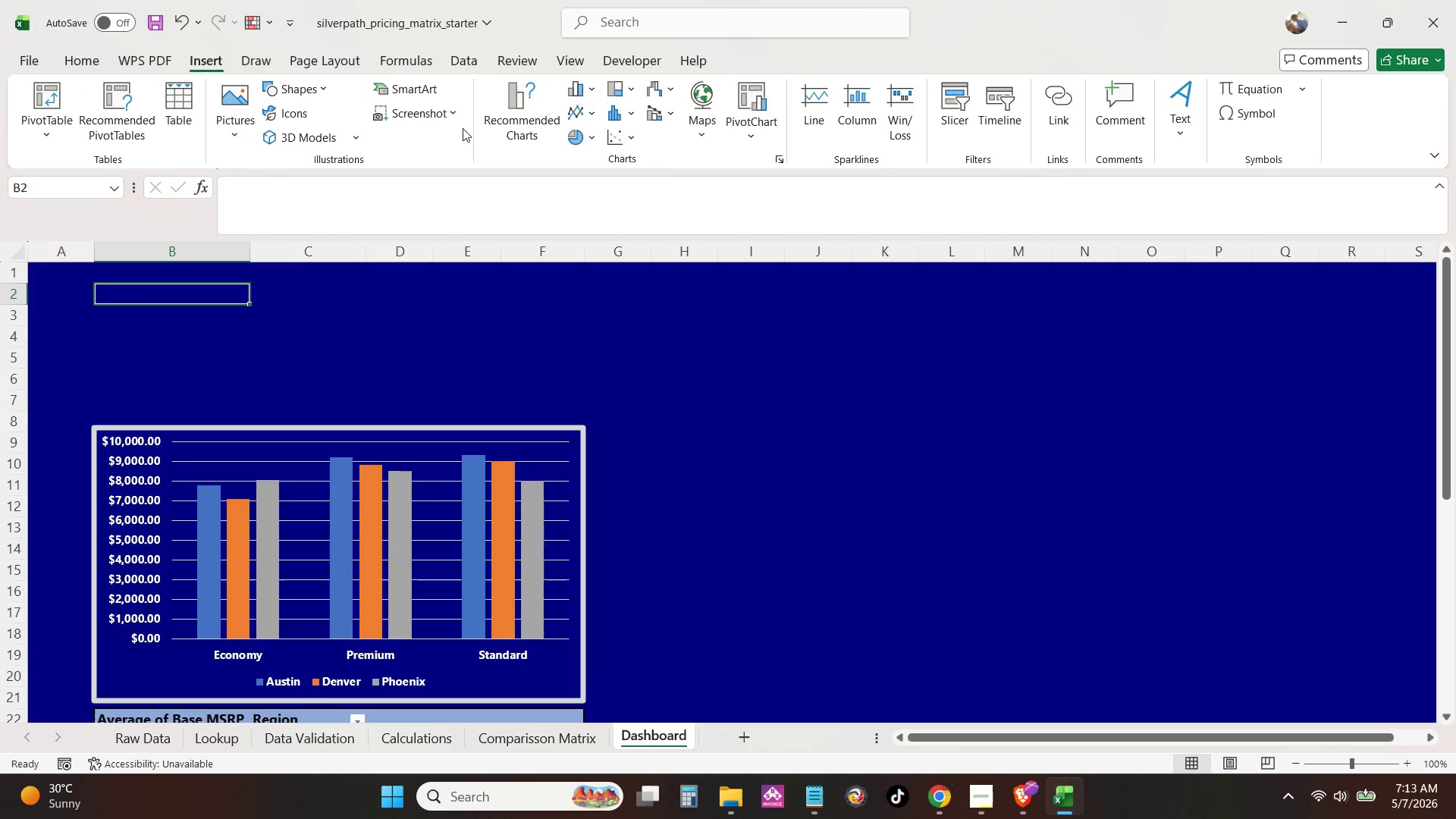 
left_click([1184, 130])
 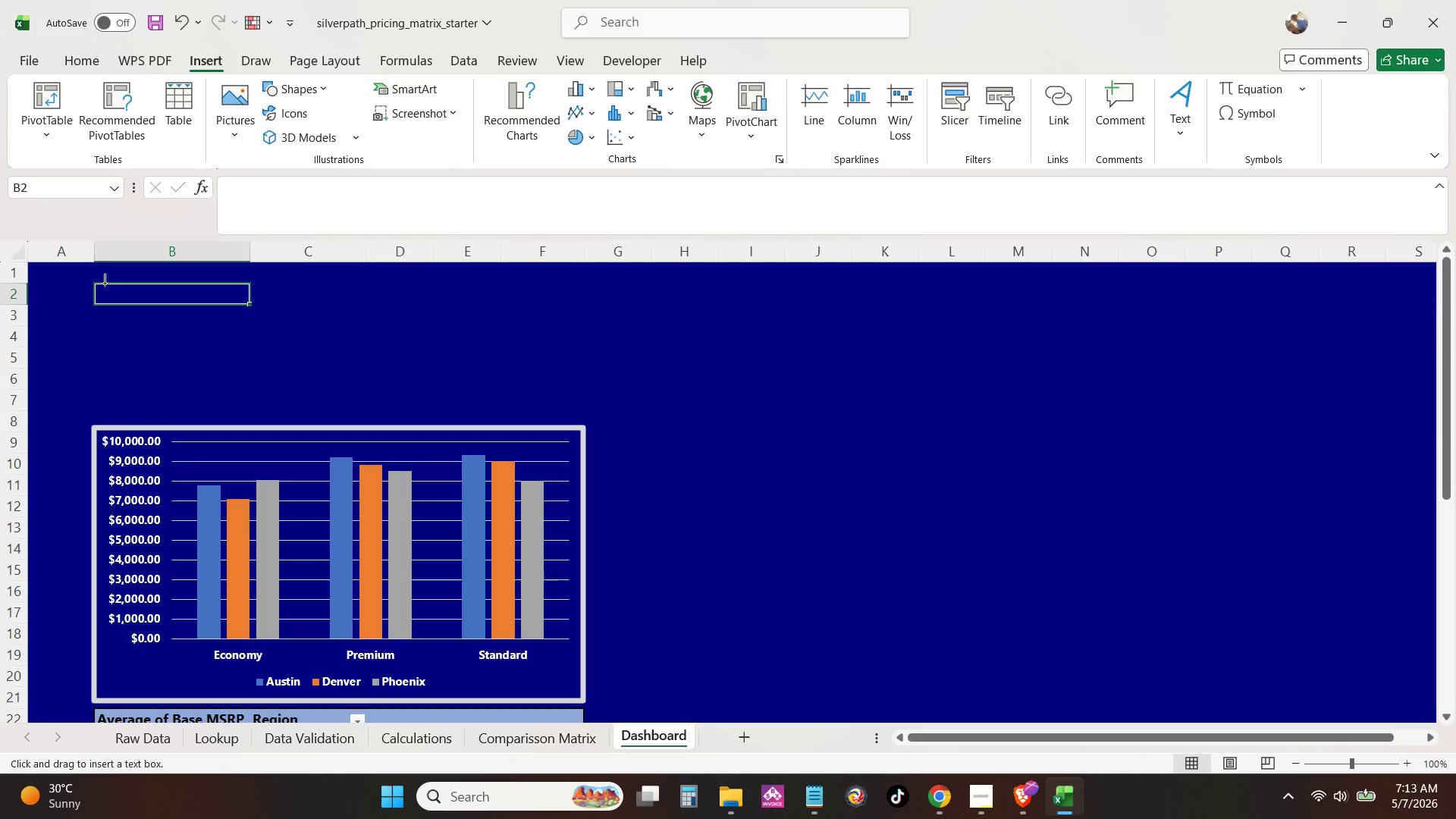 
left_click_drag(start_coordinate=[92, 281], to_coordinate=[1203, 343])
 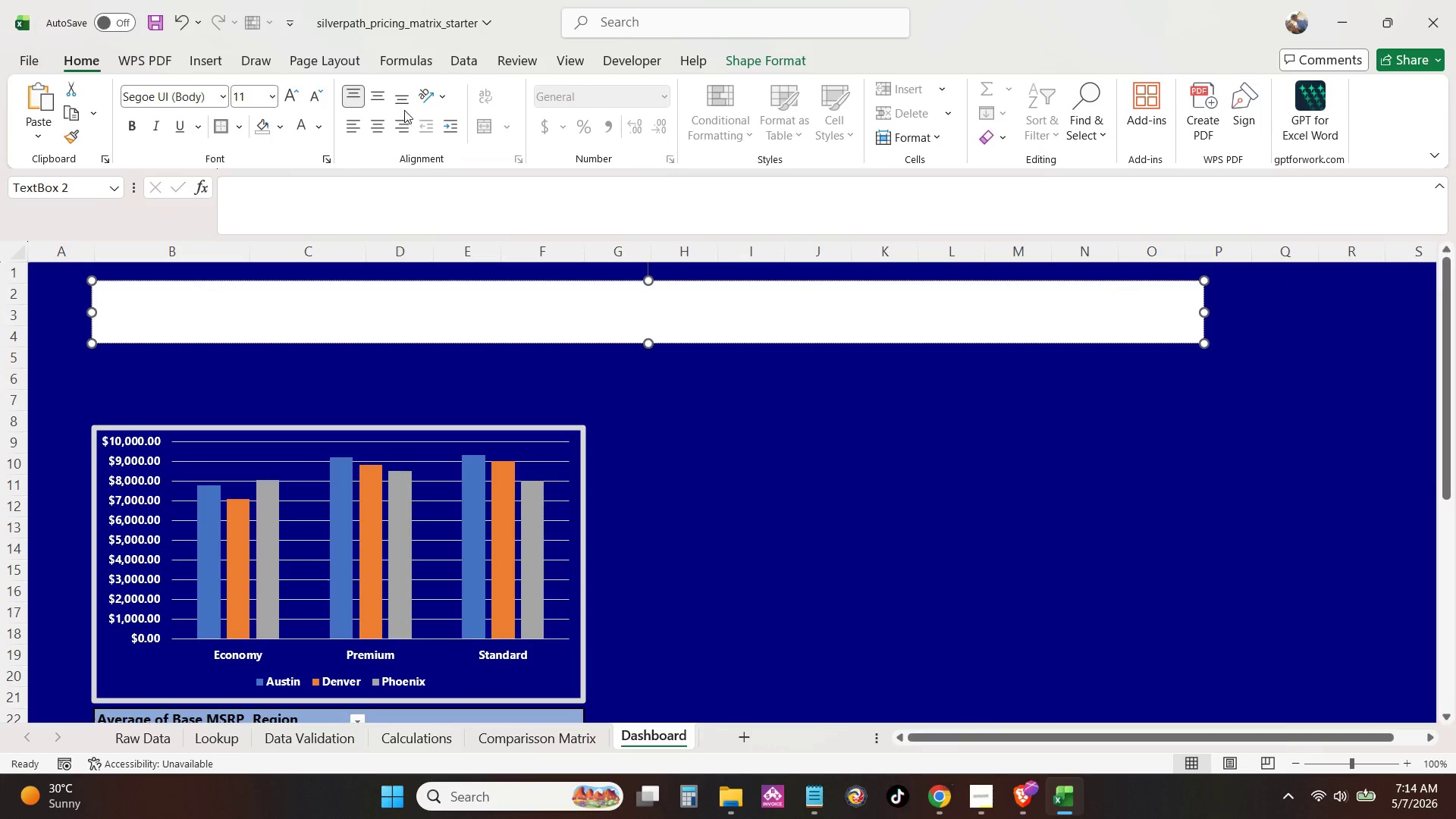 
double_click([377, 129])
 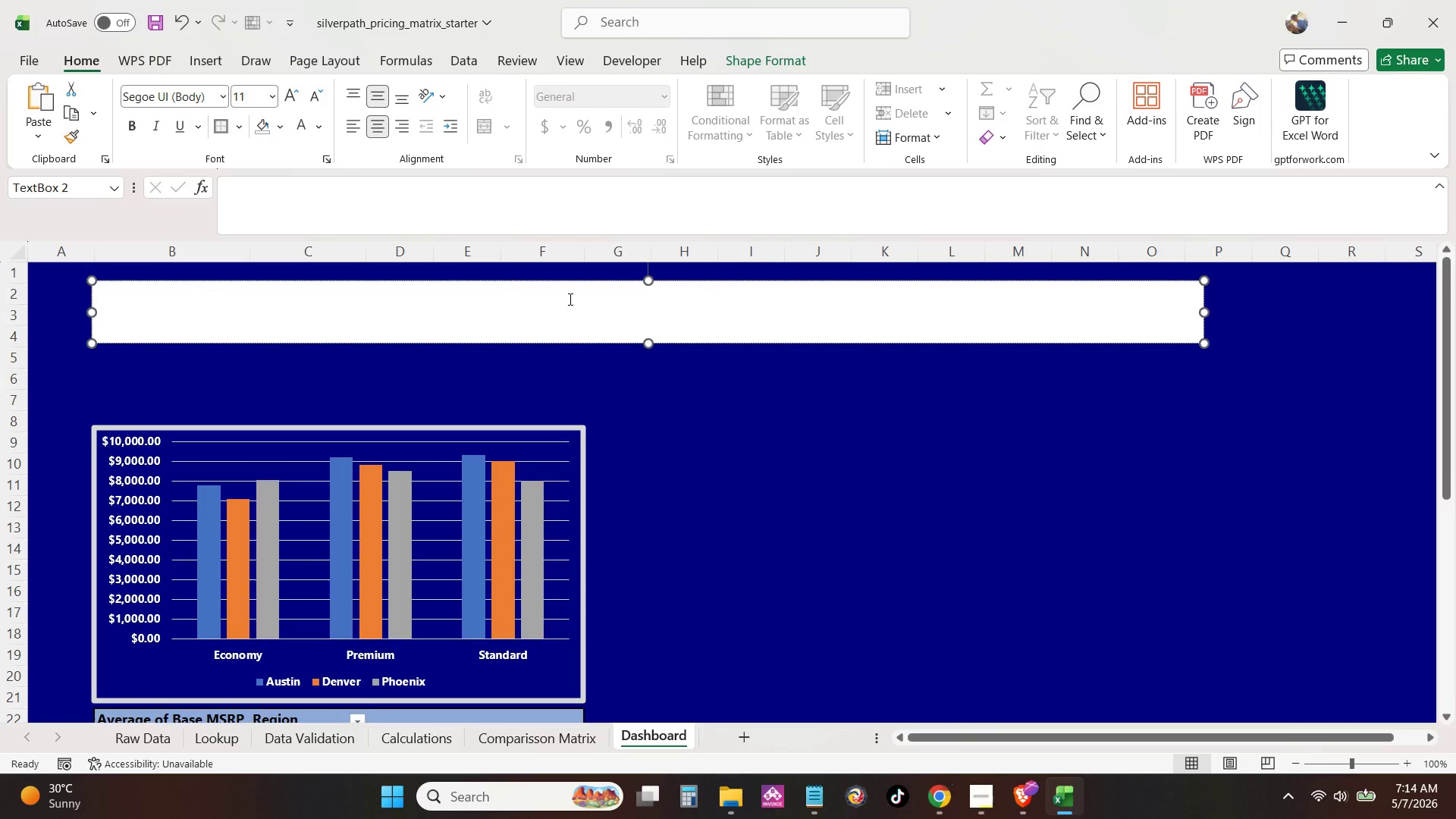 
key(Control+V)
 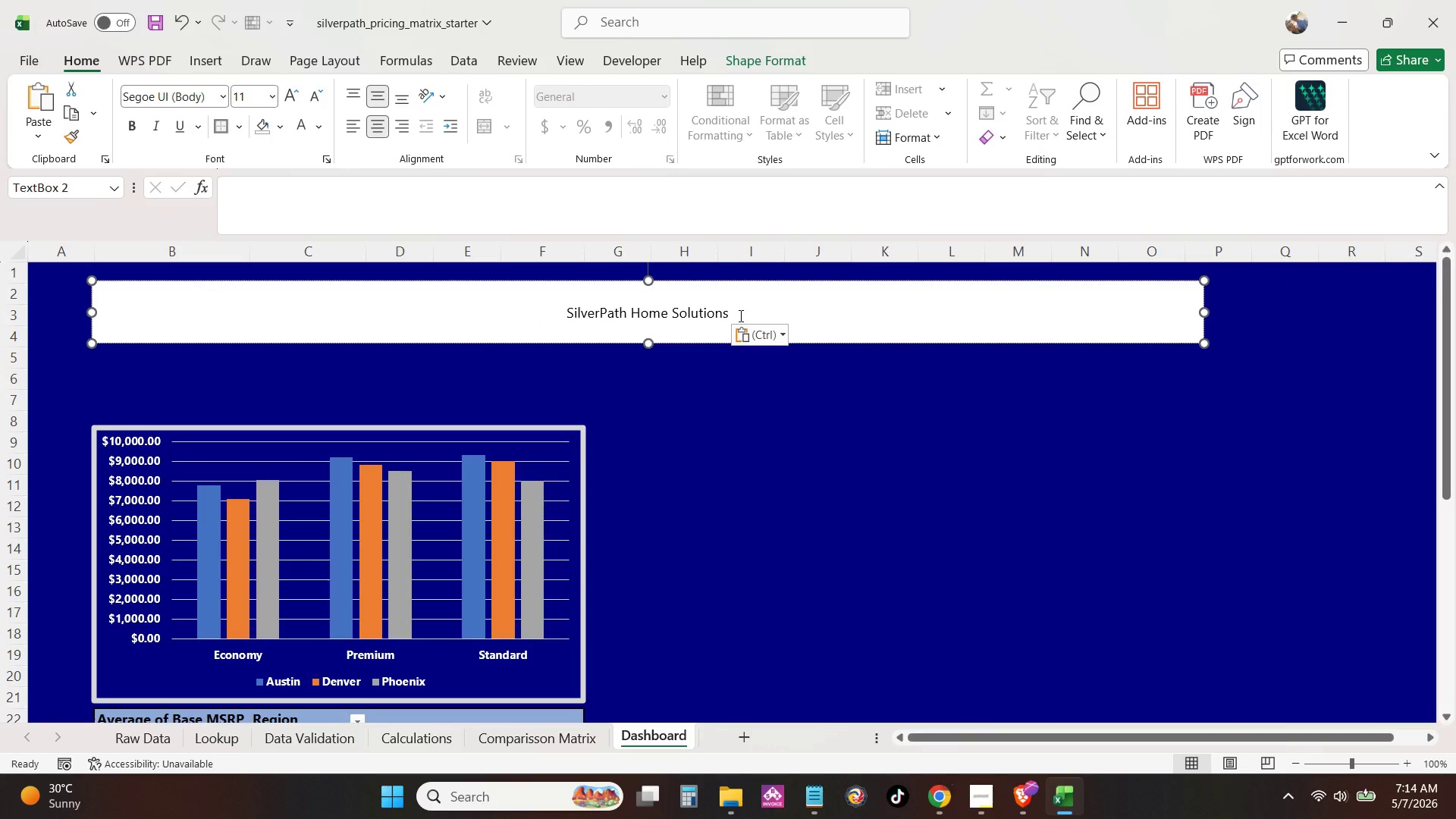 
left_click_drag(start_coordinate=[739, 315], to_coordinate=[427, 317])
 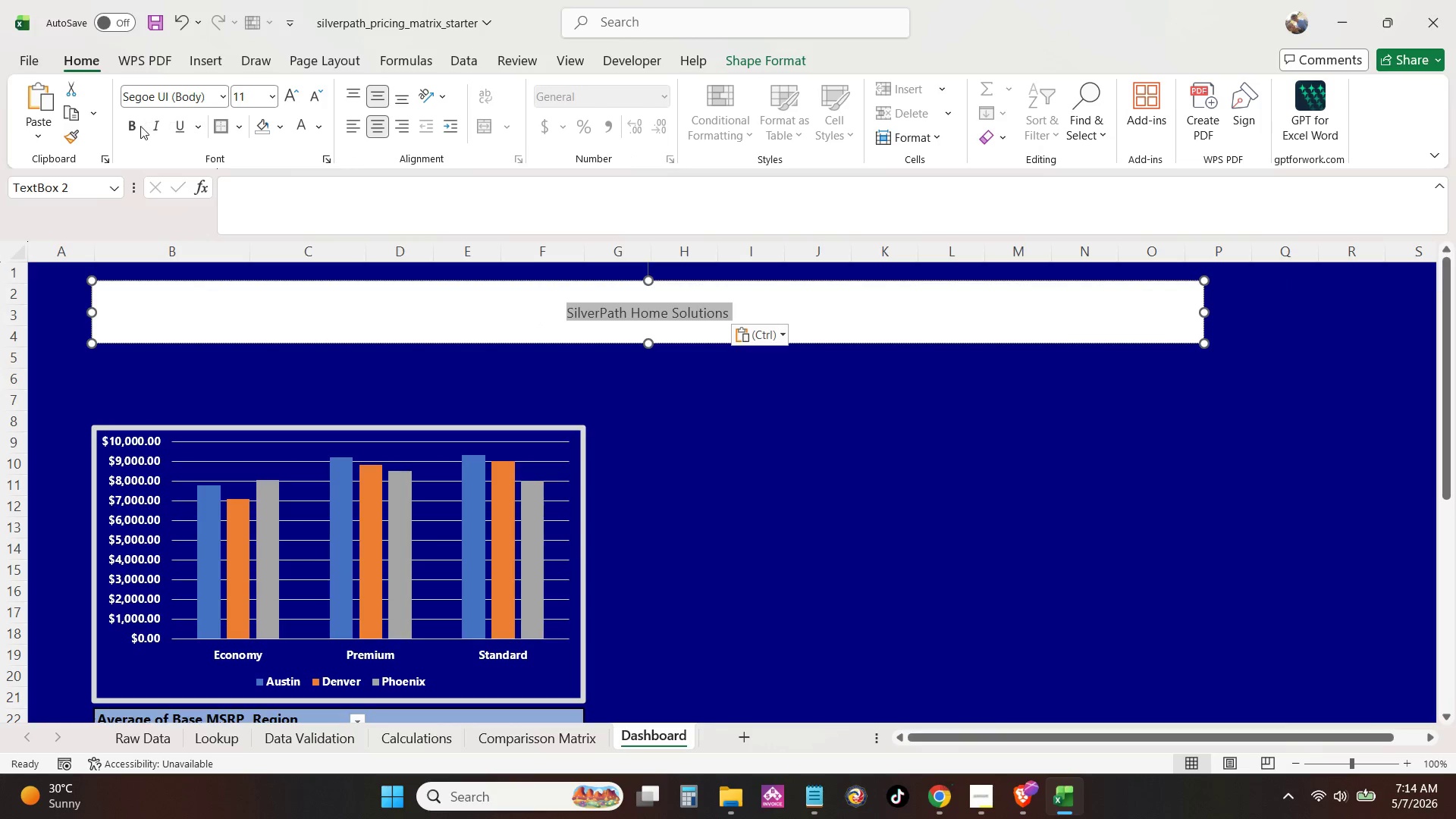 
left_click([140, 126])
 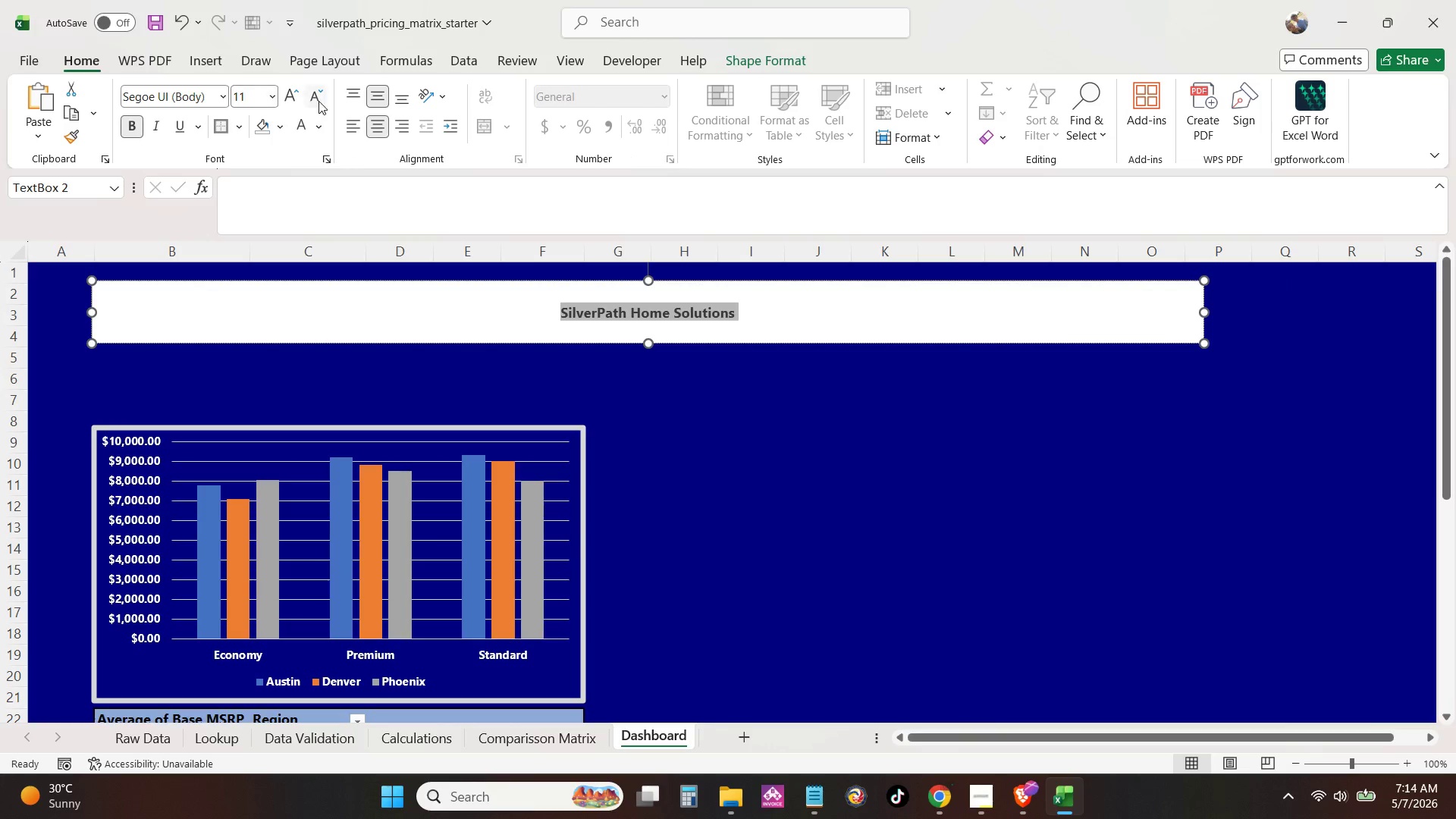 
double_click([297, 98])
 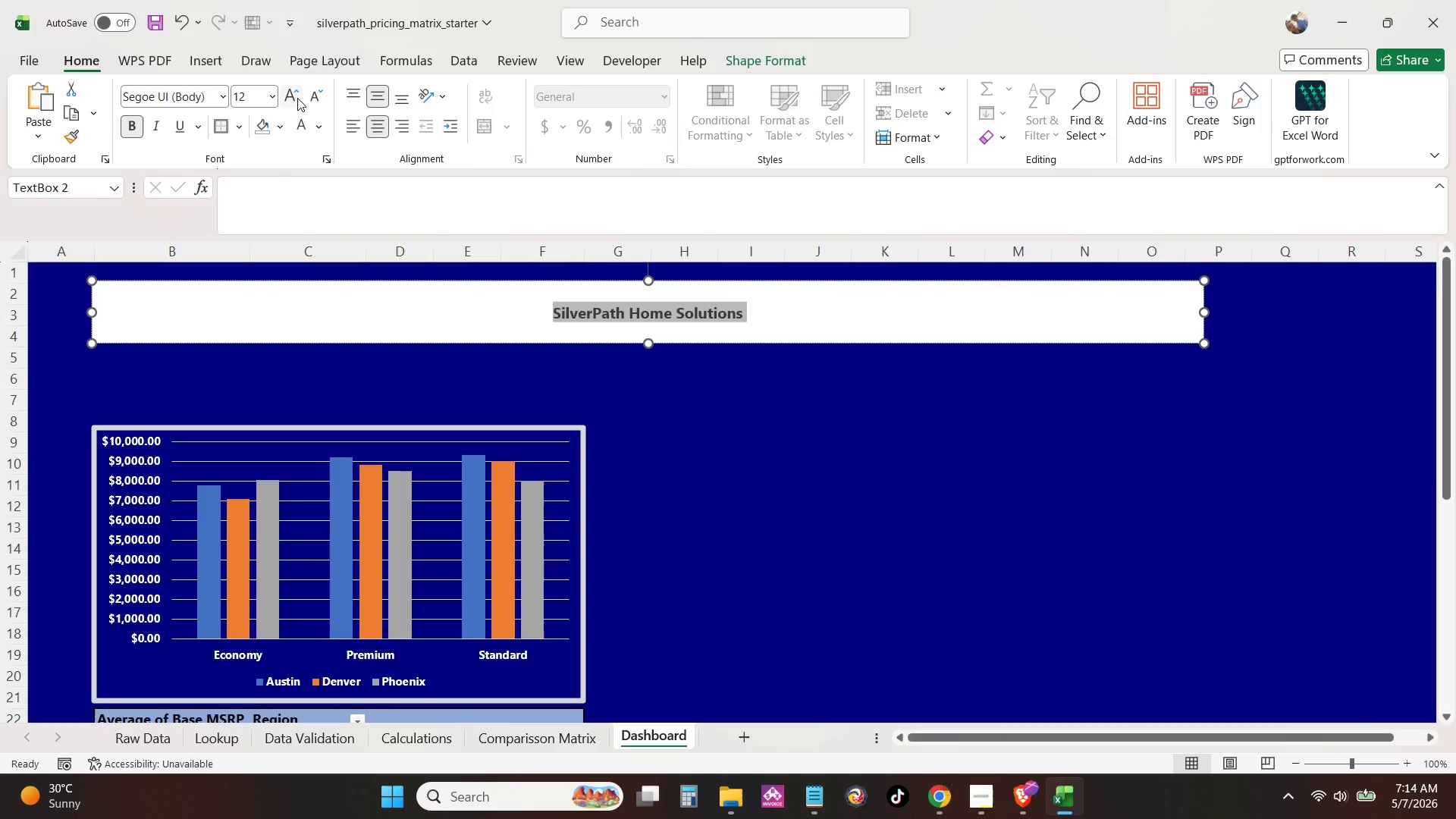 
triple_click([297, 98])
 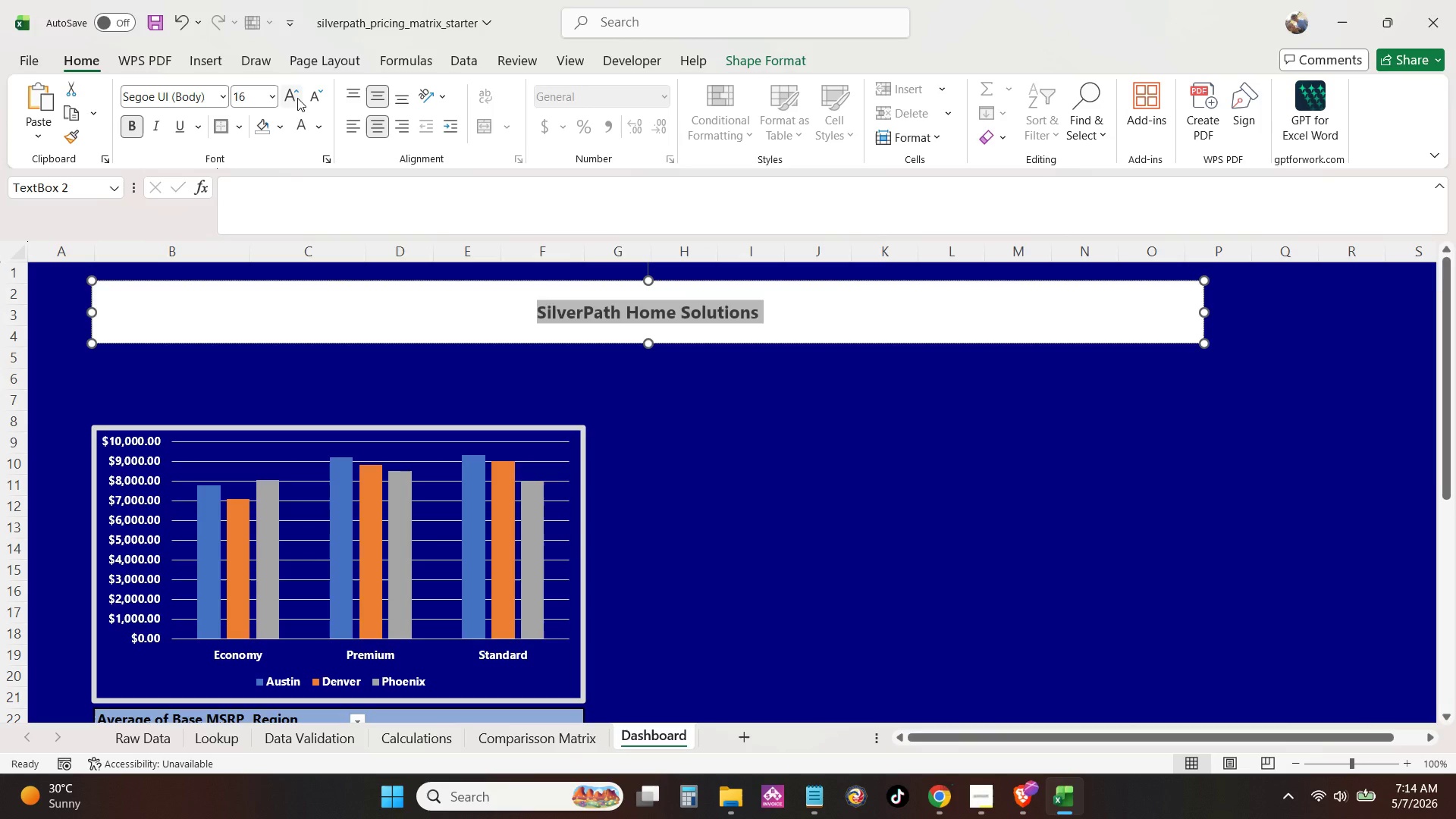 
triple_click([297, 98])
 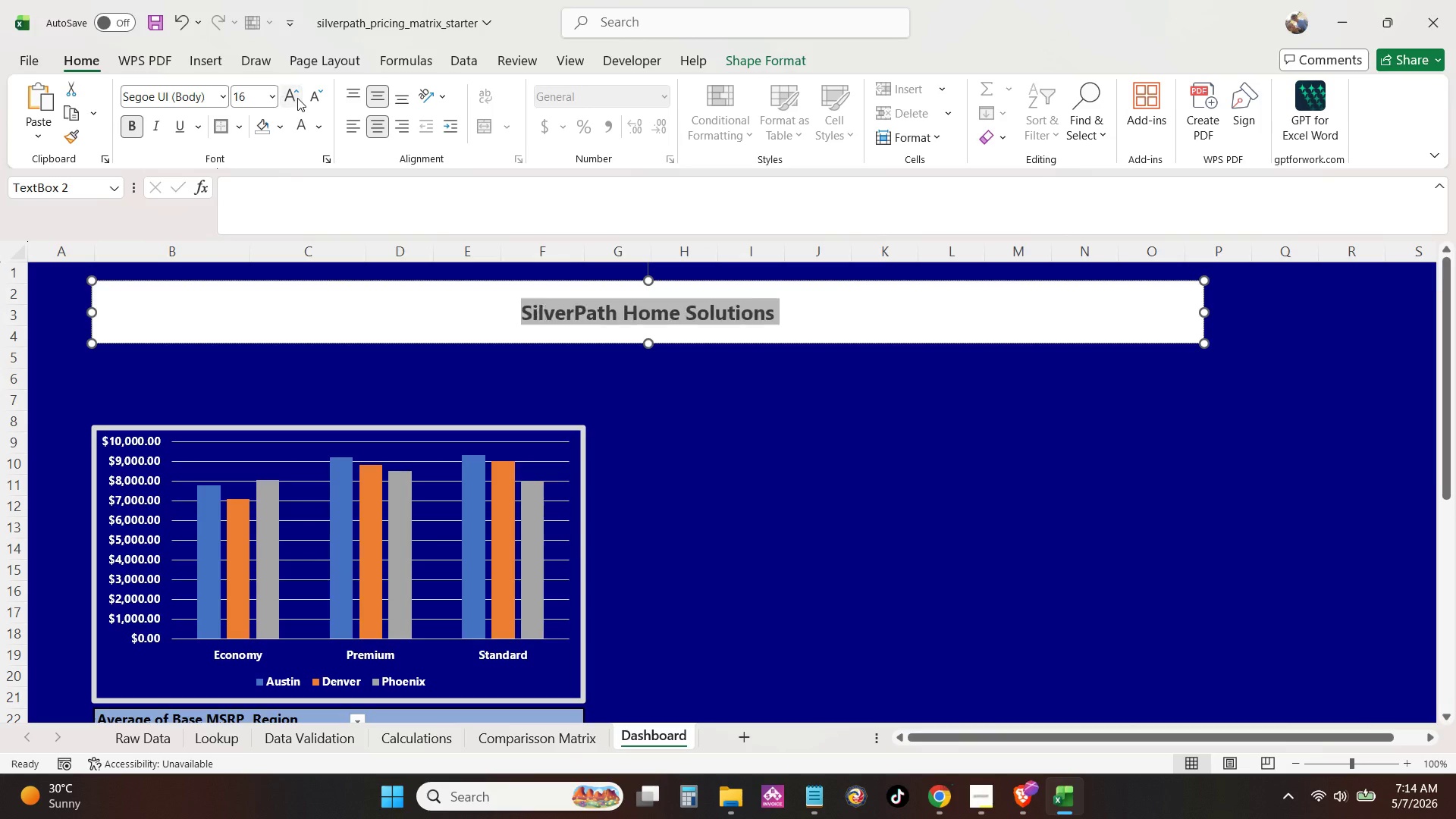 
triple_click([297, 98])
 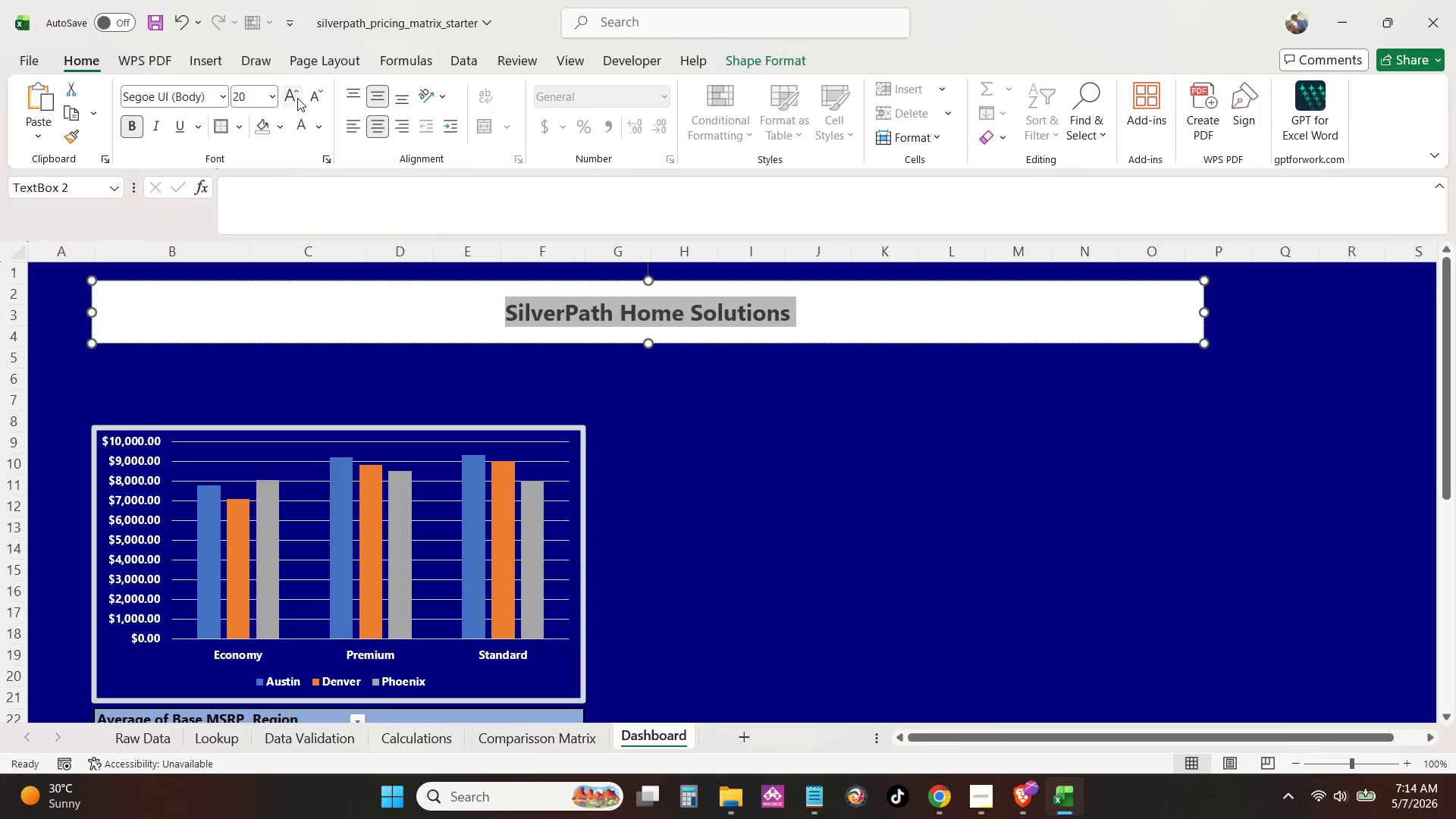 
triple_click([297, 98])
 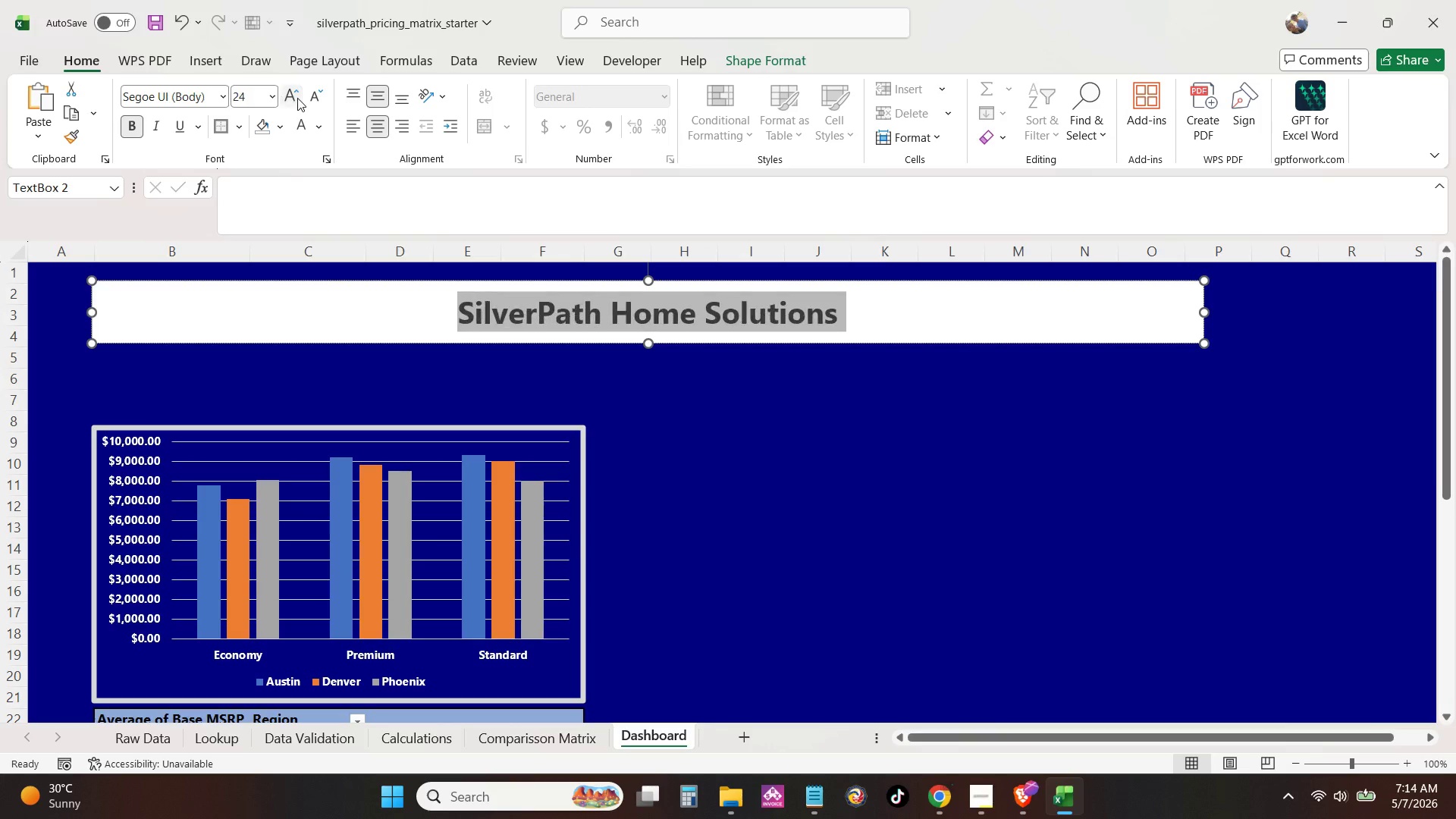 
triple_click([297, 98])
 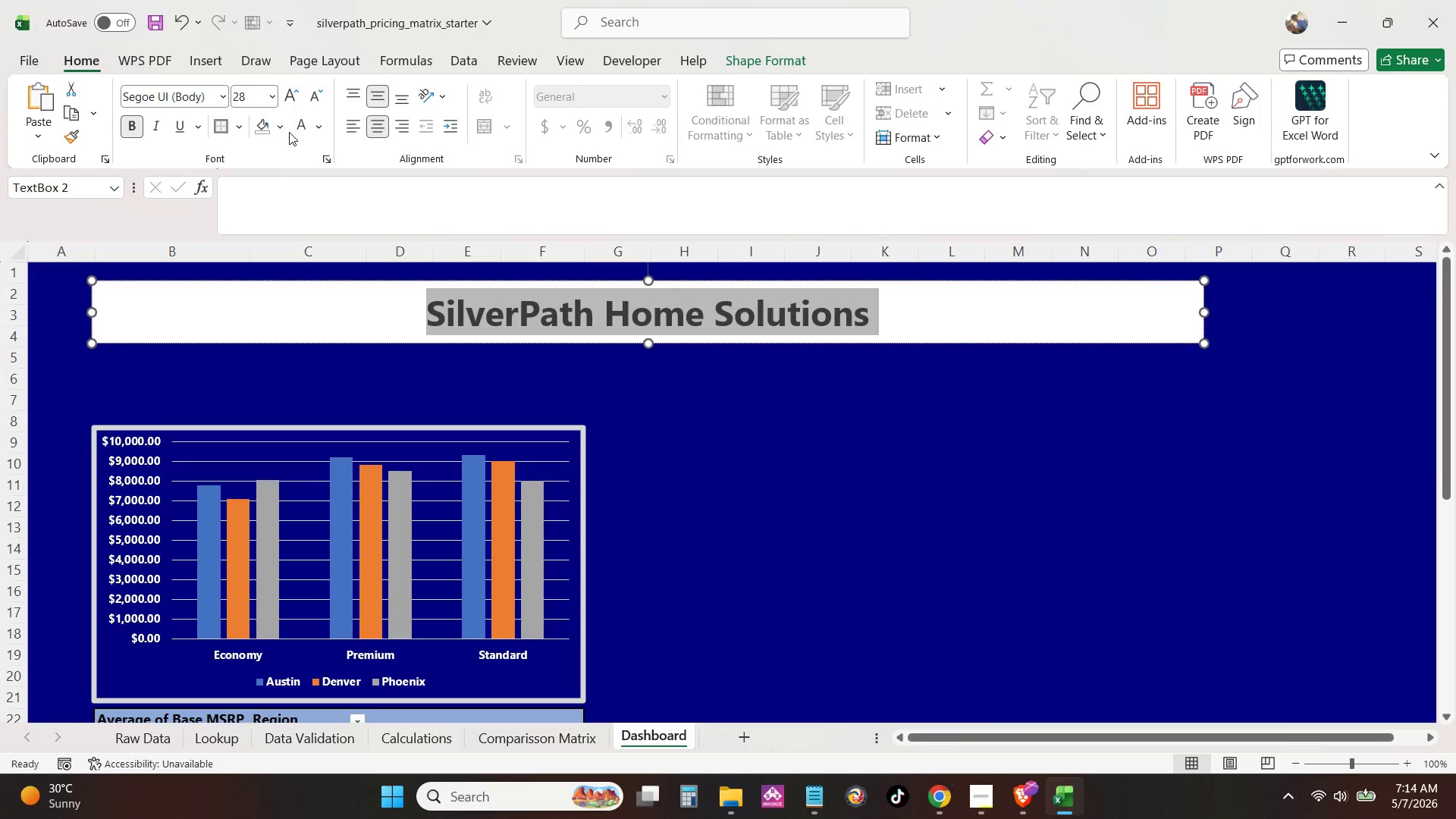 
left_click([299, 129])
 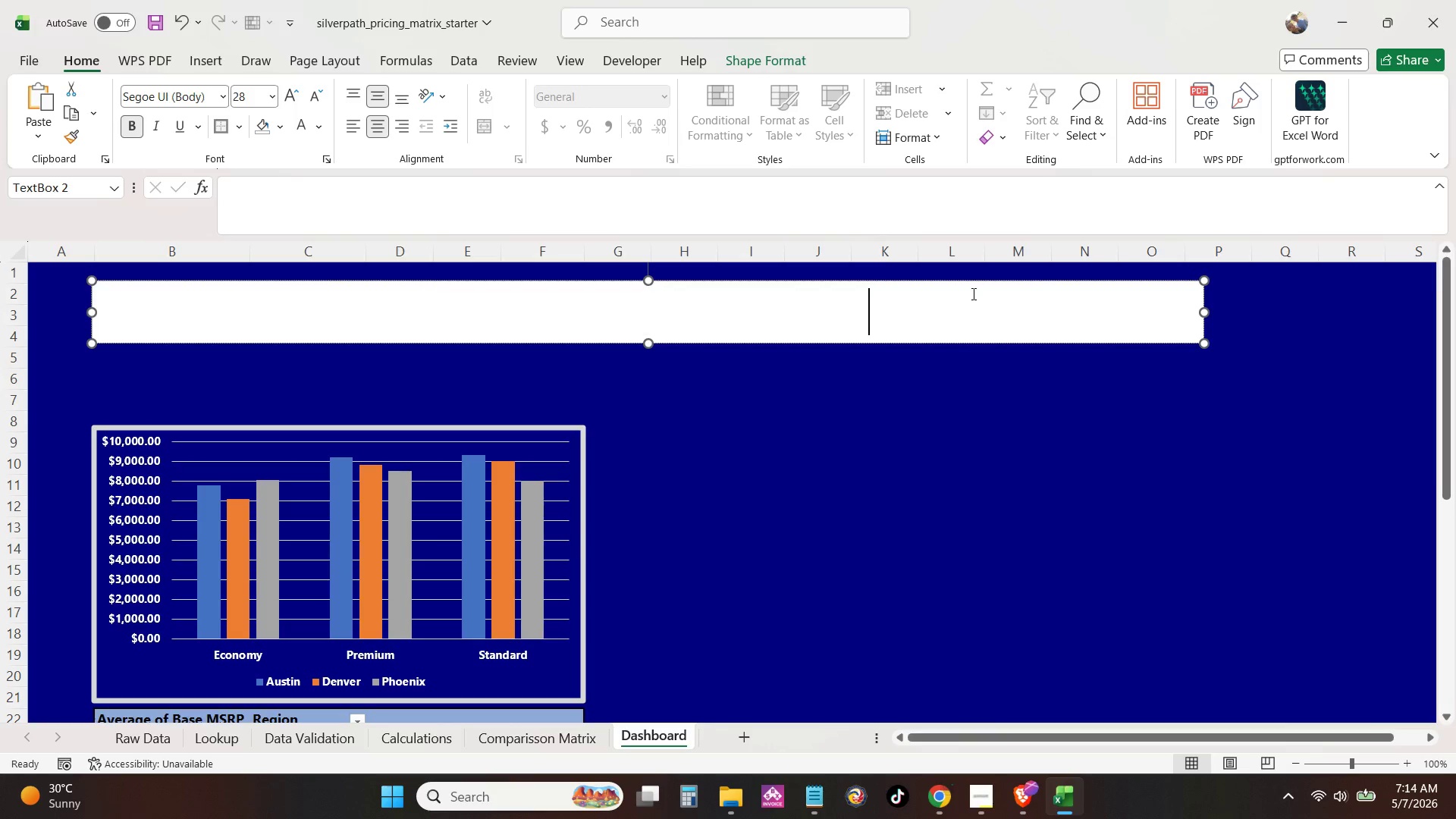 
double_click([987, 281])
 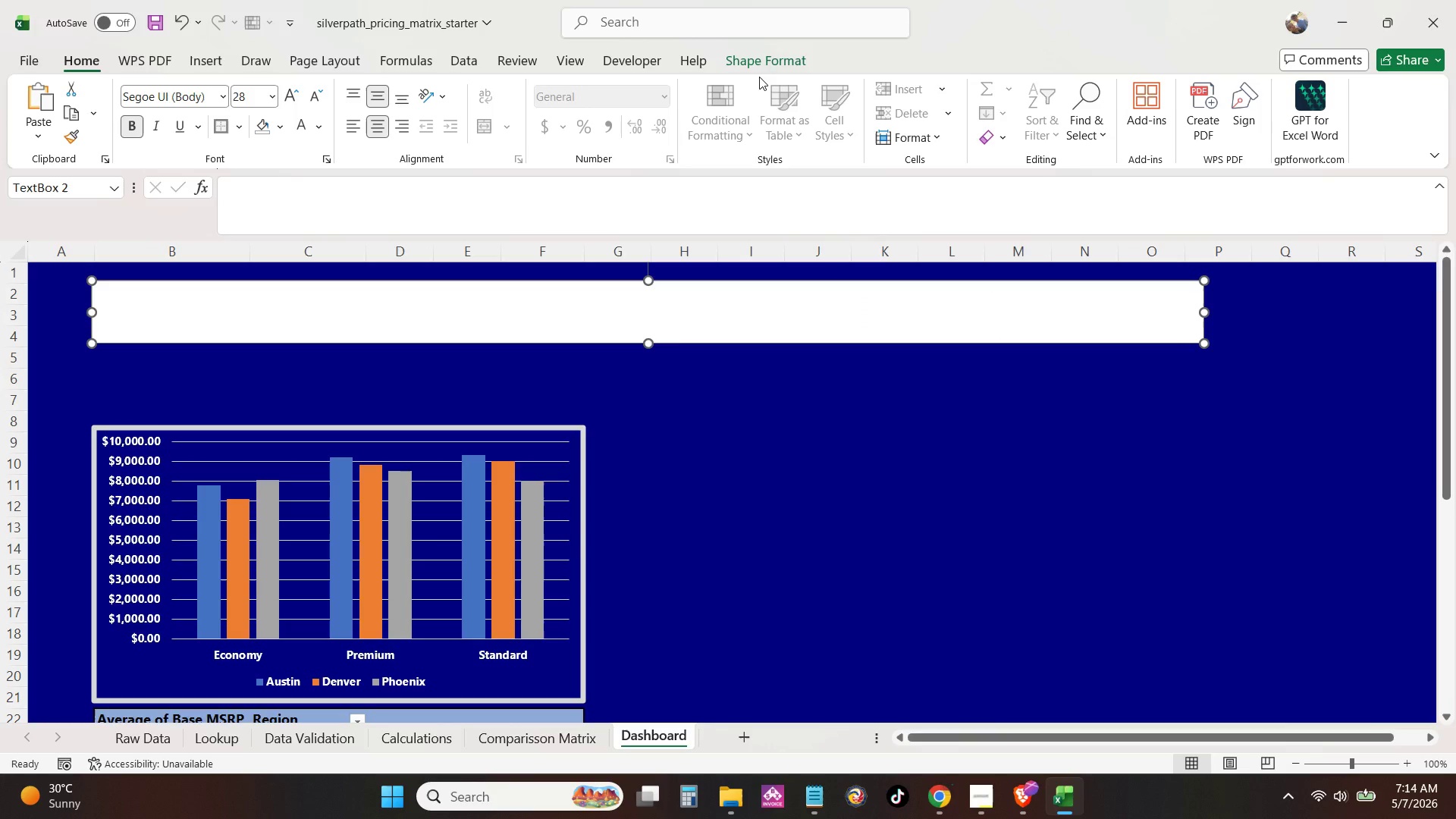 
left_click([765, 59])
 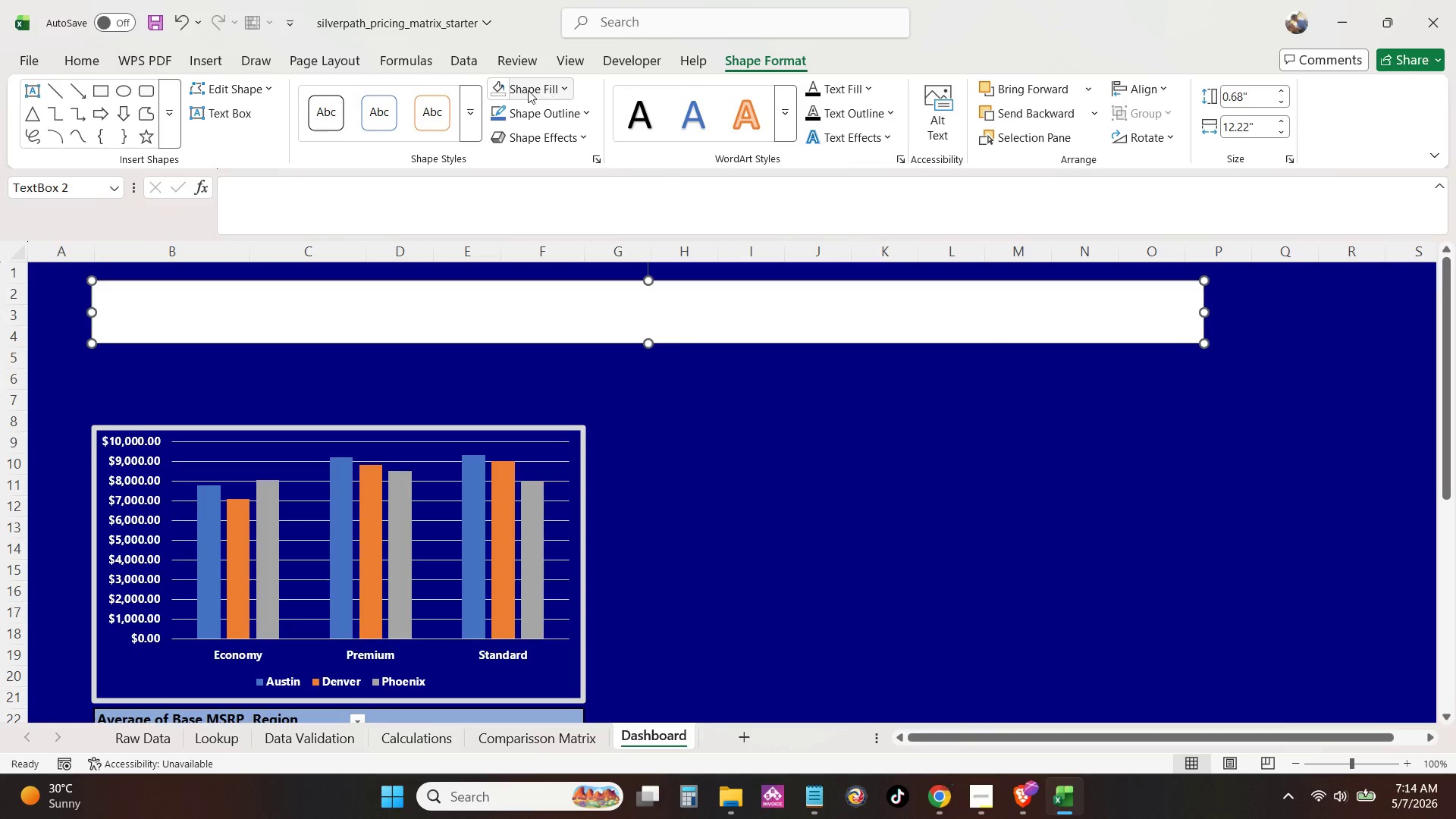 
left_click([516, 90])
 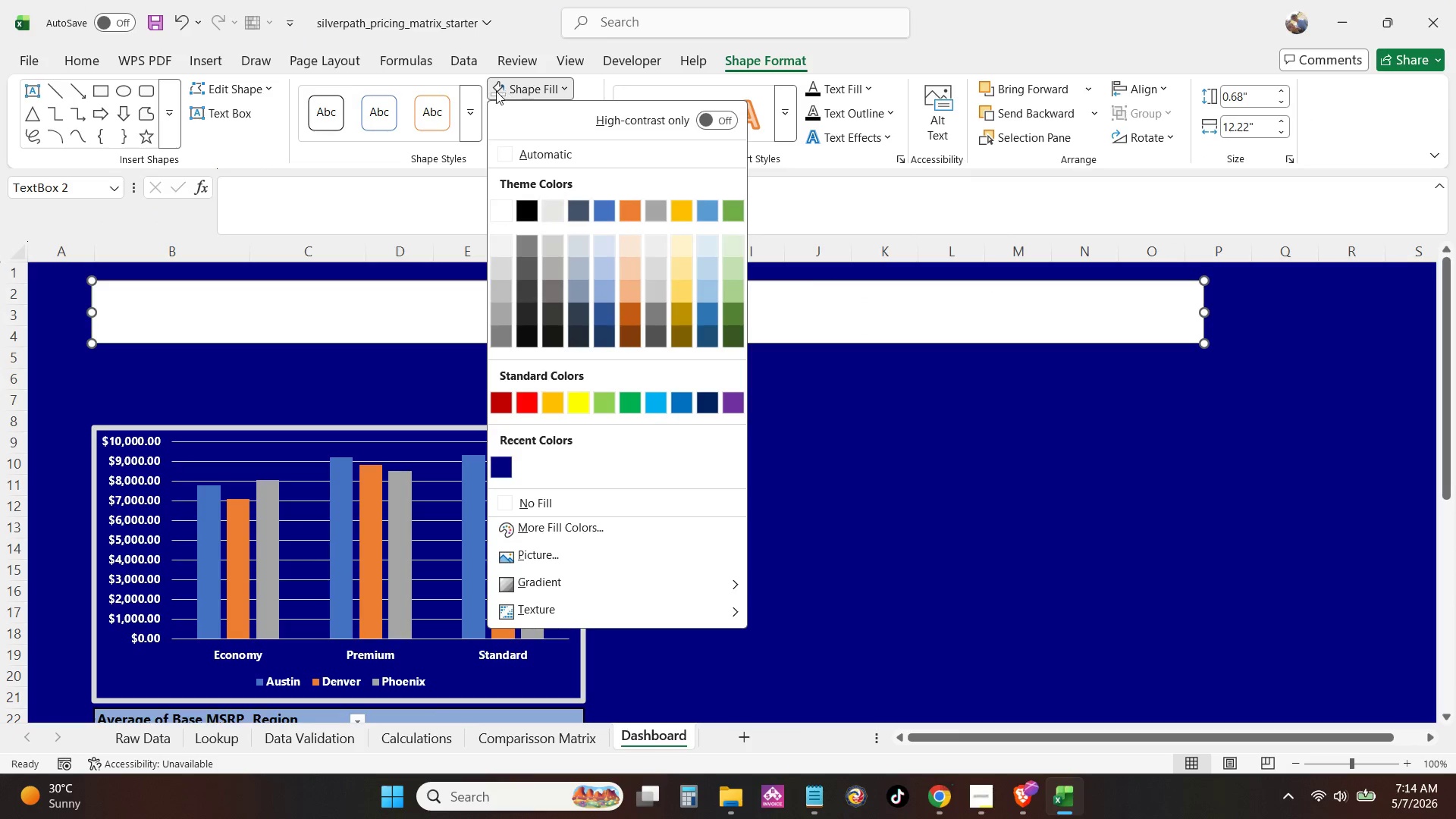 
left_click([496, 91])
 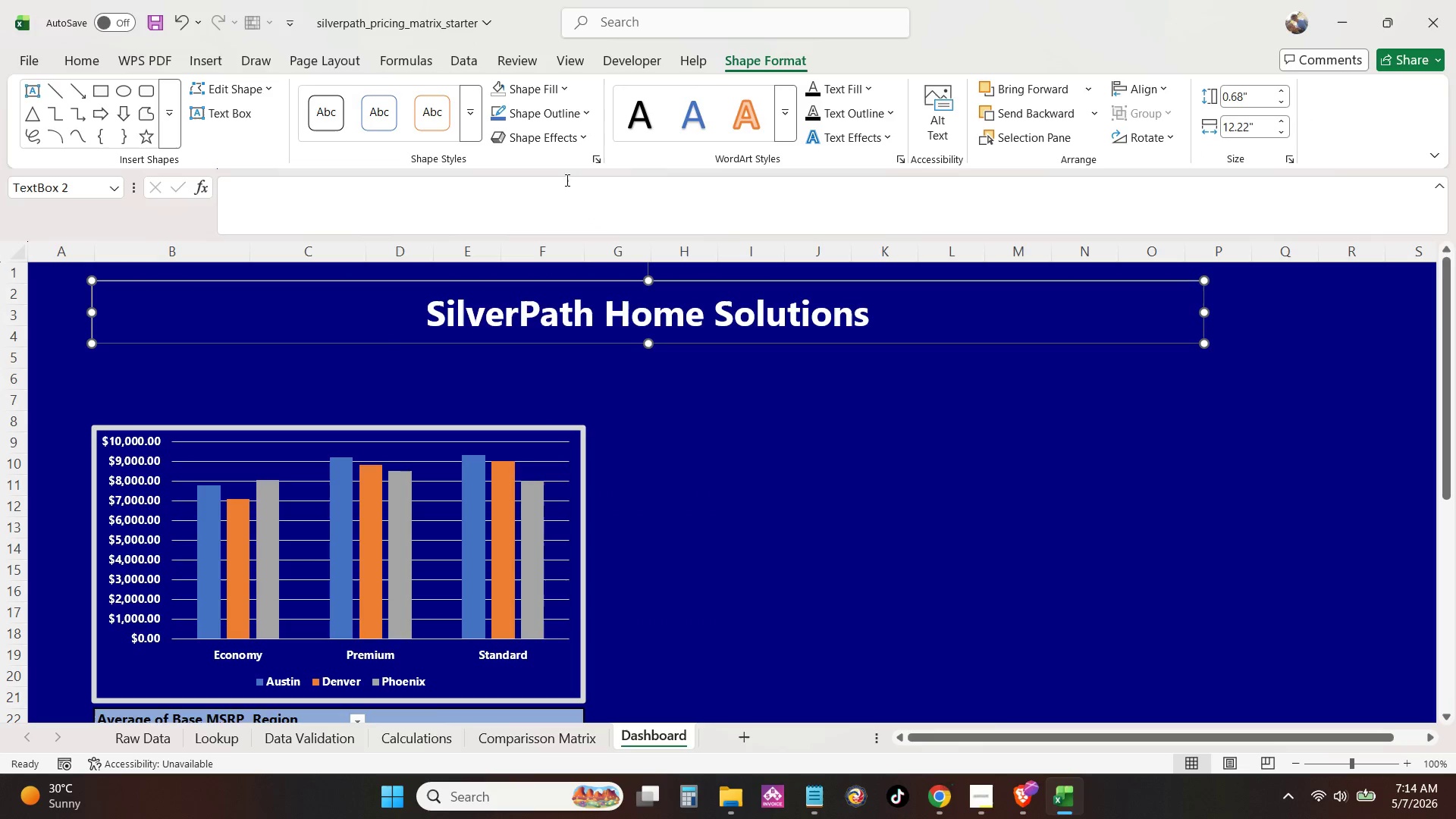 
left_click([882, 491])
 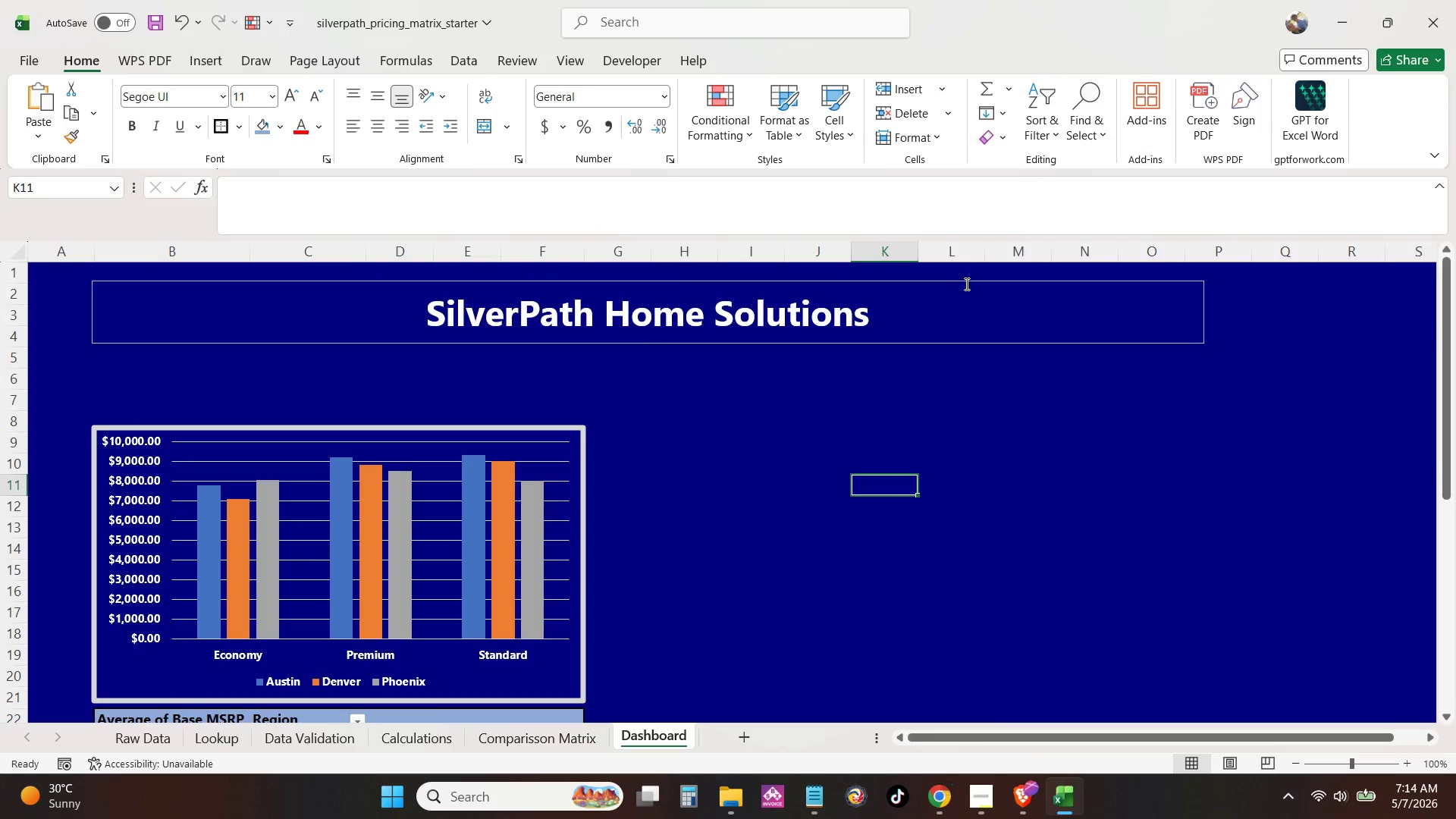 
left_click([967, 283])
 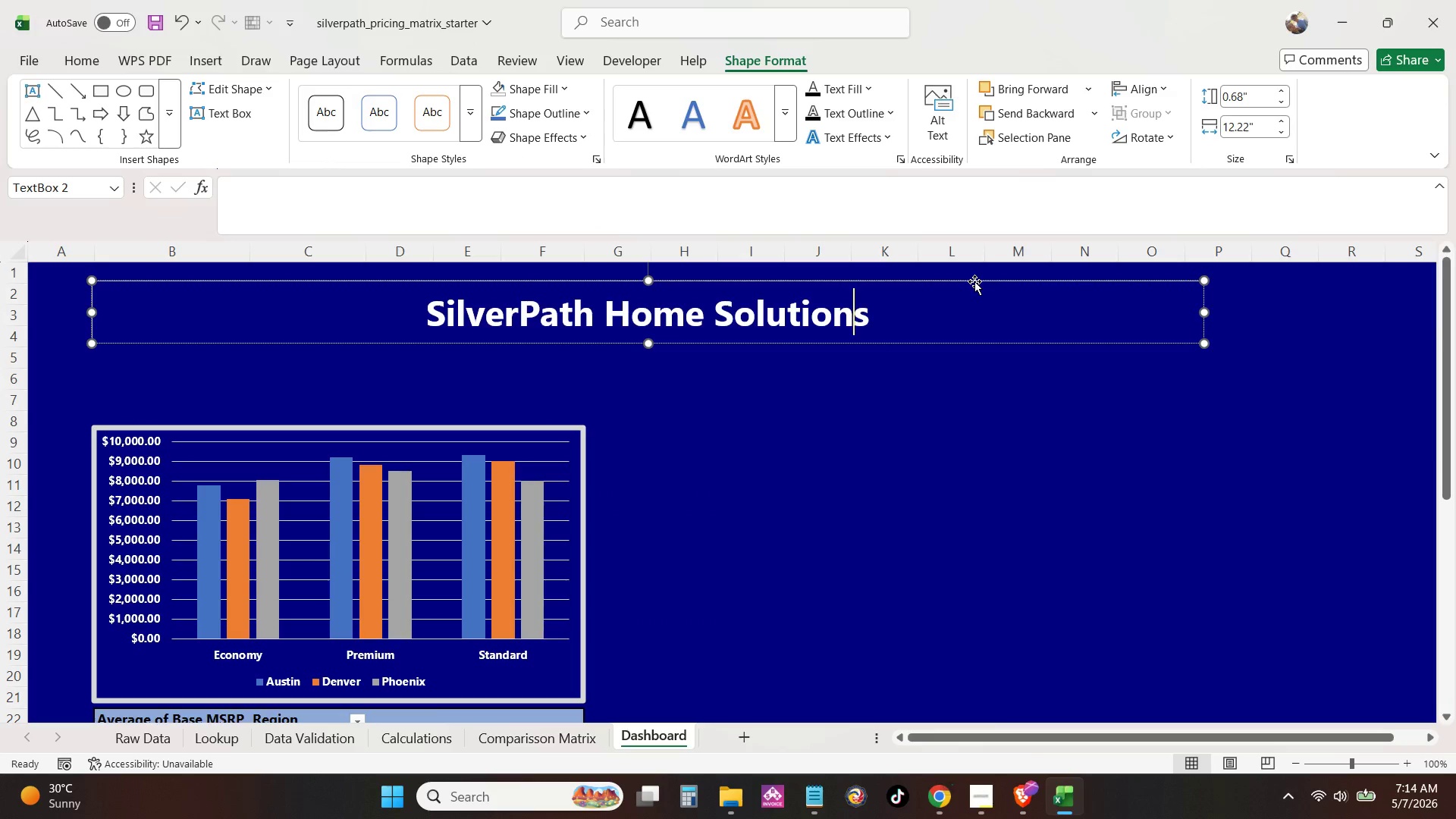 
left_click([974, 281])
 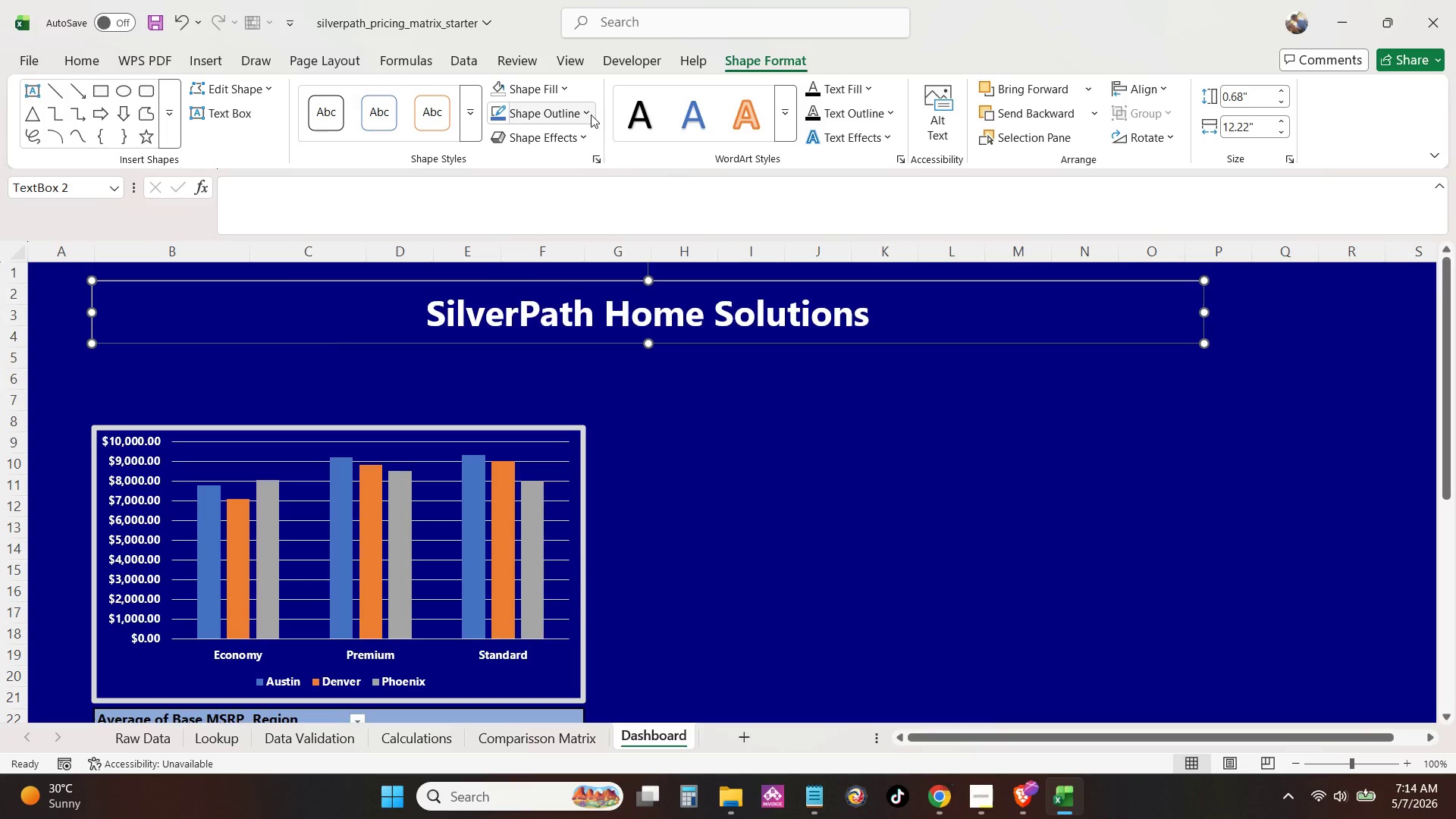 
left_click([588, 113])
 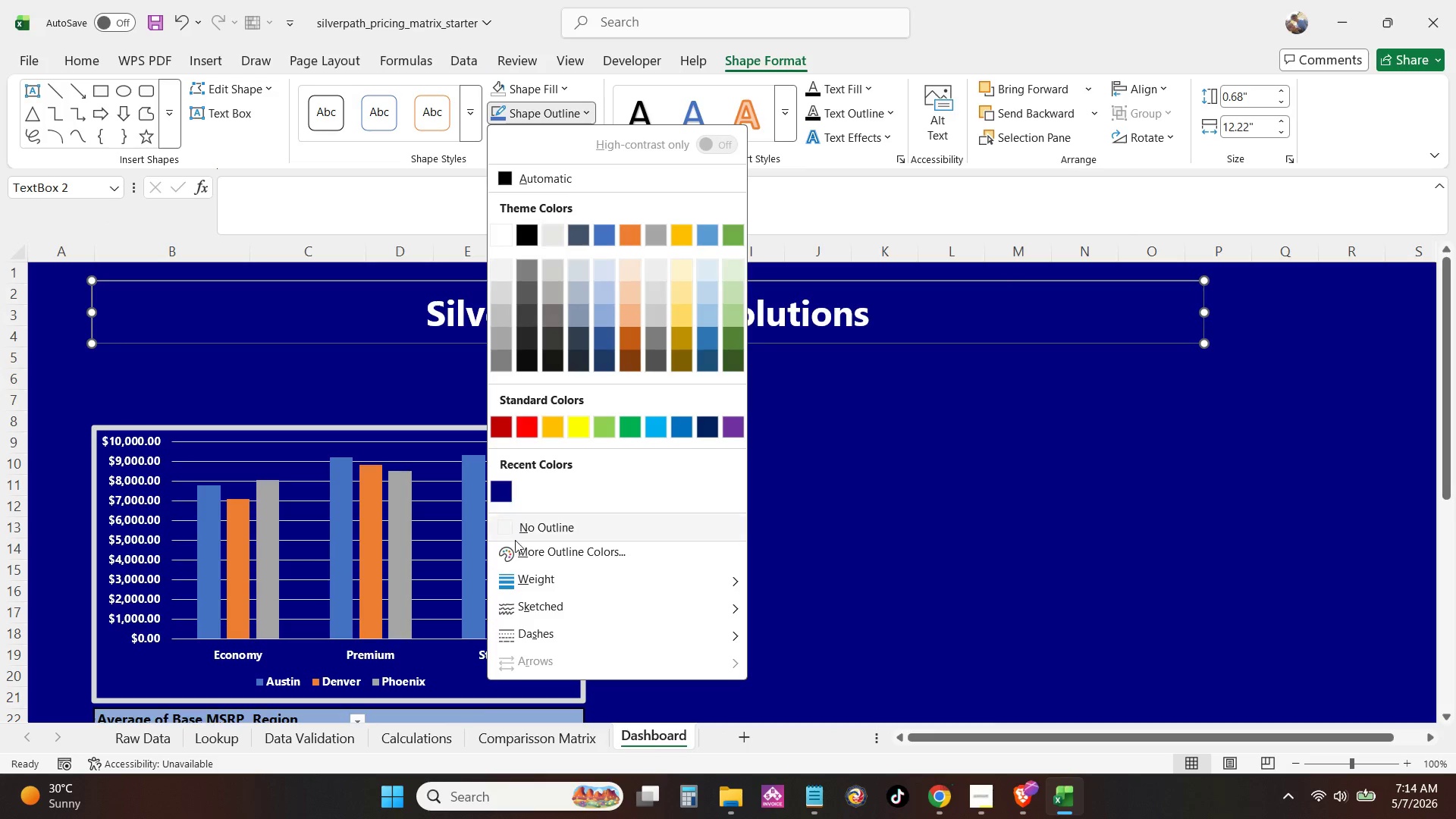 
left_click([503, 525])
 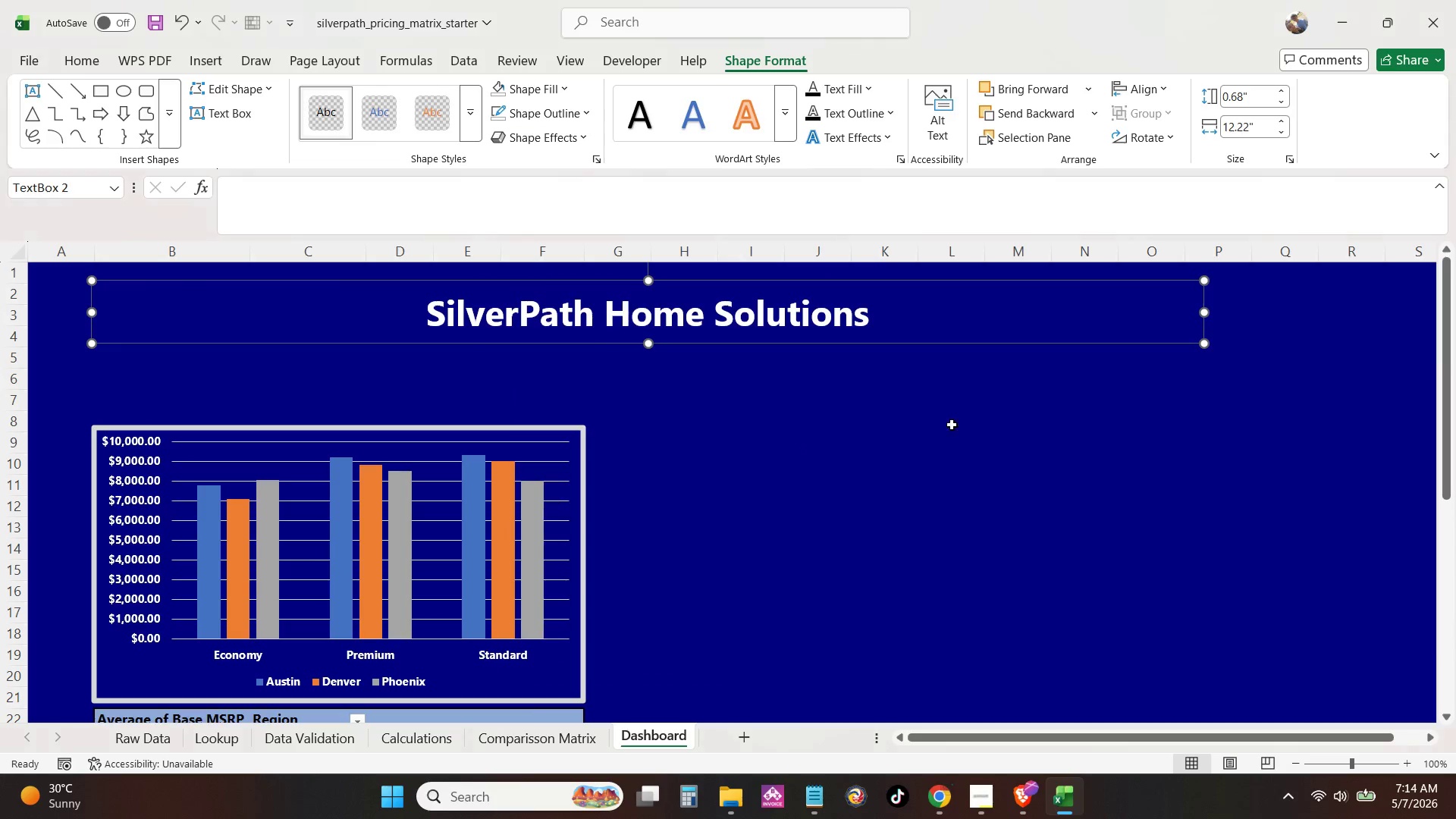 
left_click([1010, 417])
 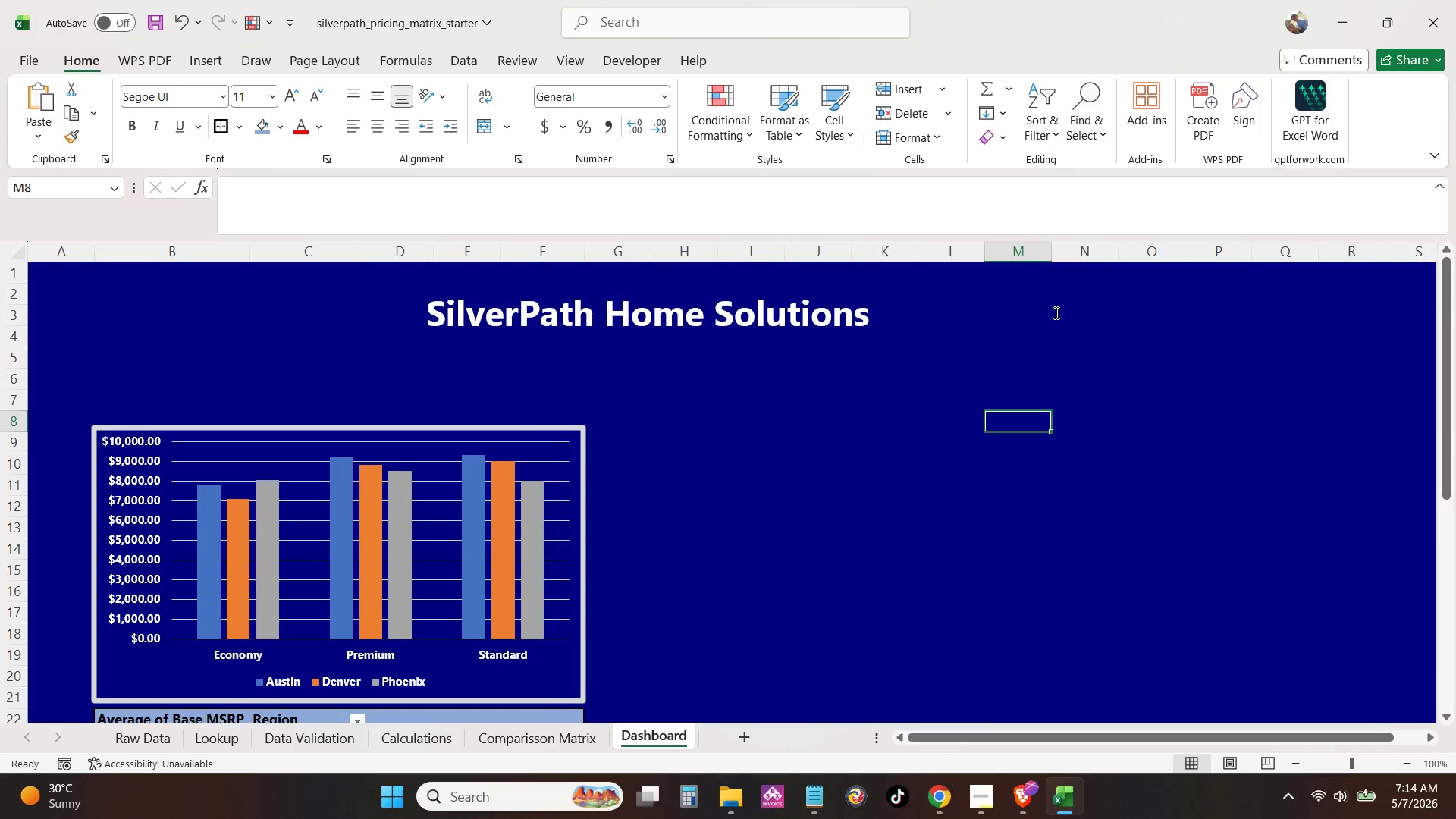 
left_click([1056, 309])
 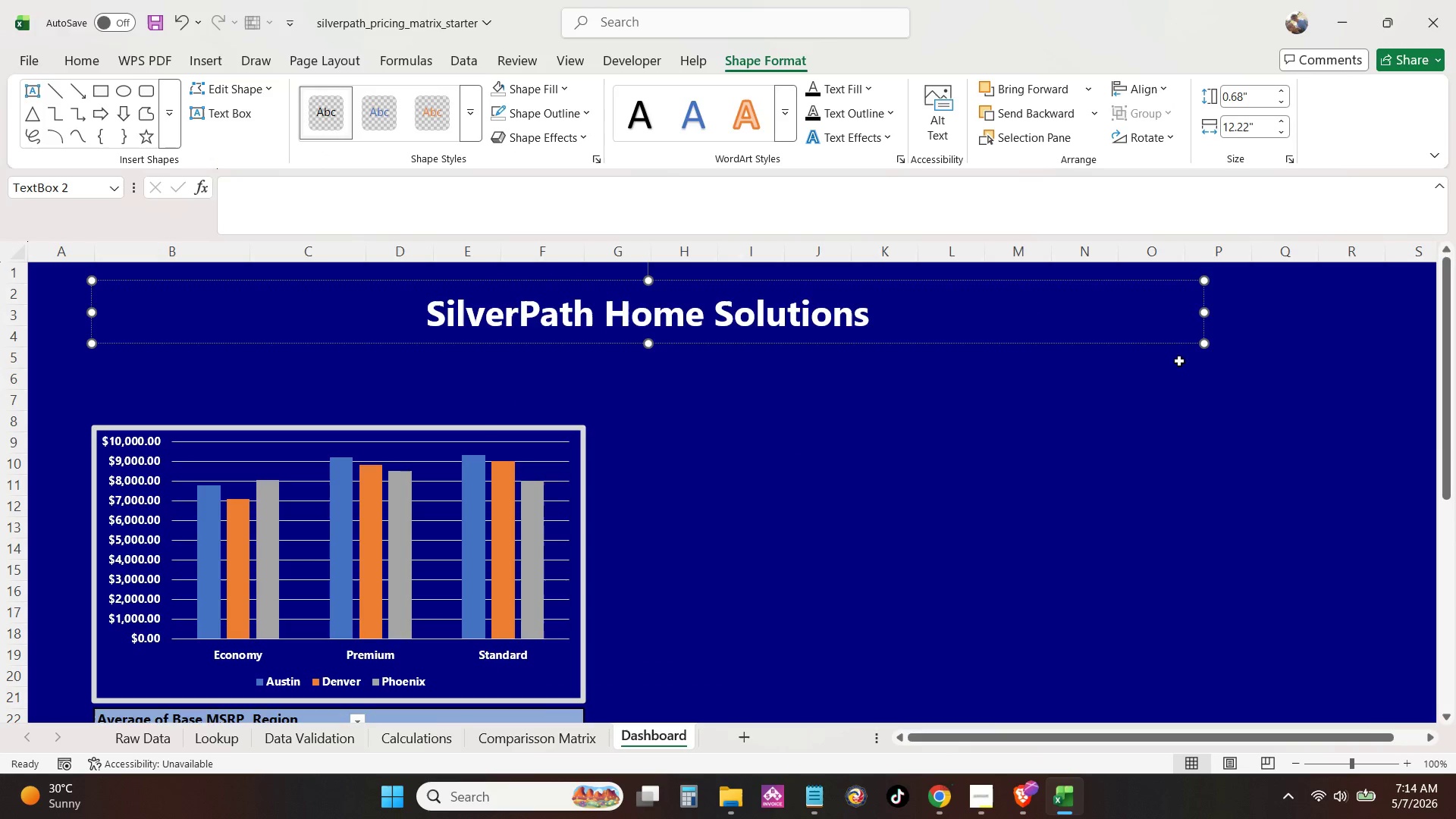 
left_click([1137, 461])
 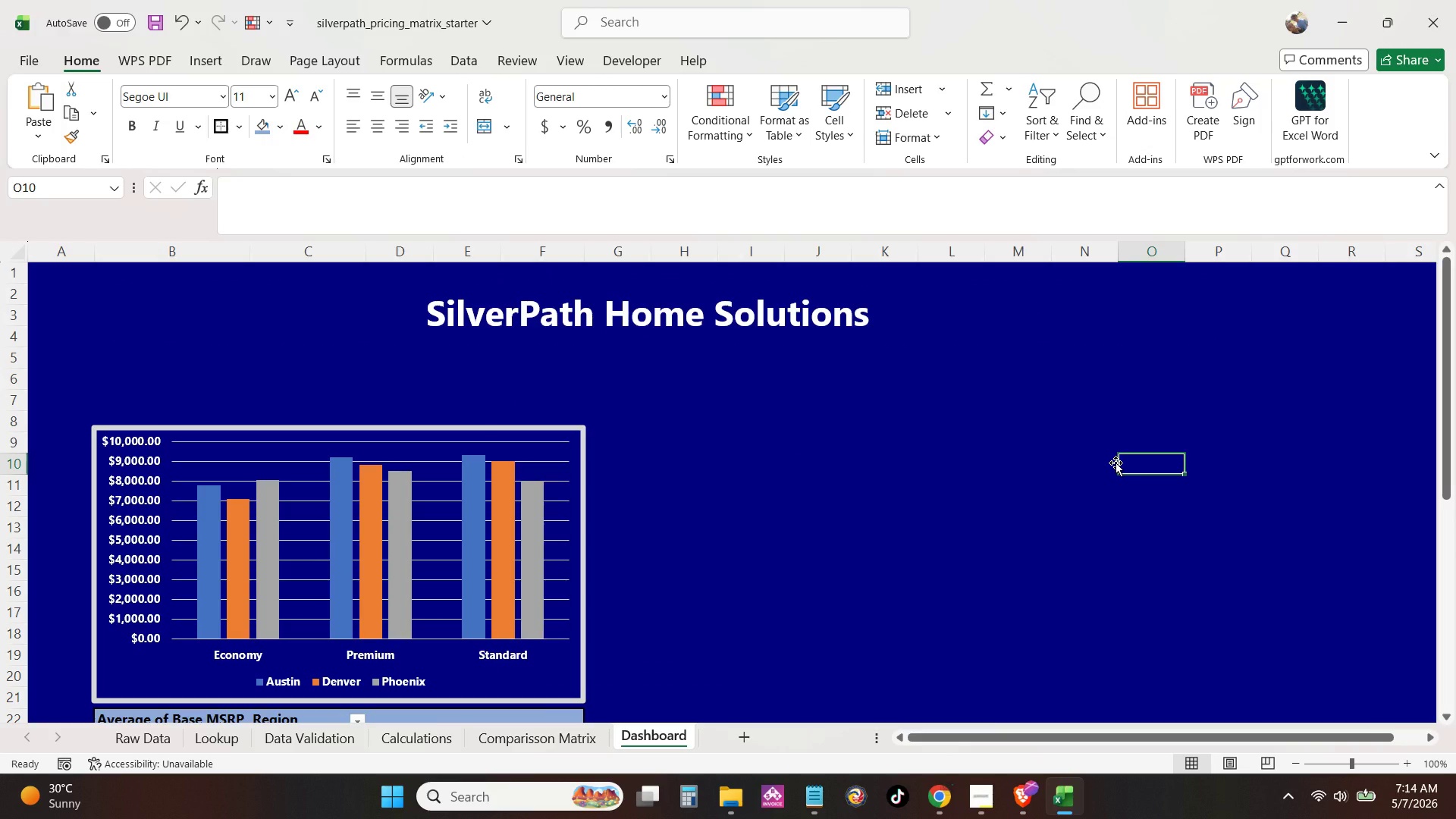 
key(Control+ControlRight)
 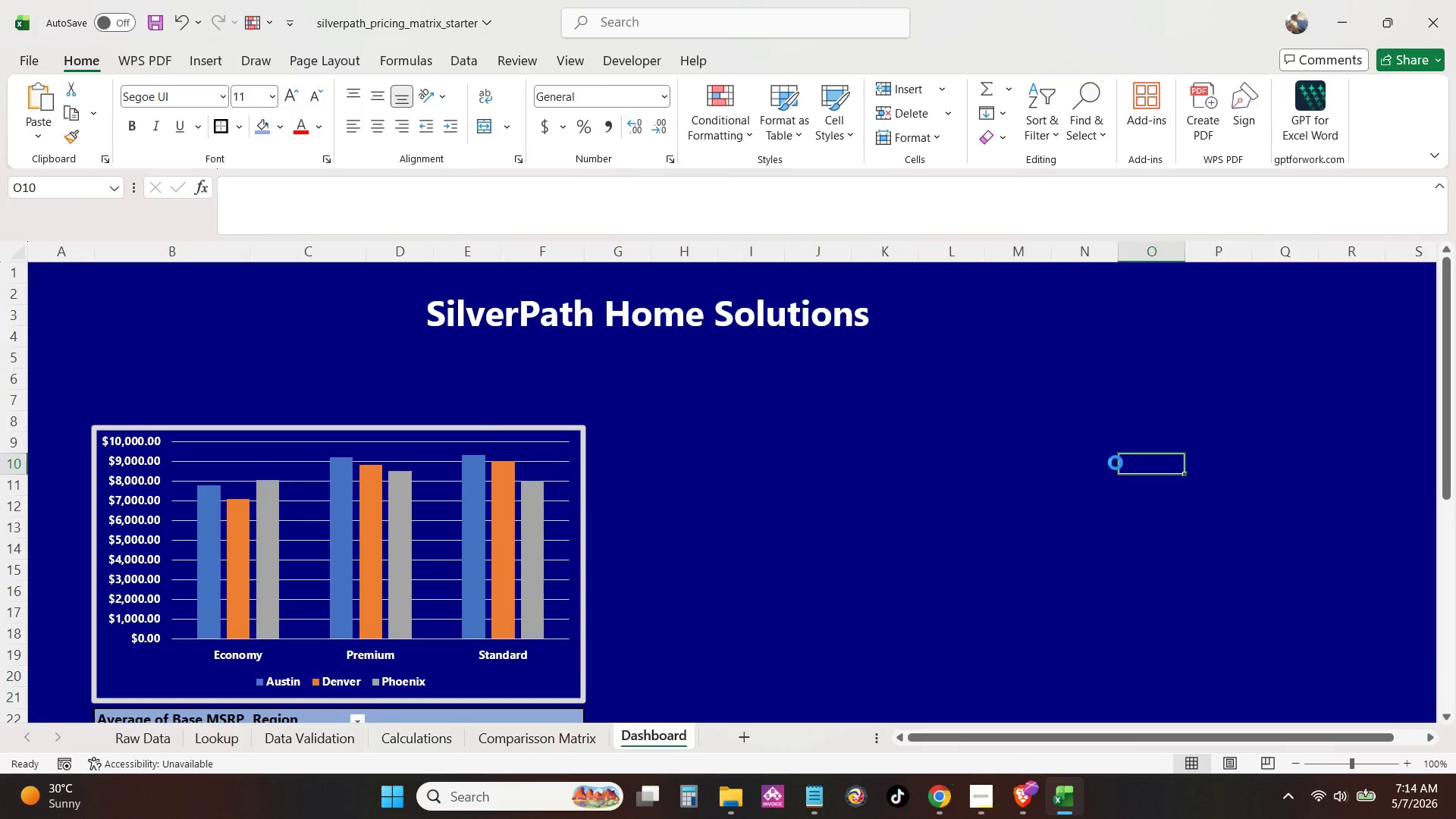 
key(Control+P)
 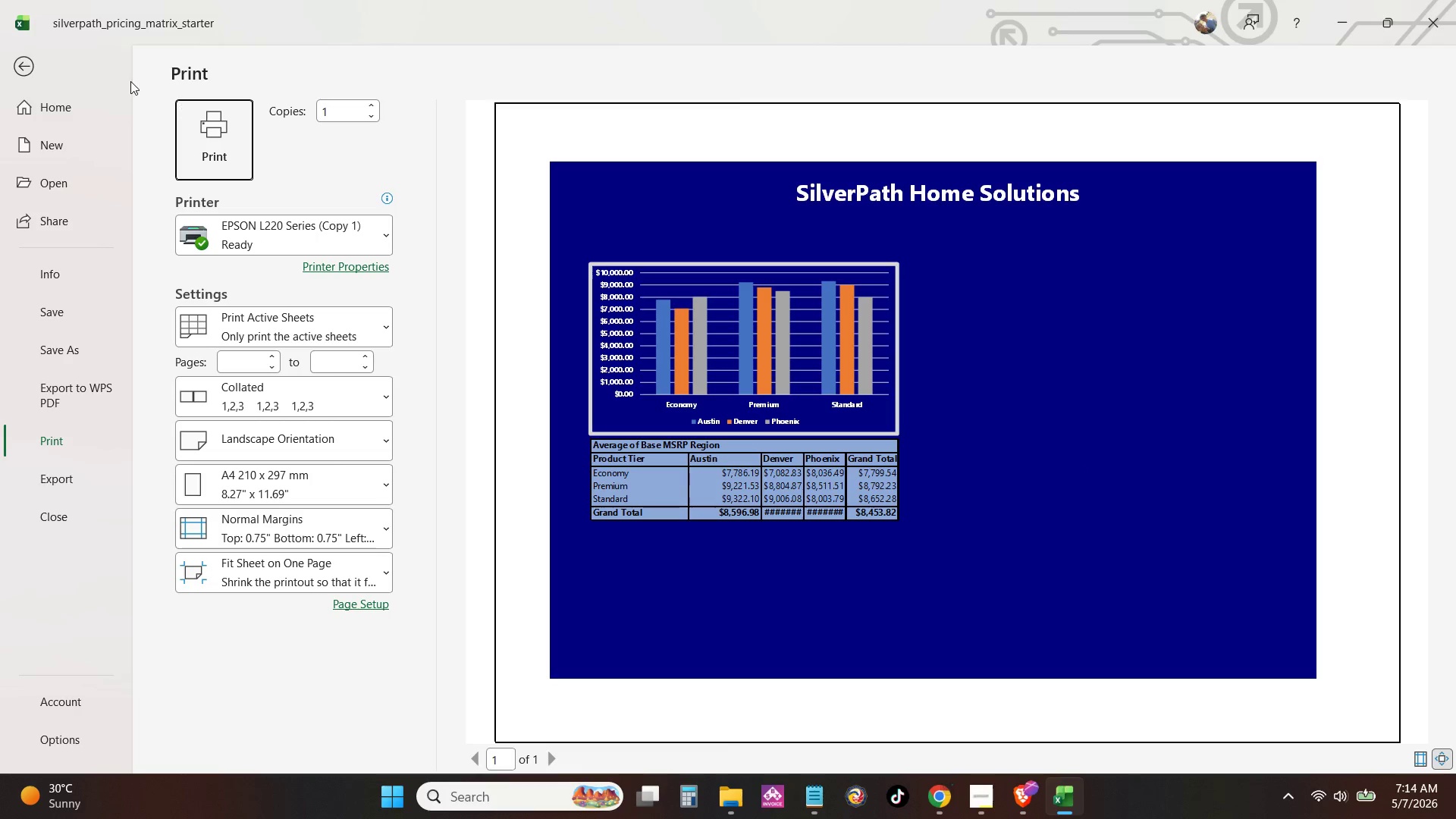 
left_click([13, 66])
 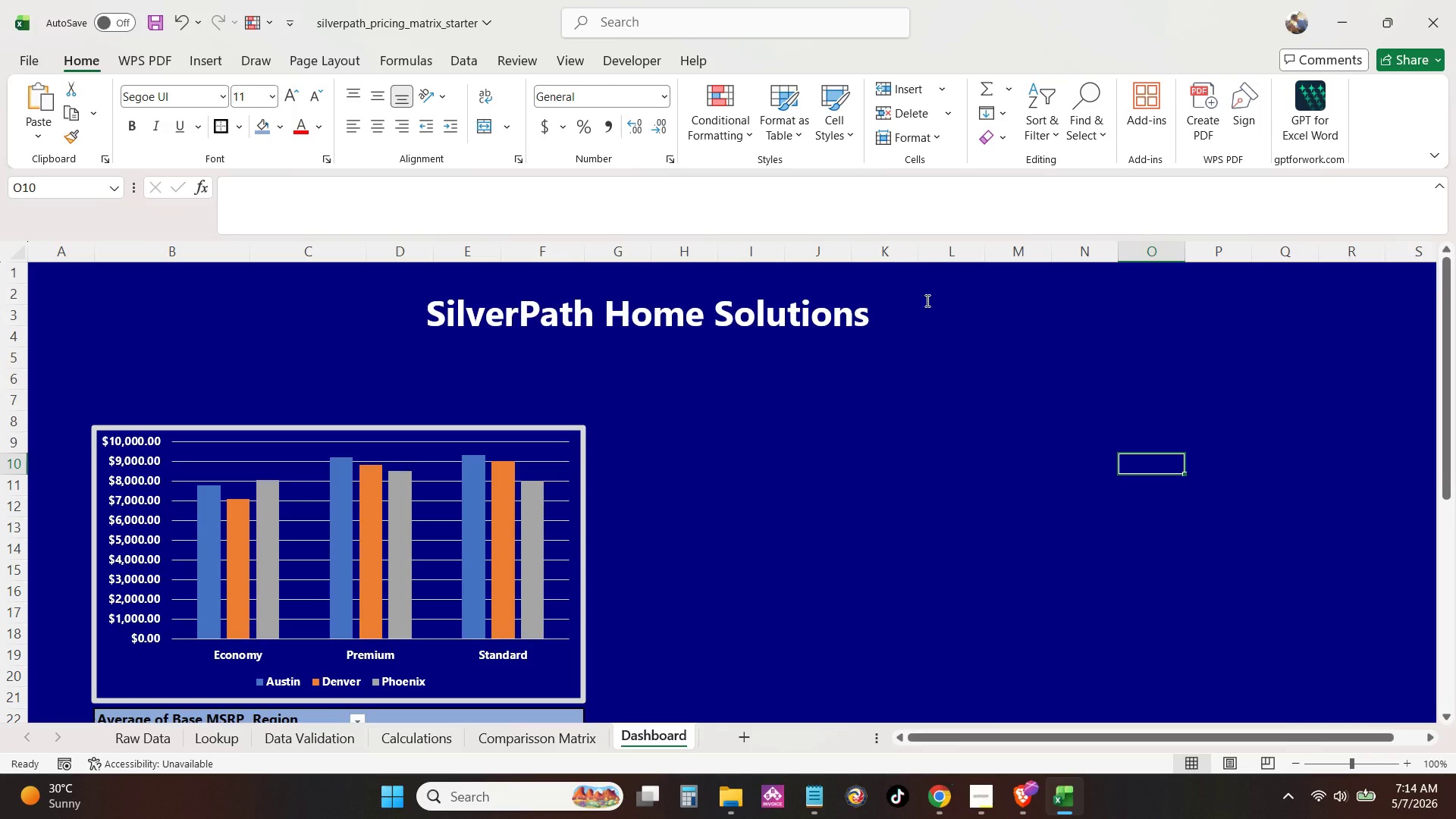 
left_click([915, 308])
 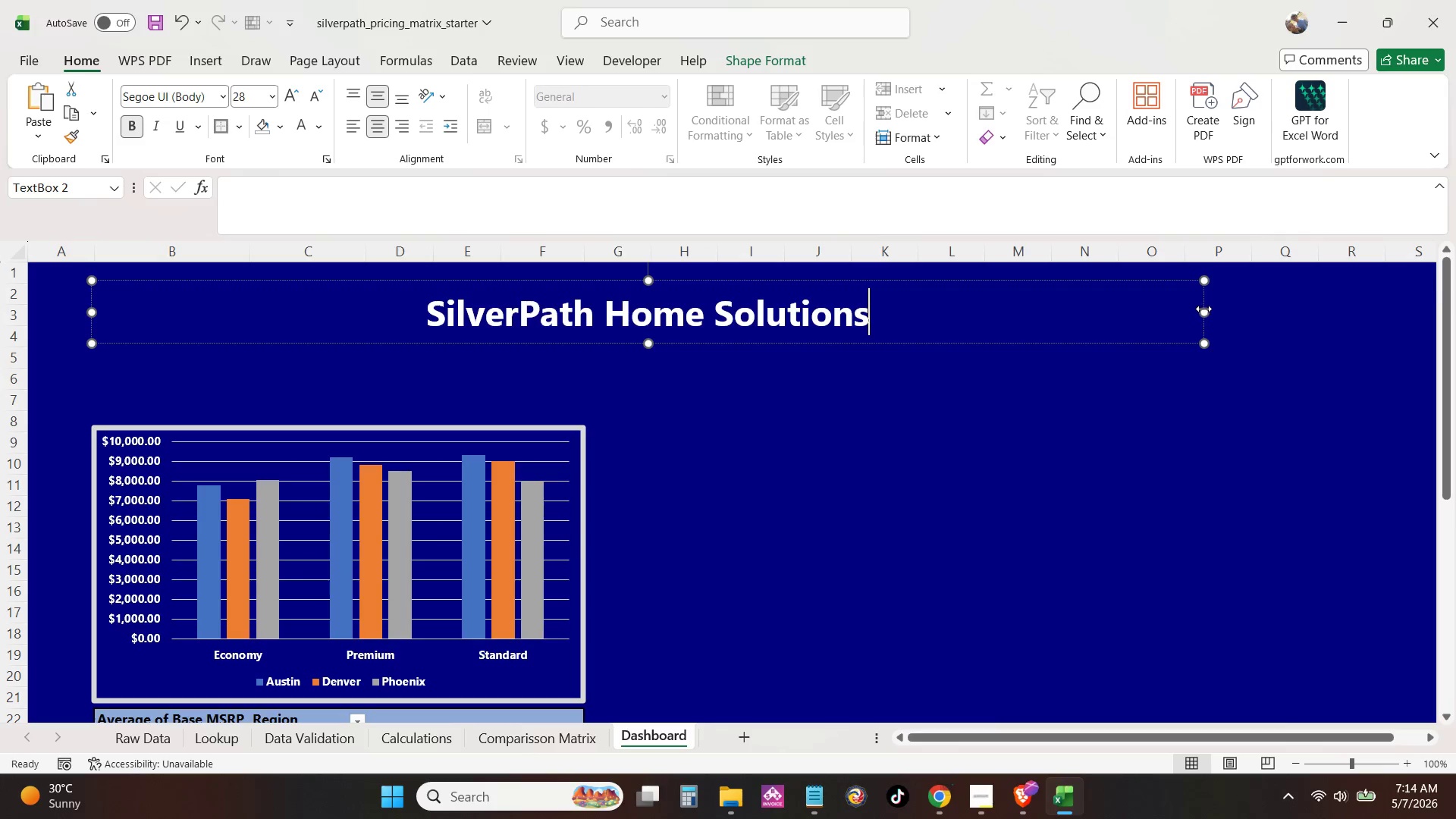 
left_click_drag(start_coordinate=[1207, 311], to_coordinate=[1398, 321])
 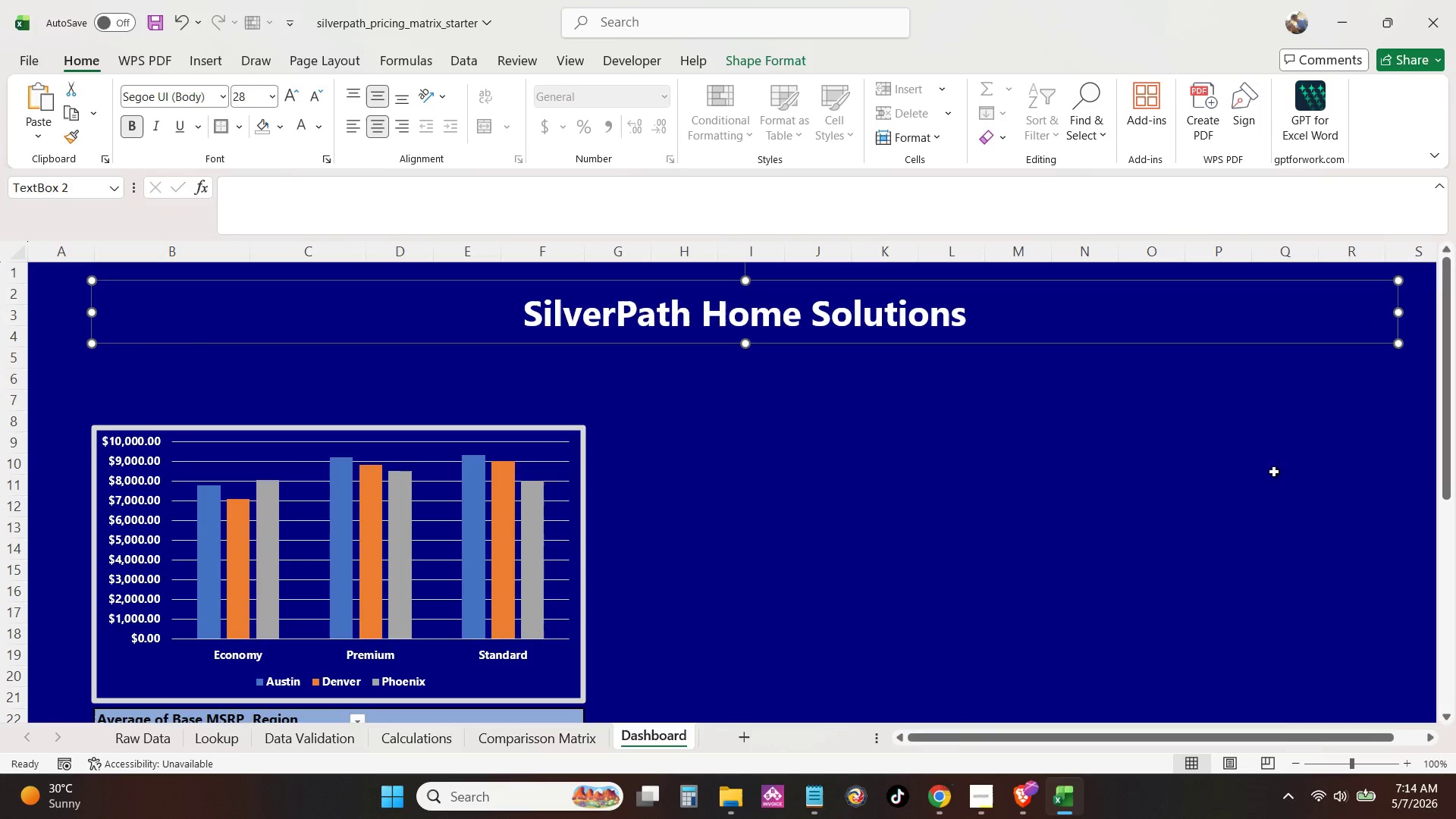 
left_click([1274, 481])
 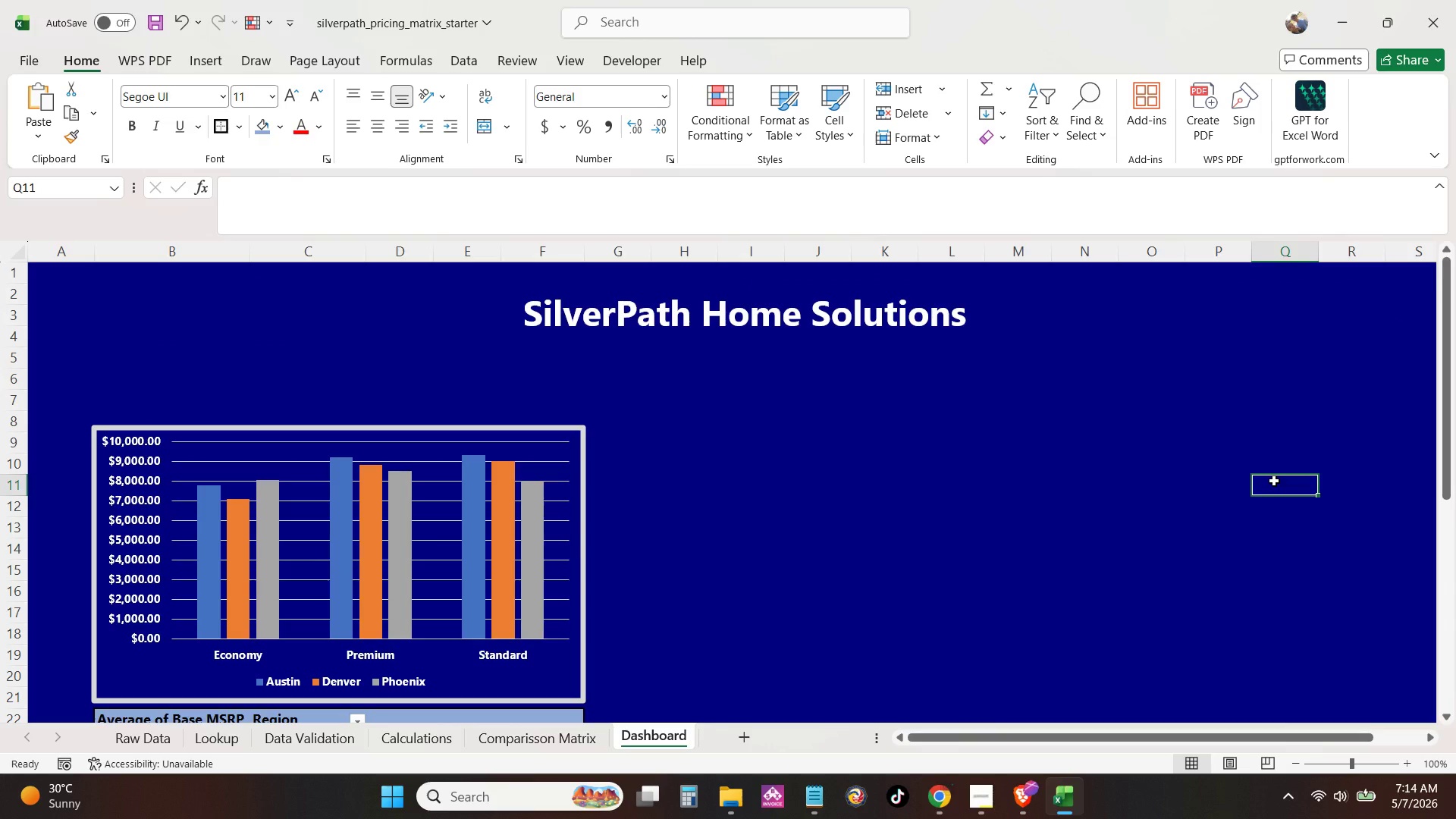 
key(Control+P)
 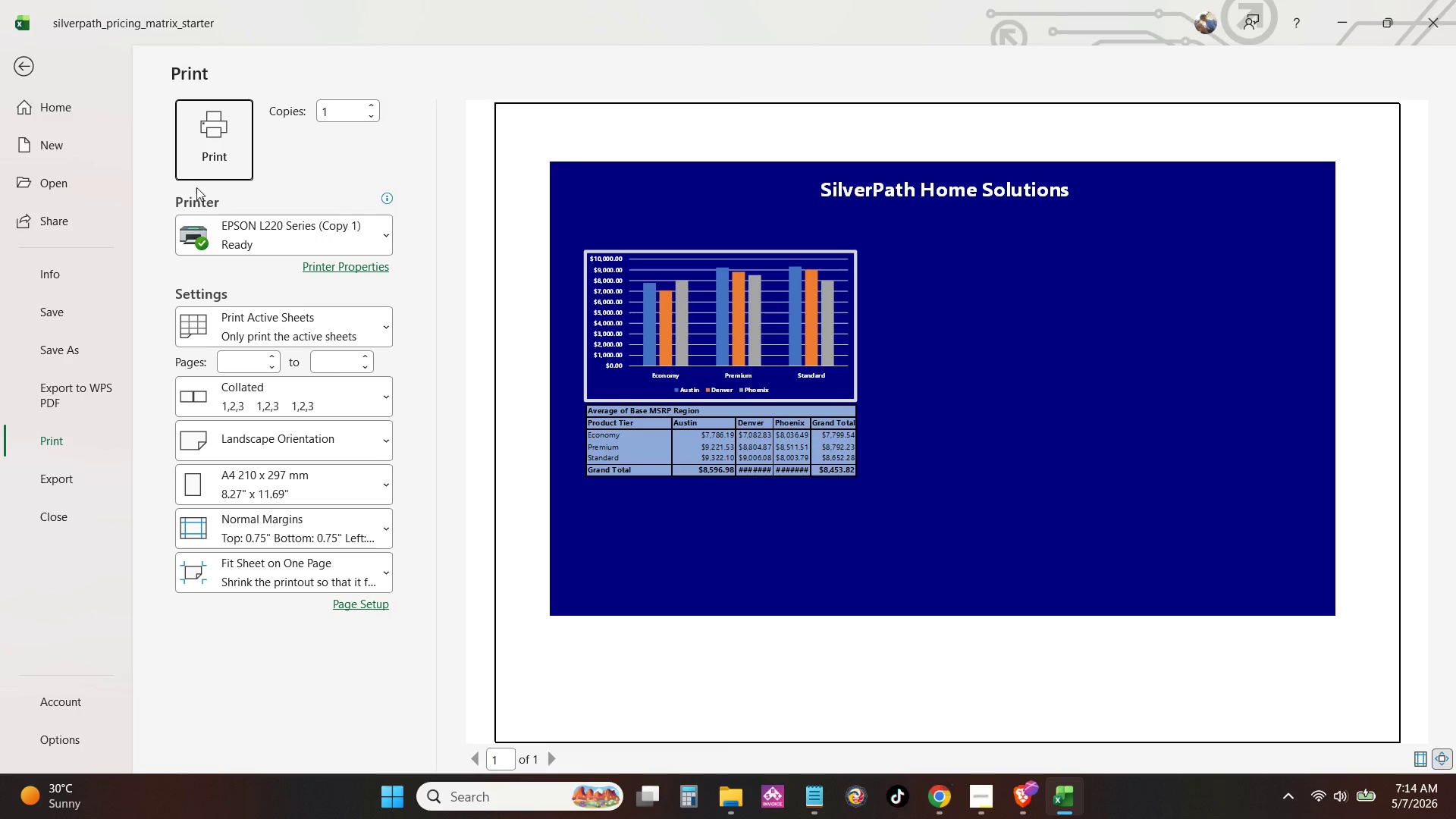 
left_click([44, 72])
 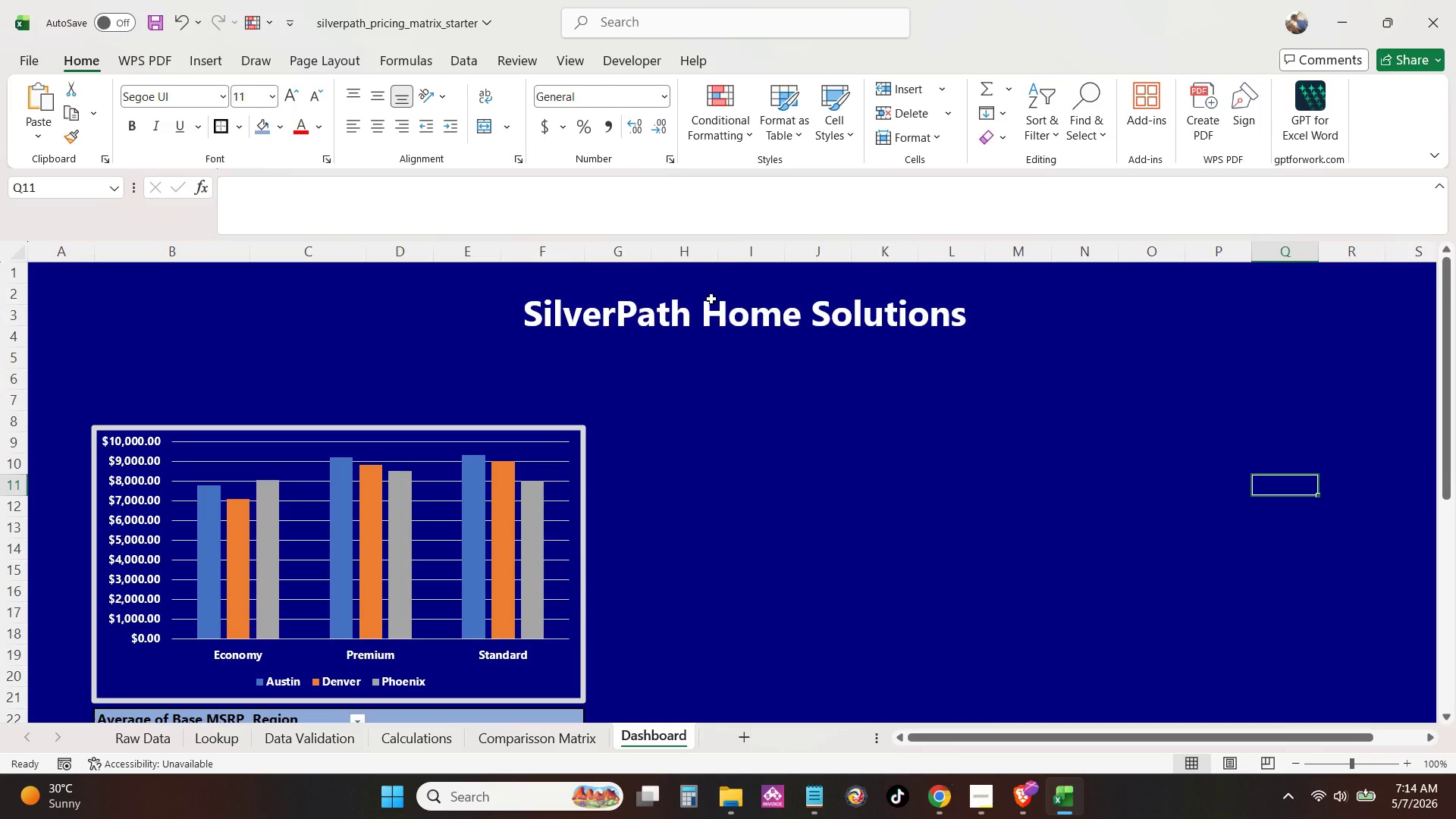 
left_click([713, 303])
 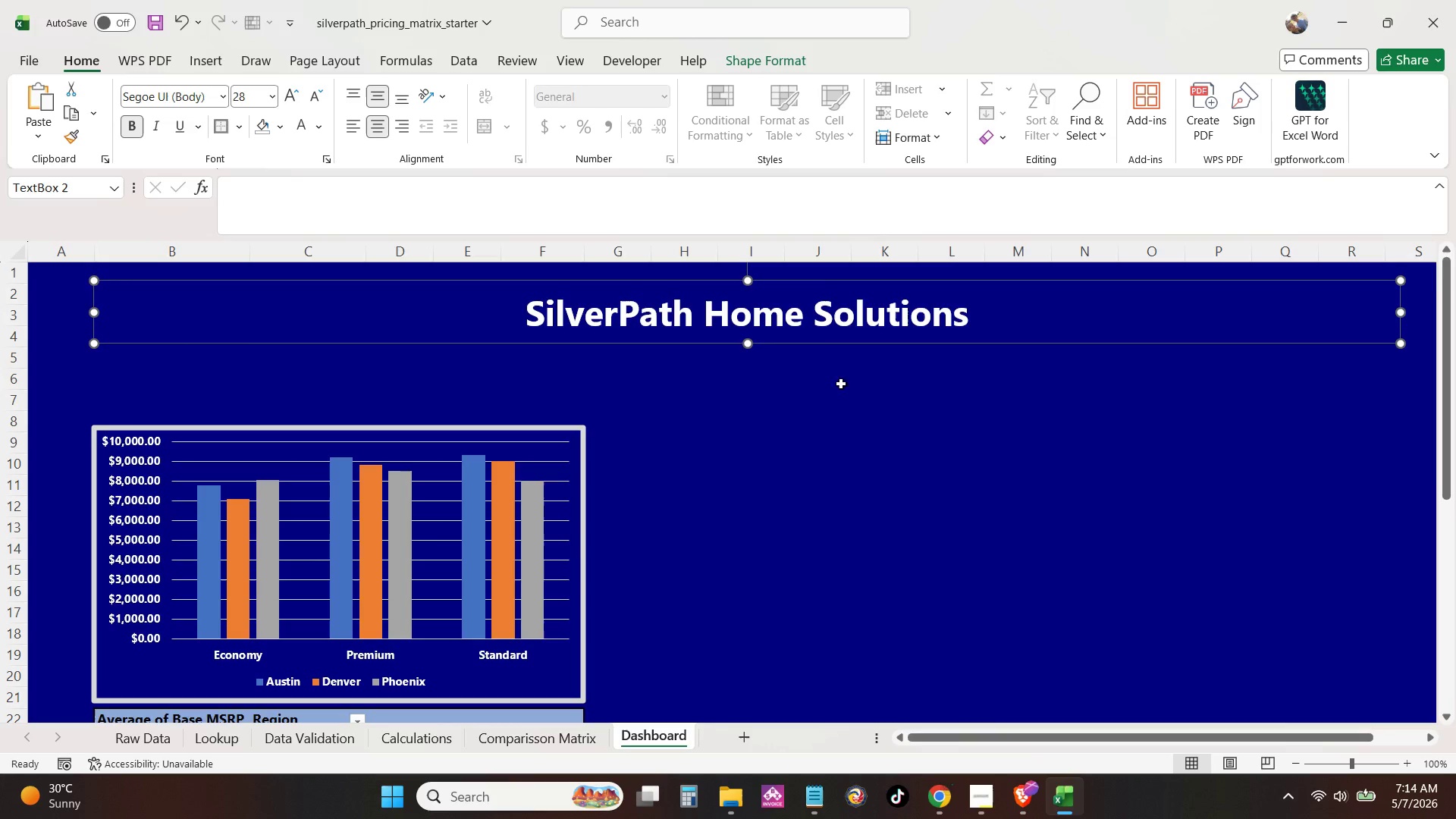 
key(Control+ControlRight)
 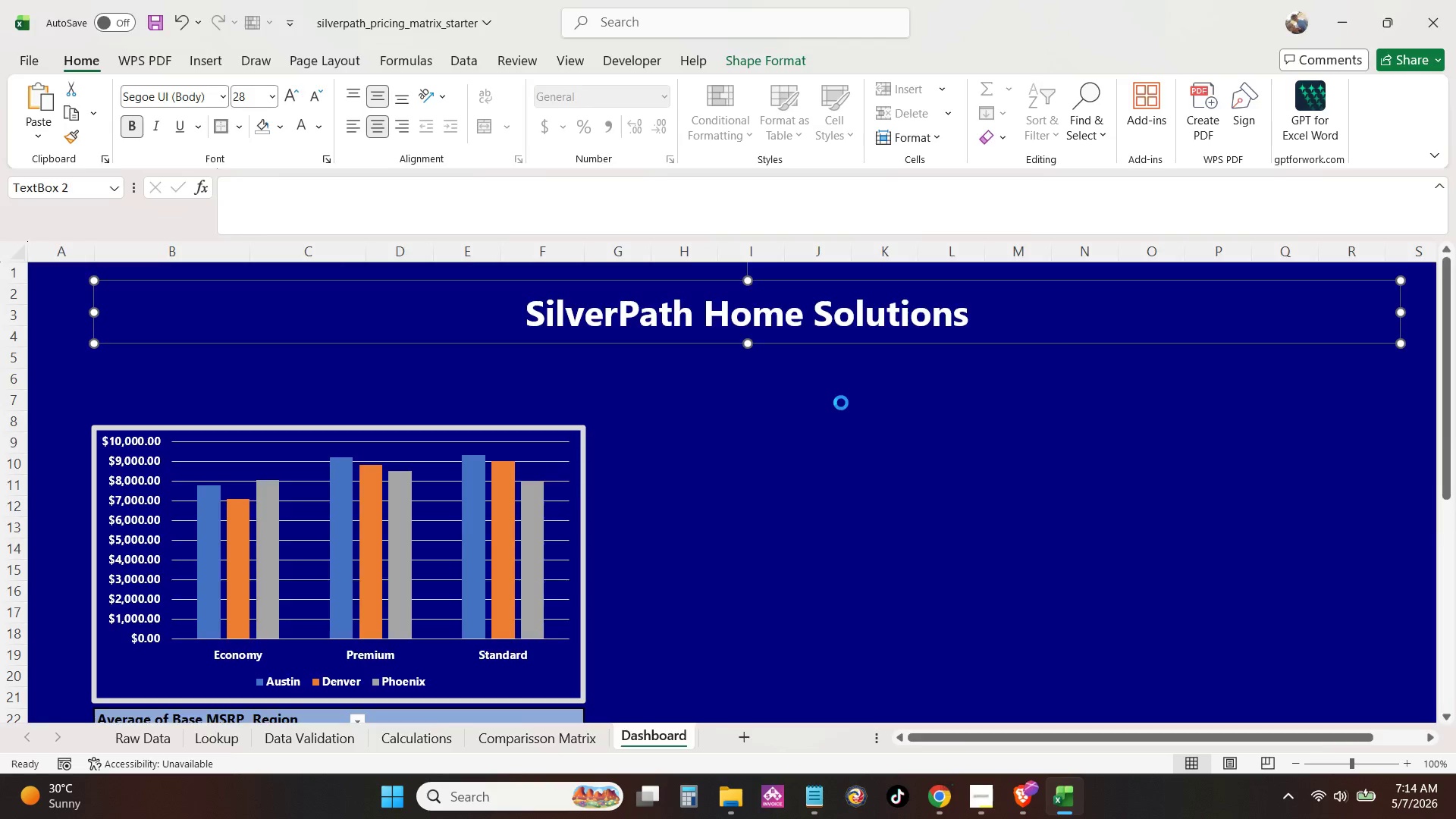 
key(Control+P)
 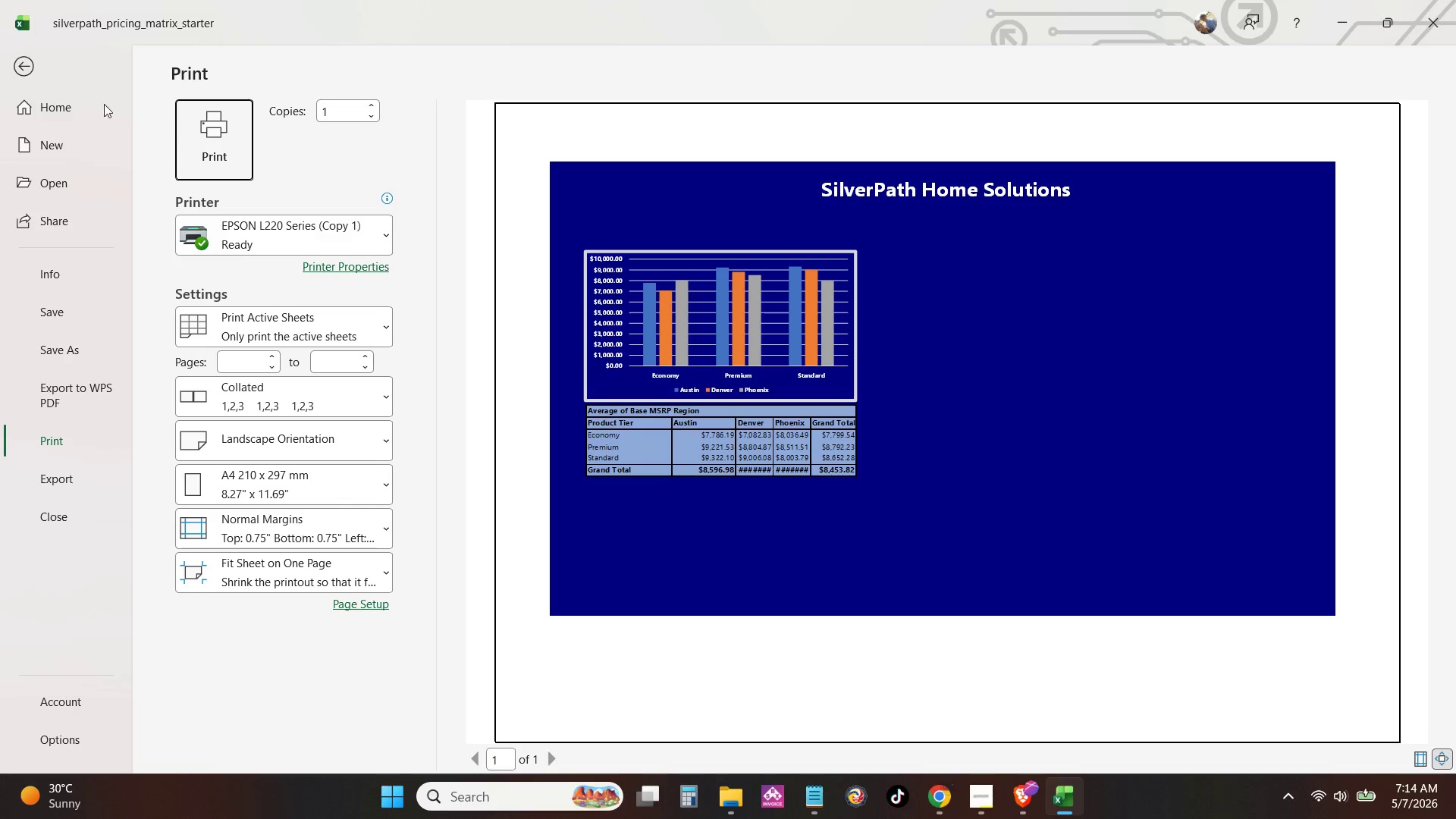 
left_click([14, 64])
 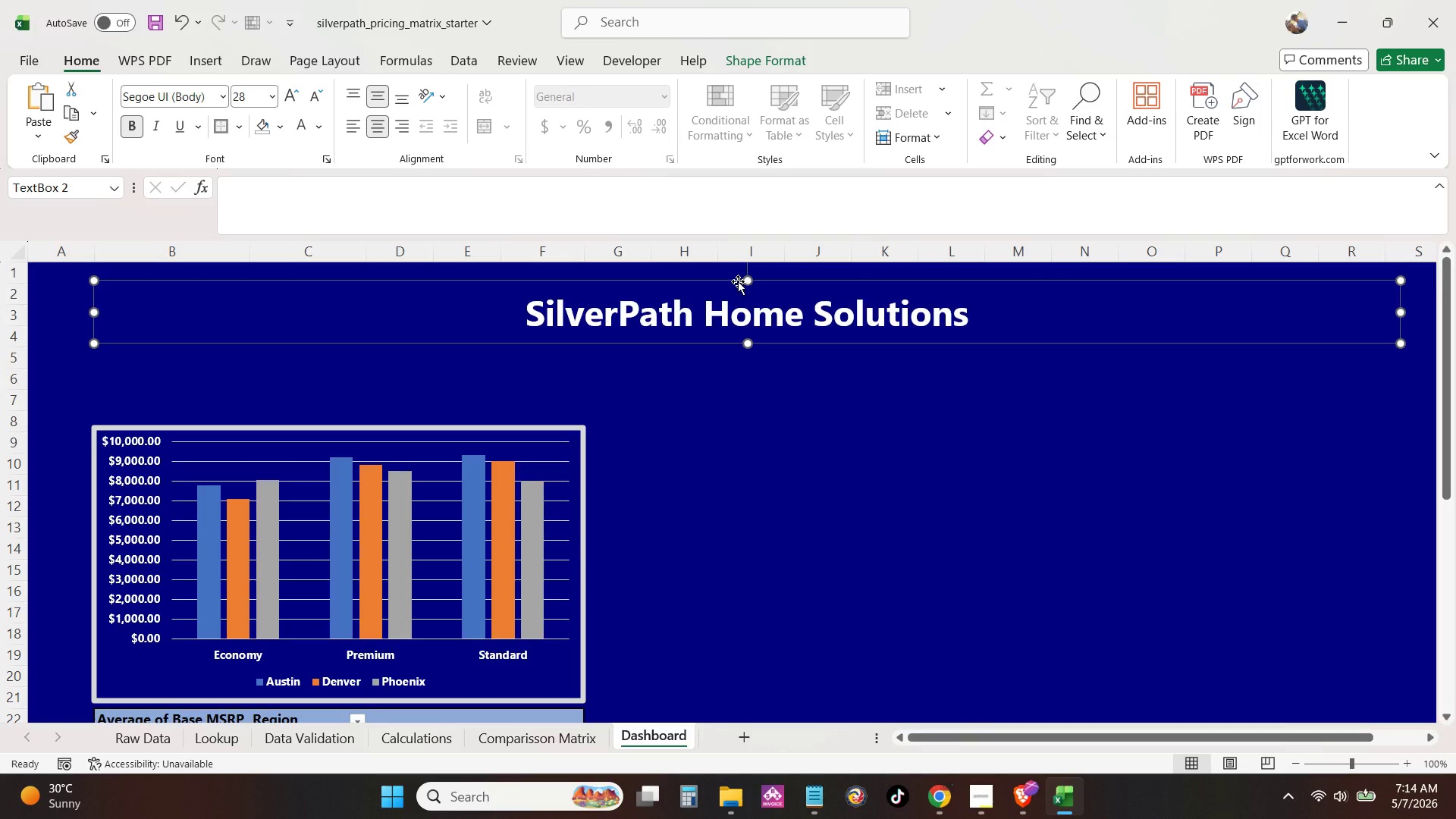 
left_click_drag(start_coordinate=[722, 281], to_coordinate=[674, 280])
 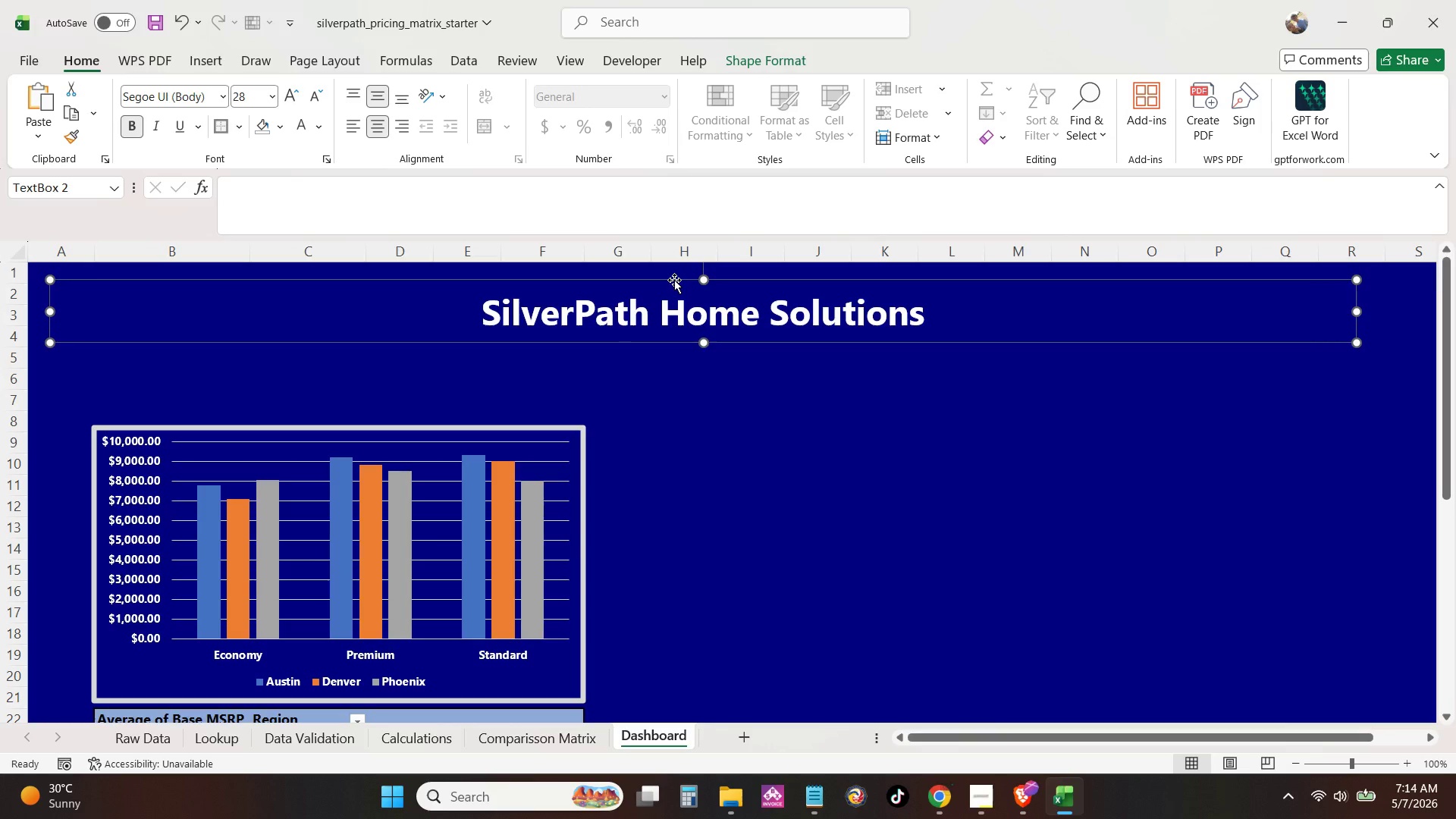 
key(Control+ControlRight)
 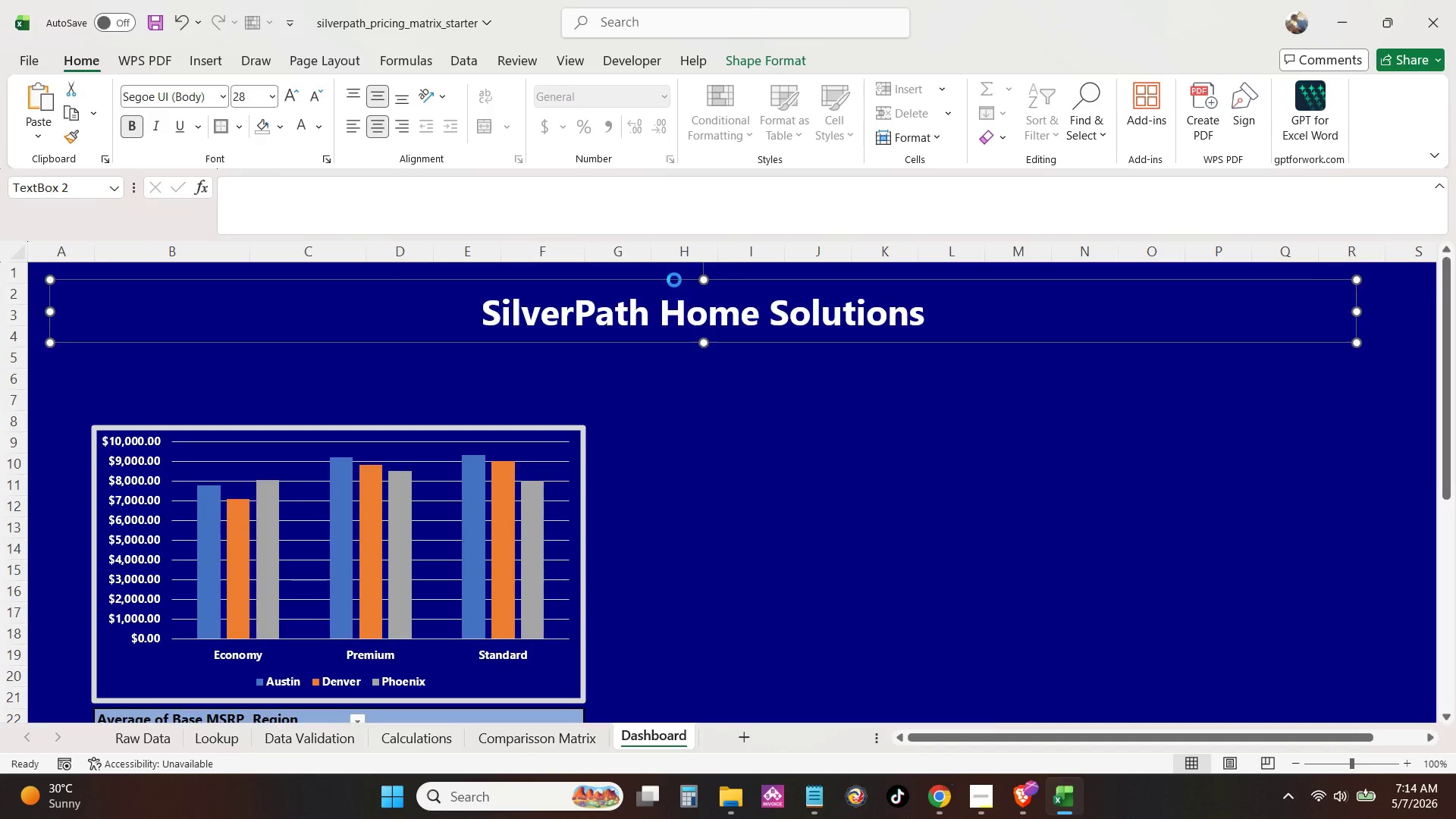 
key(Control+P)
 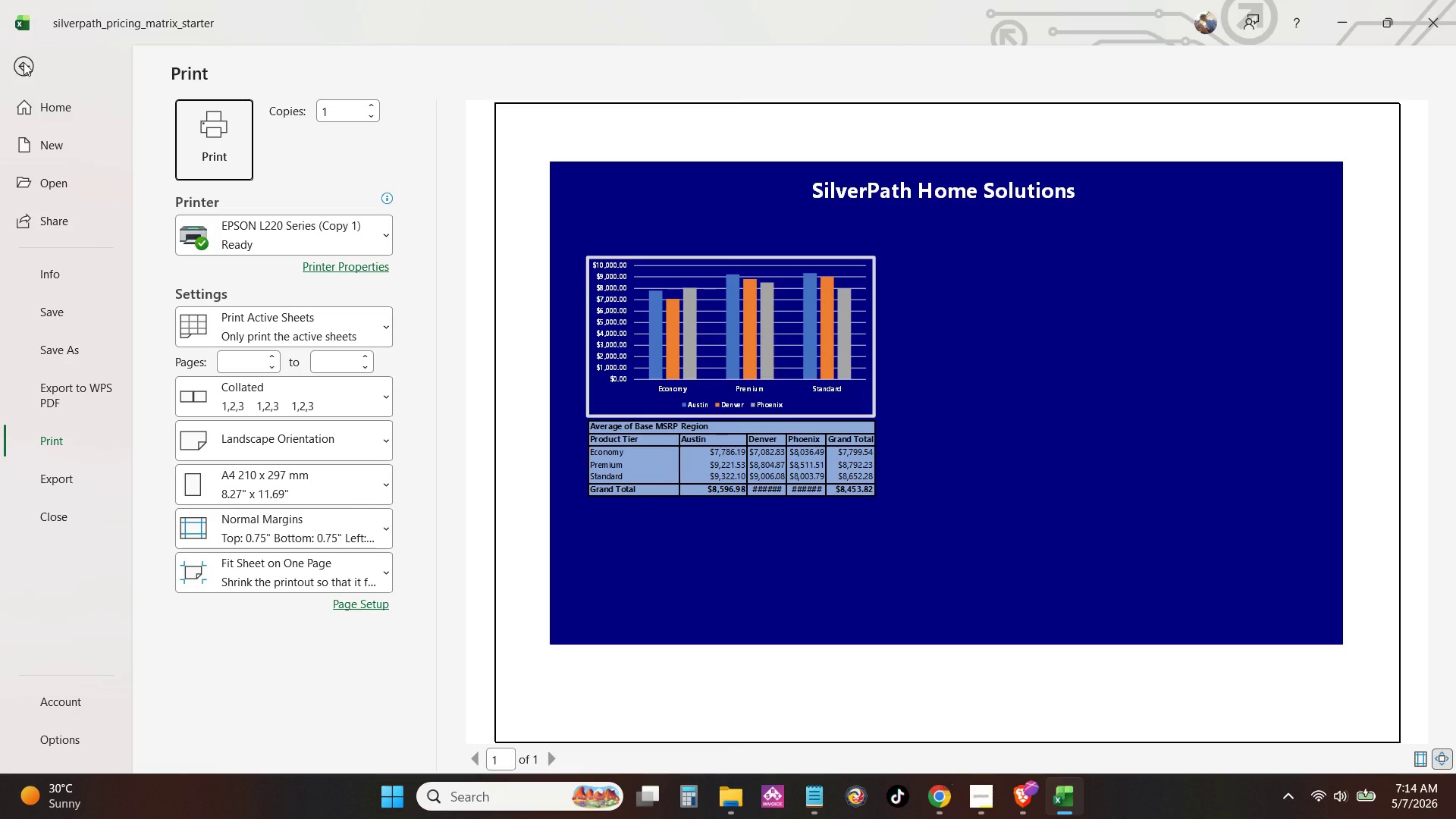 
left_click([24, 62])
 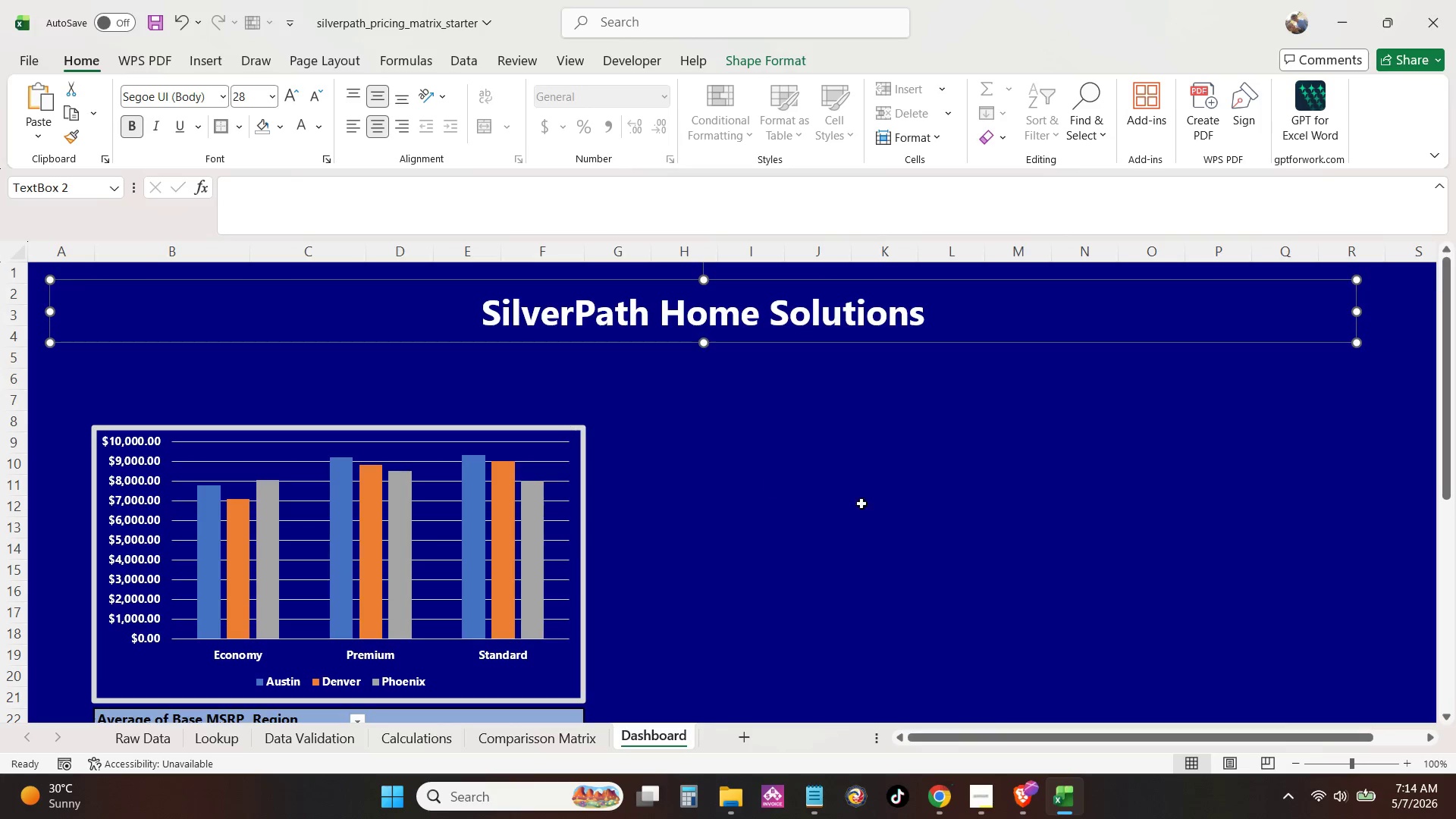 
scroll: coordinate [906, 508], scroll_direction: down, amount: 3.0
 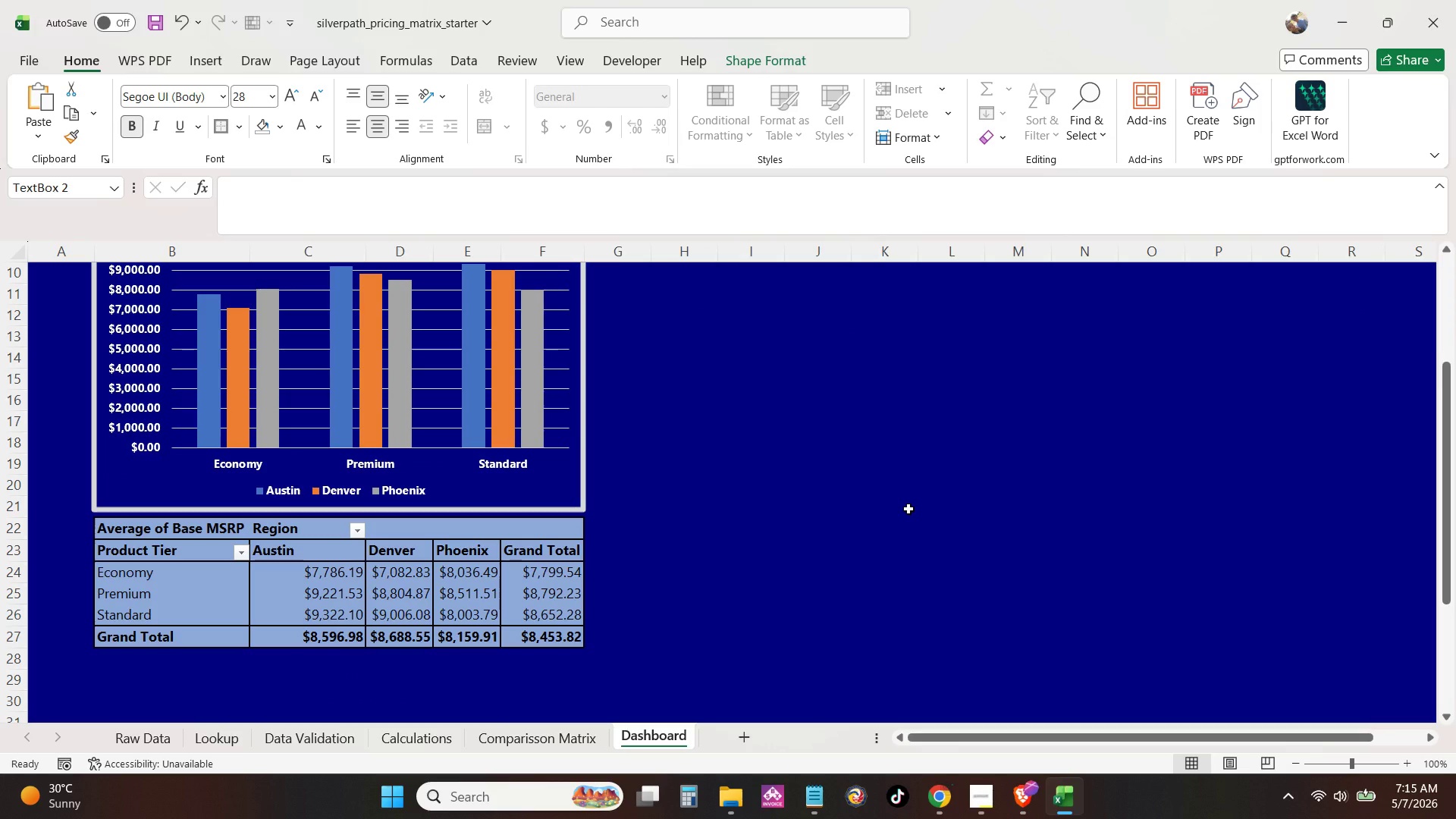 
wait(14.06)
 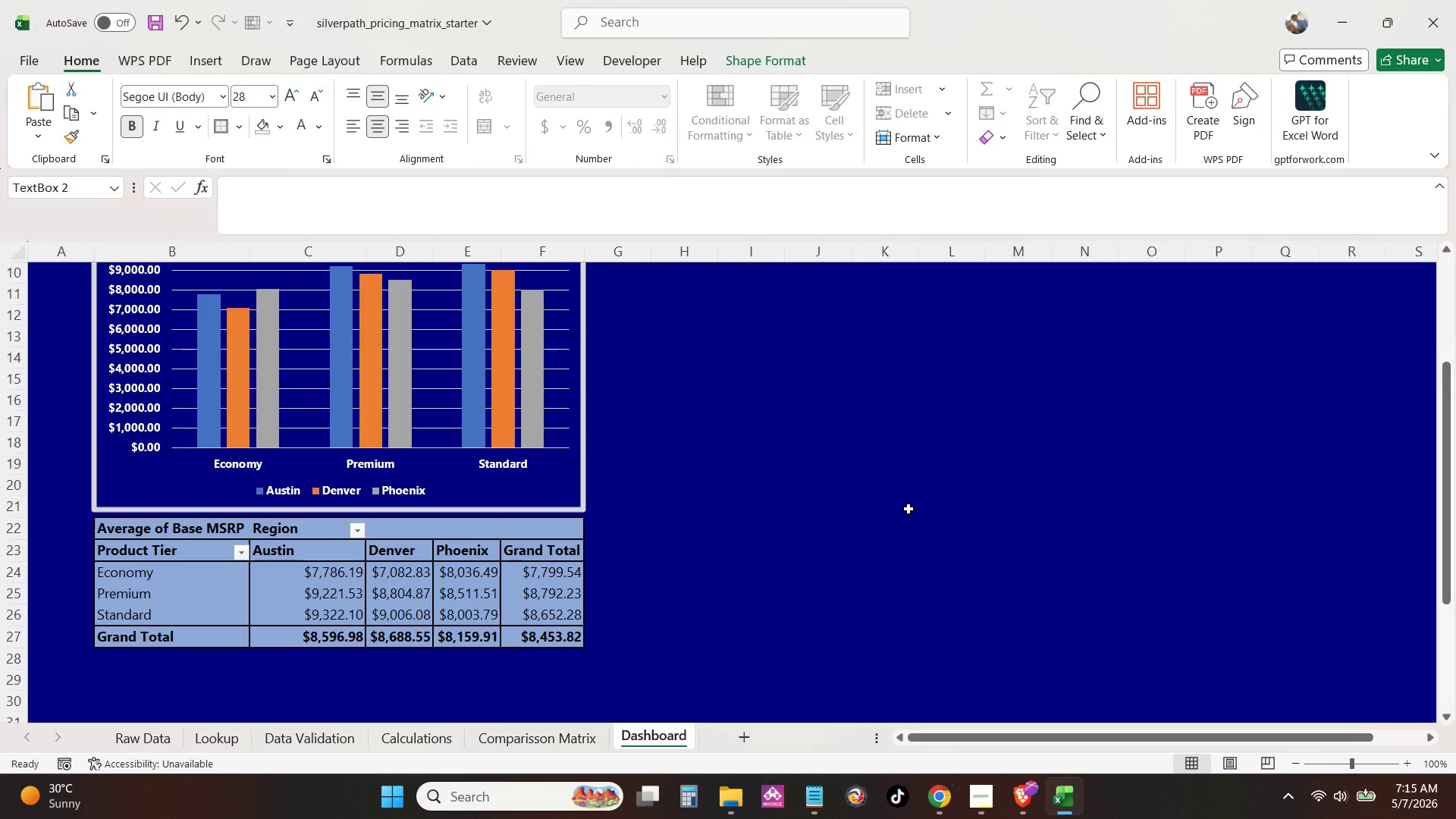 
scroll: coordinate [704, 619], scroll_direction: up, amount: 5.0
 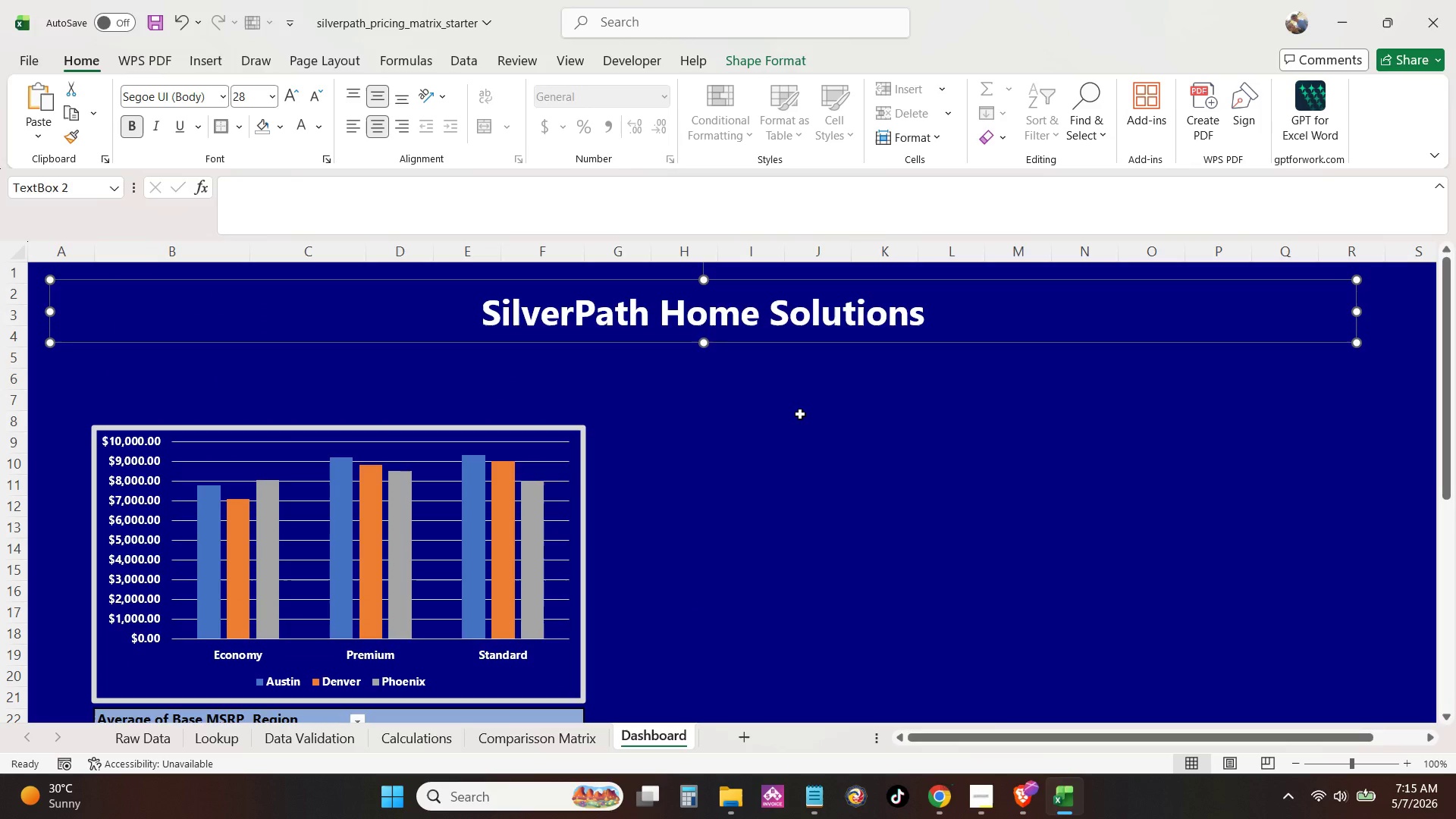 
left_click([800, 414])
 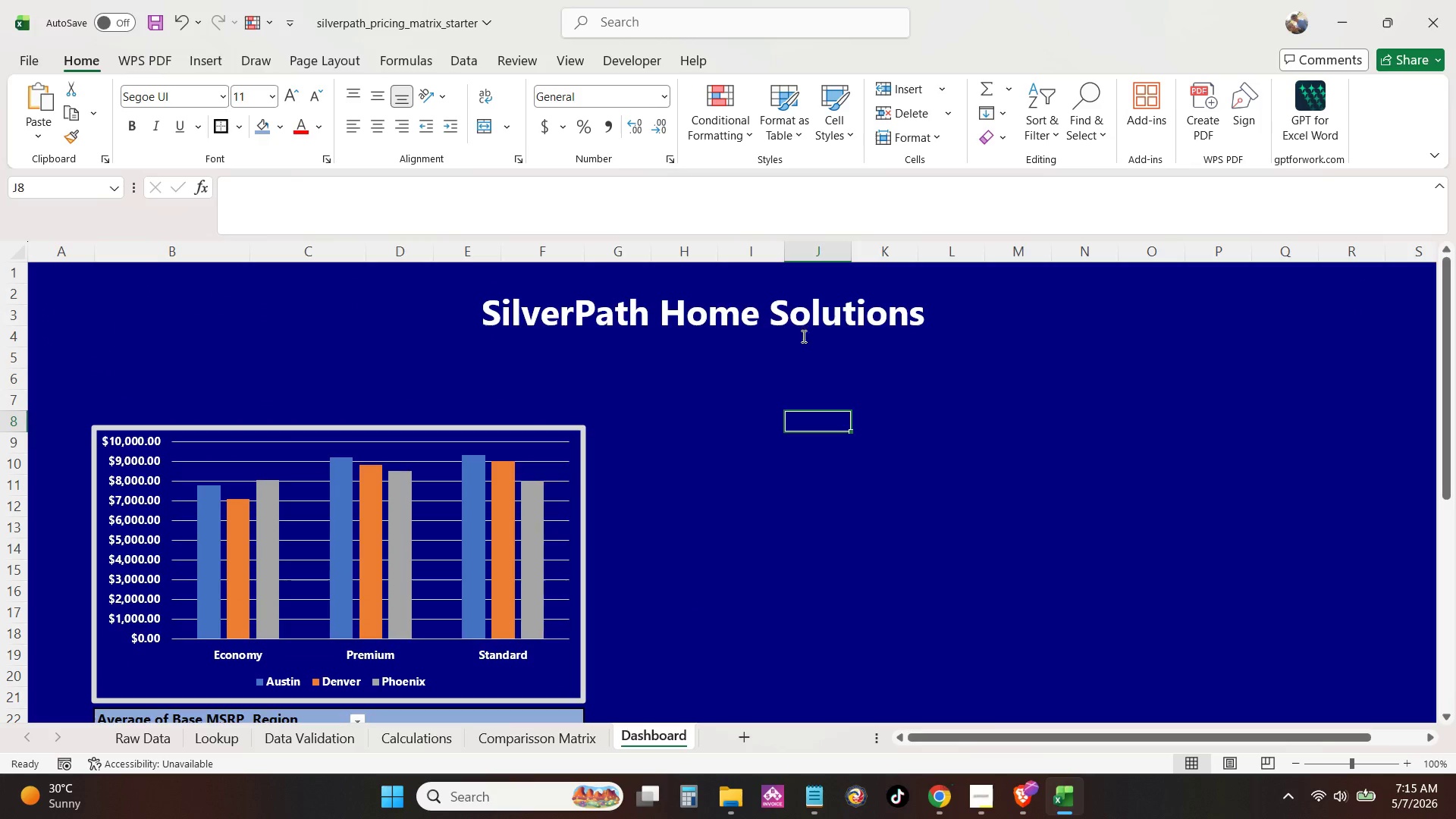 
scroll: coordinate [757, 446], scroll_direction: down, amount: 4.0
 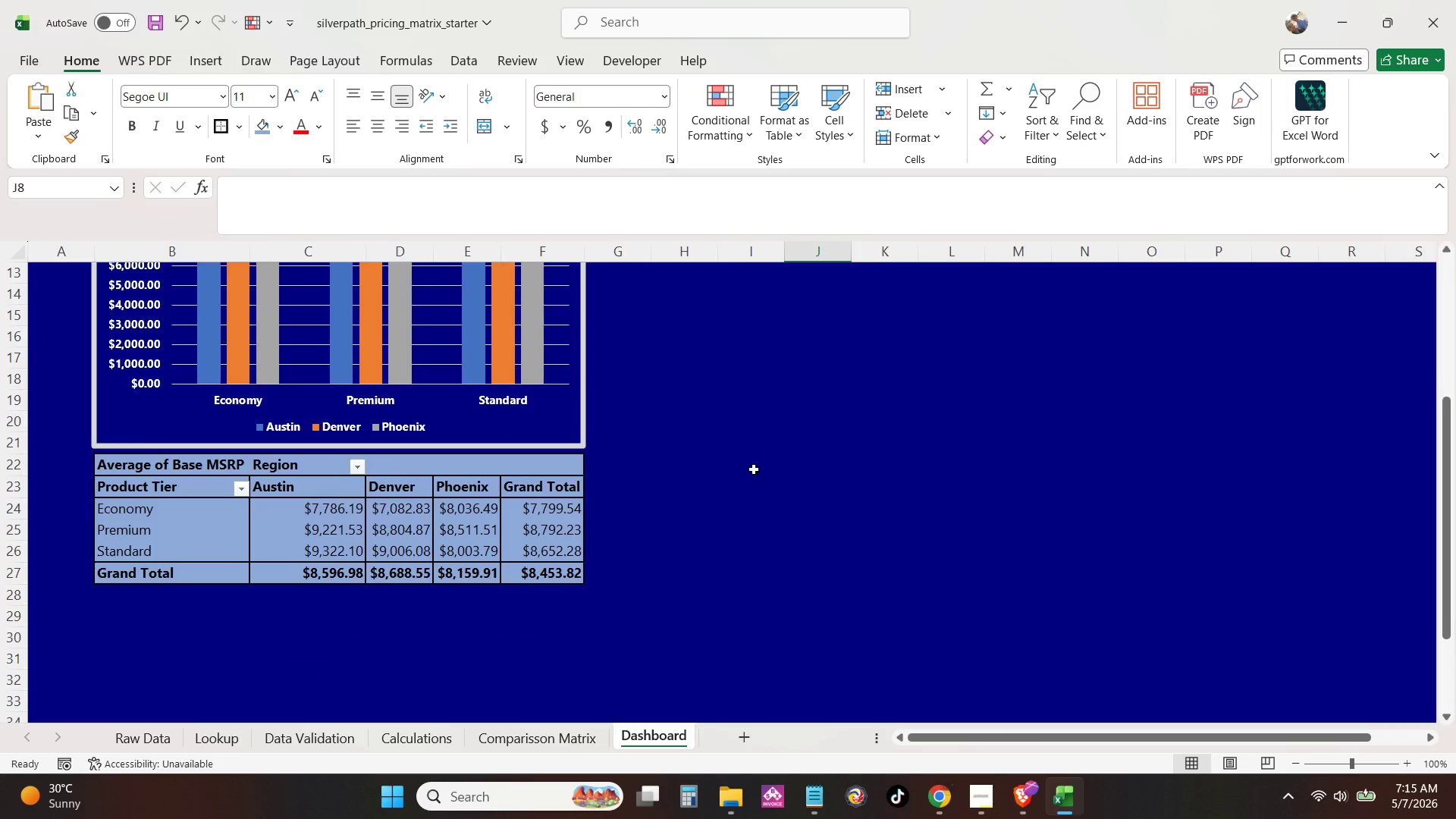 
scroll: coordinate [754, 469], scroll_direction: up, amount: 2.0
 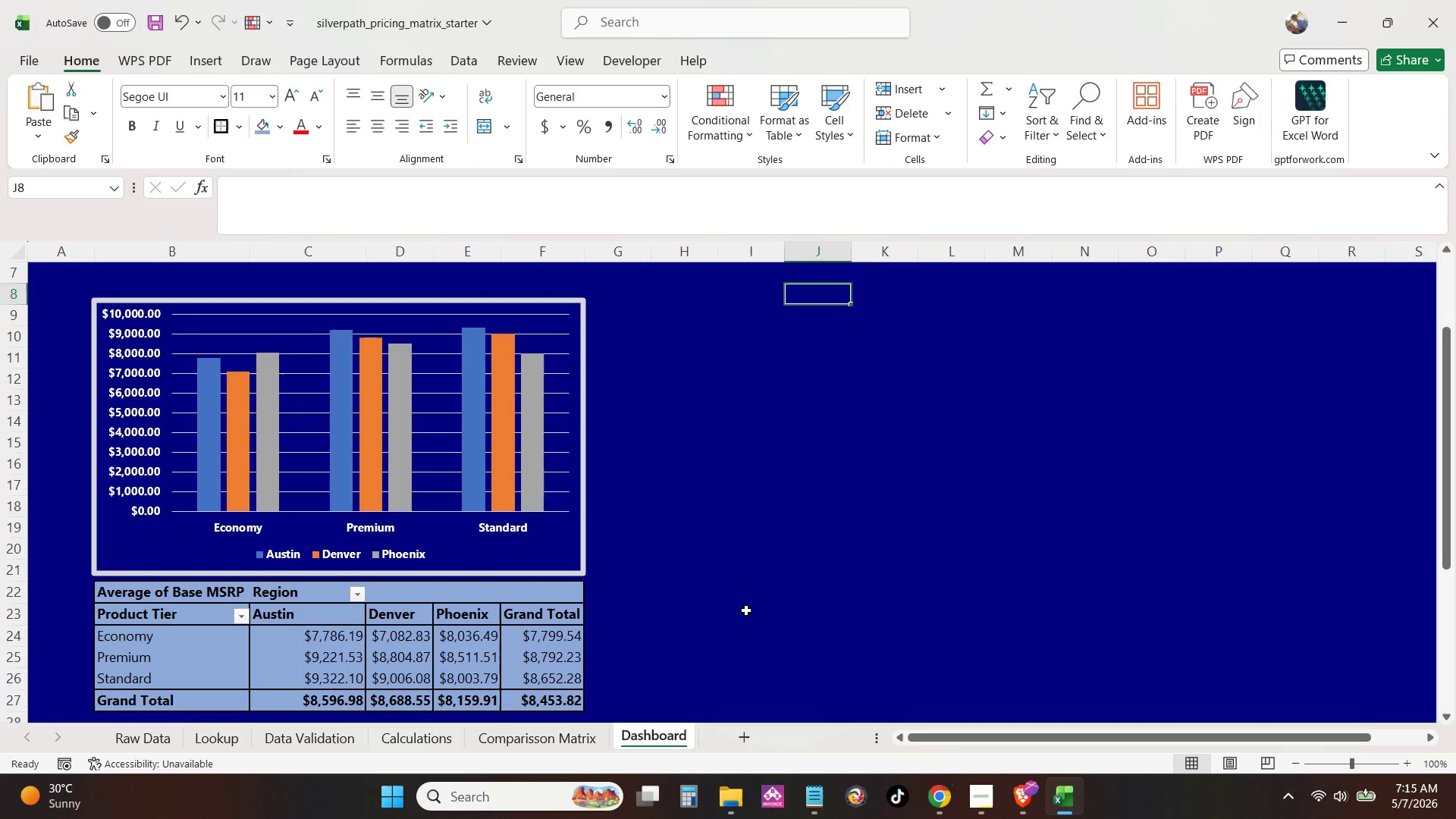 
left_click_drag(start_coordinate=[746, 610], to_coordinate=[750, 604])
 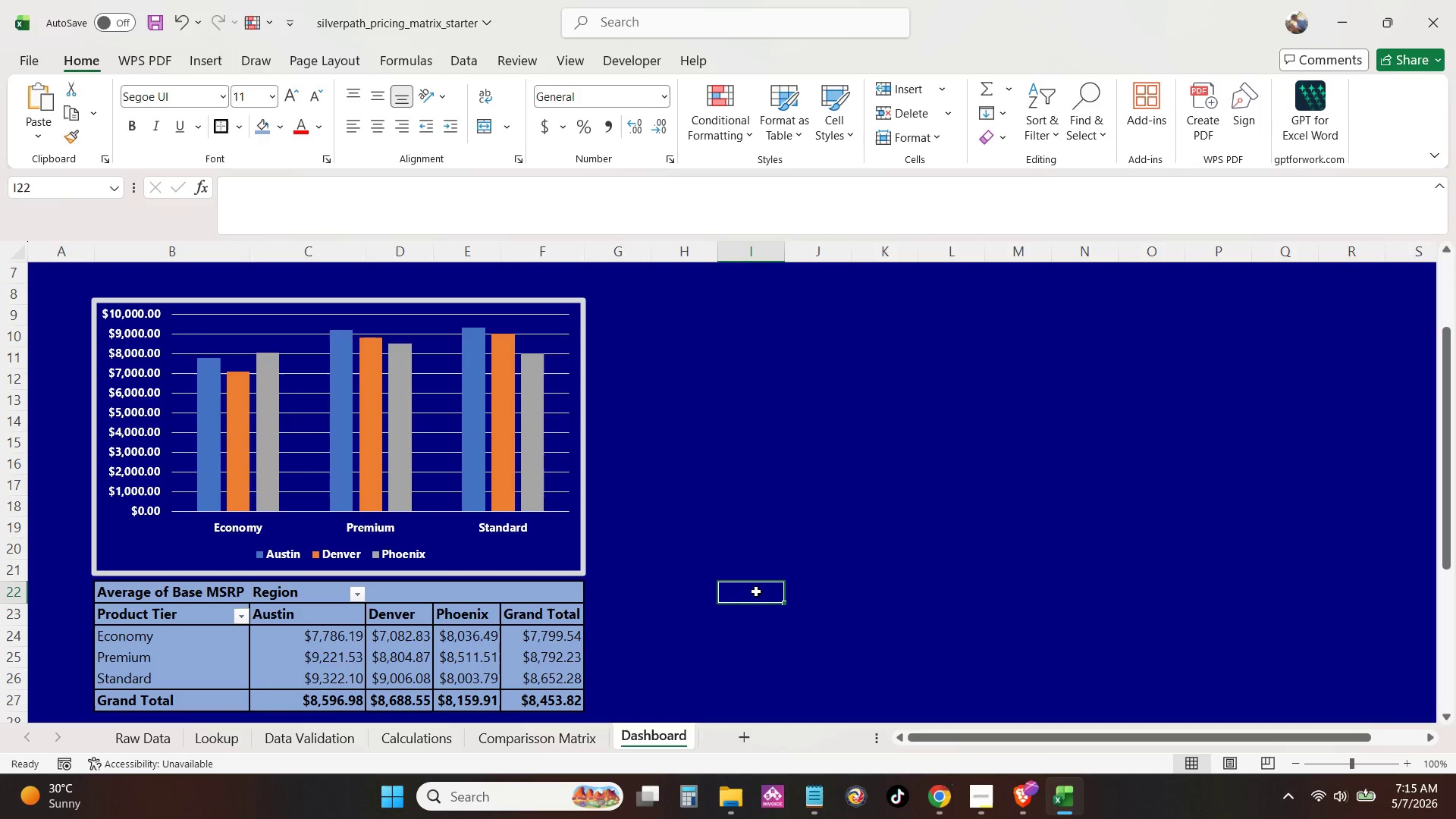 
double_click([756, 592])
 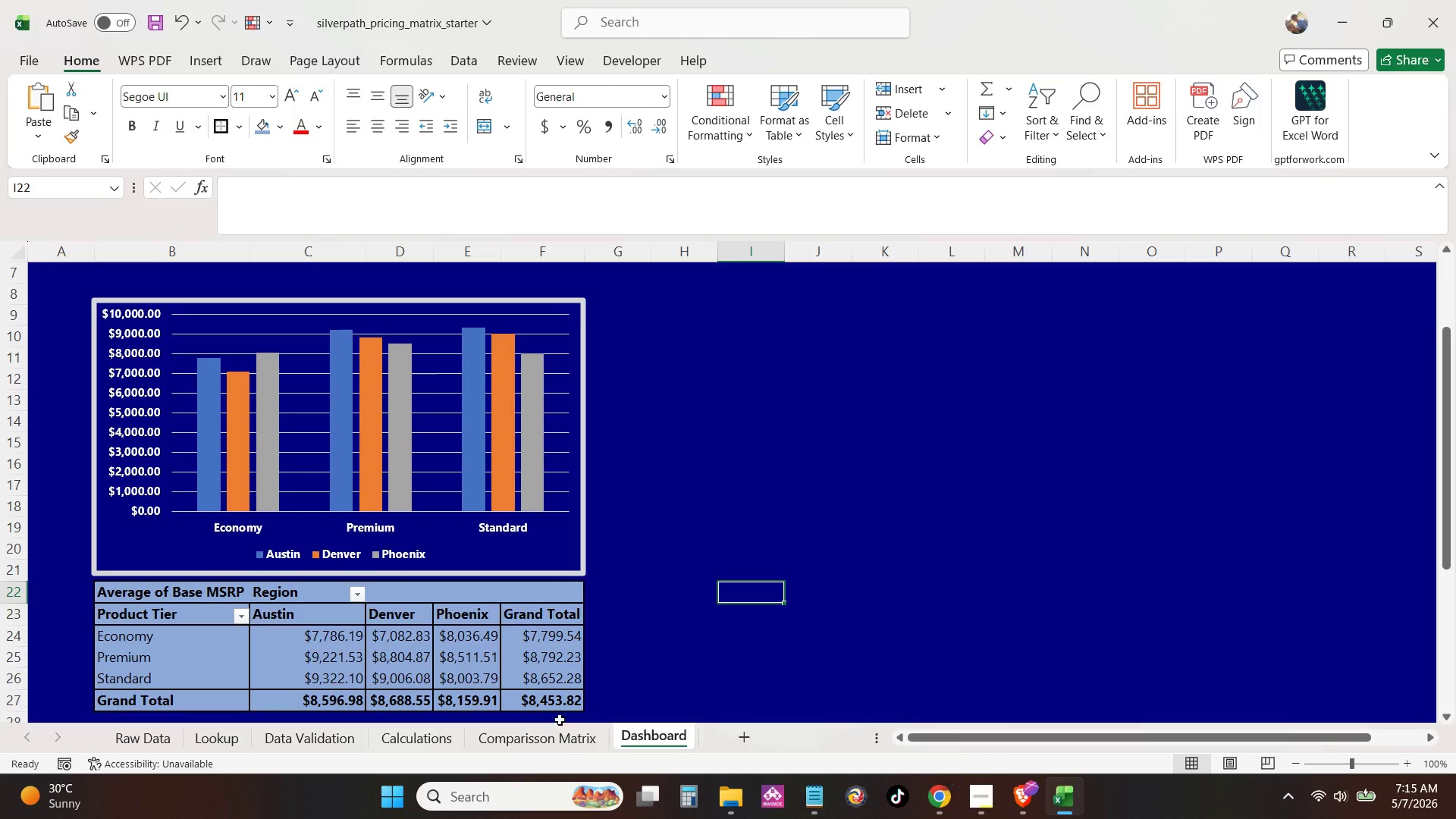 
left_click([174, 743])
 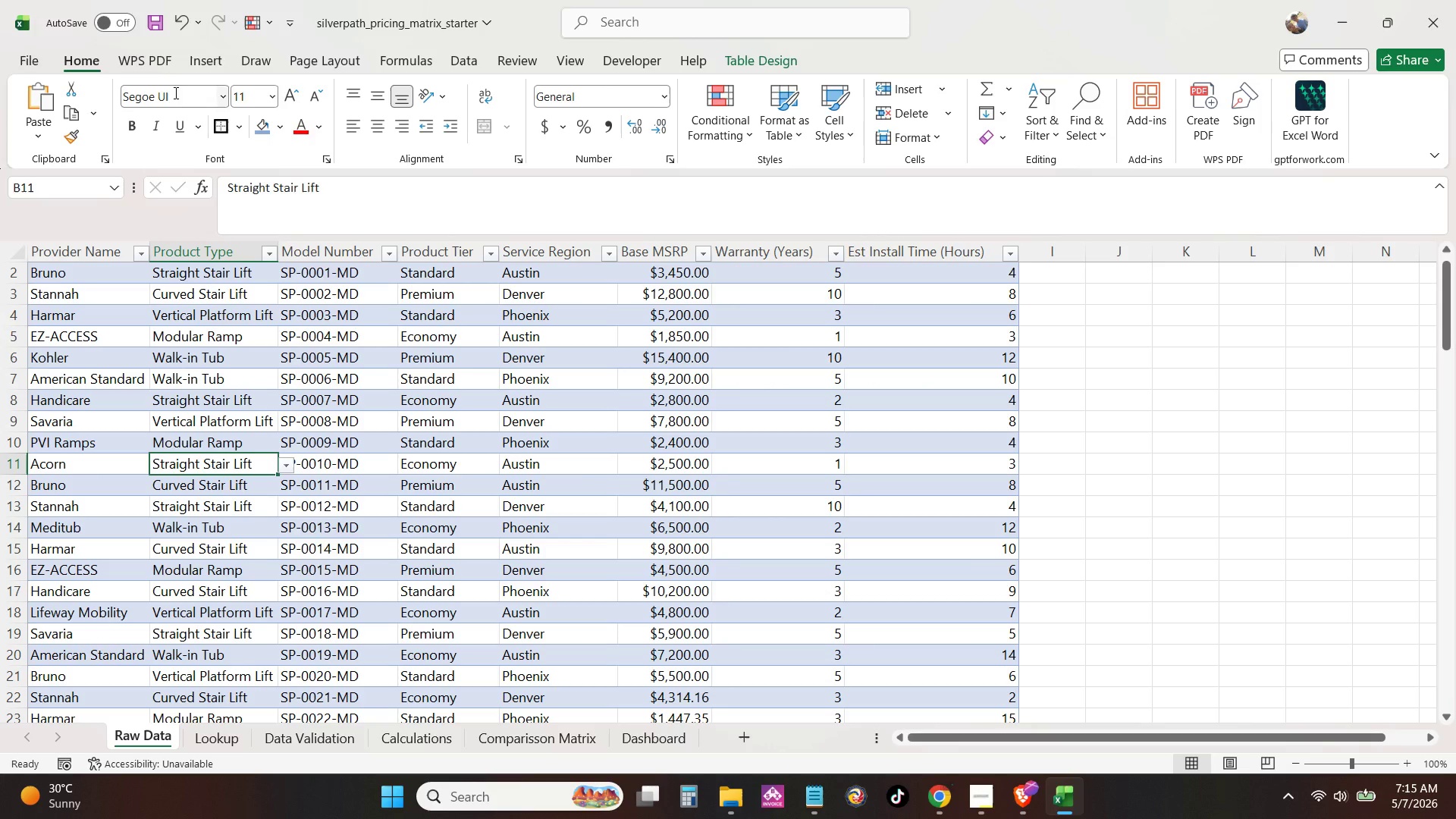 
left_click([191, 58])
 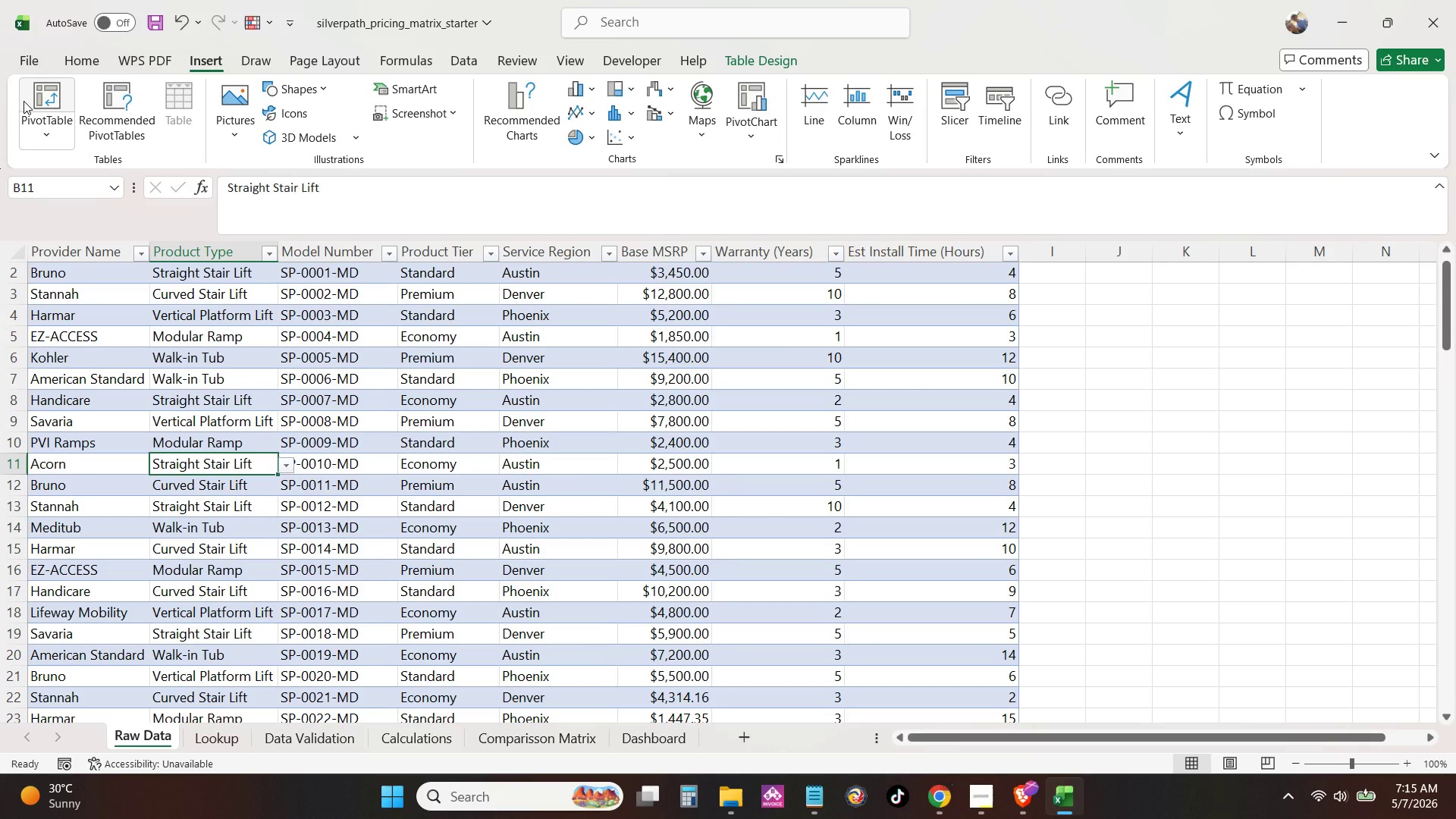 
left_click([24, 101])
 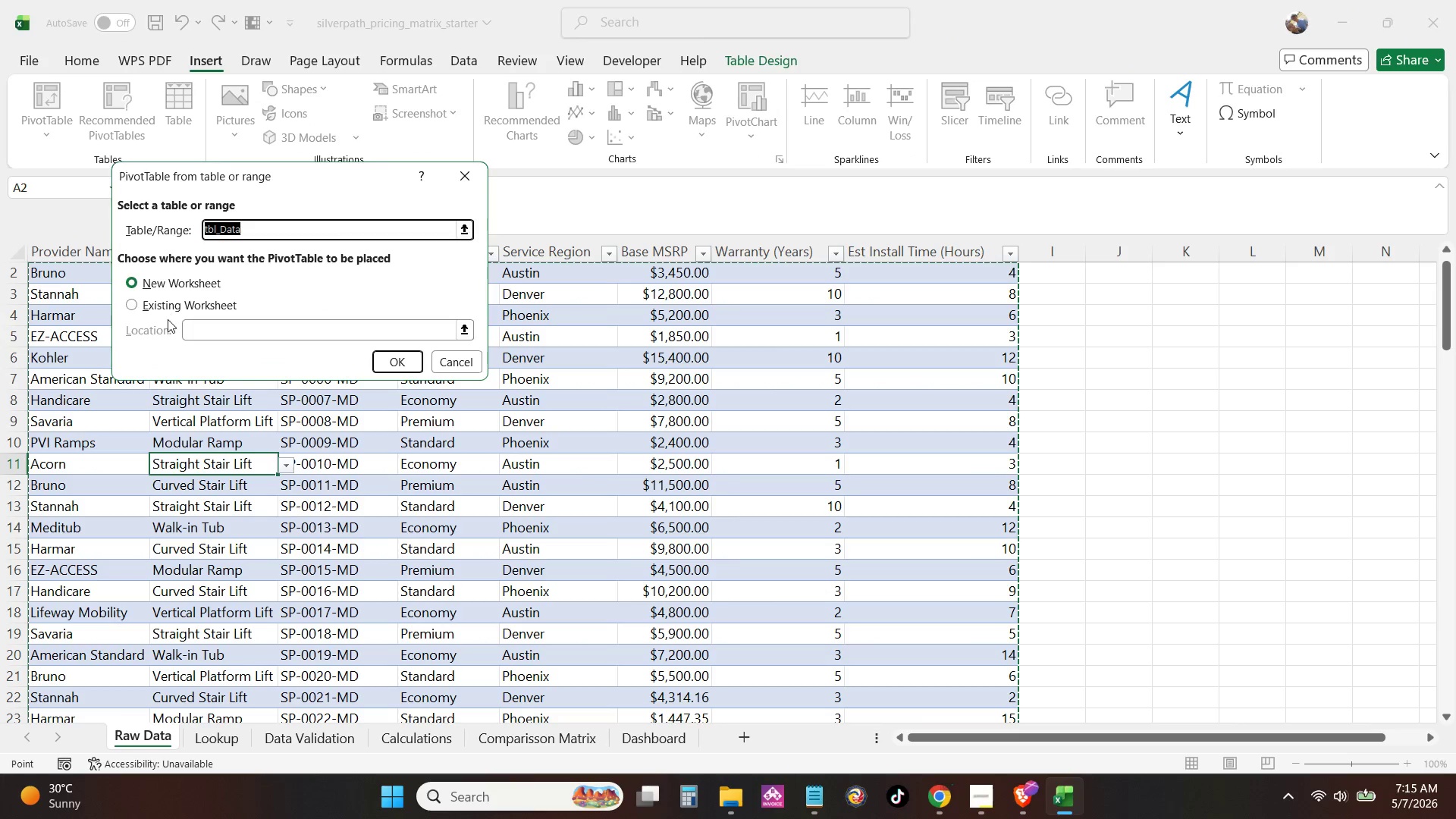 
left_click([166, 311])
 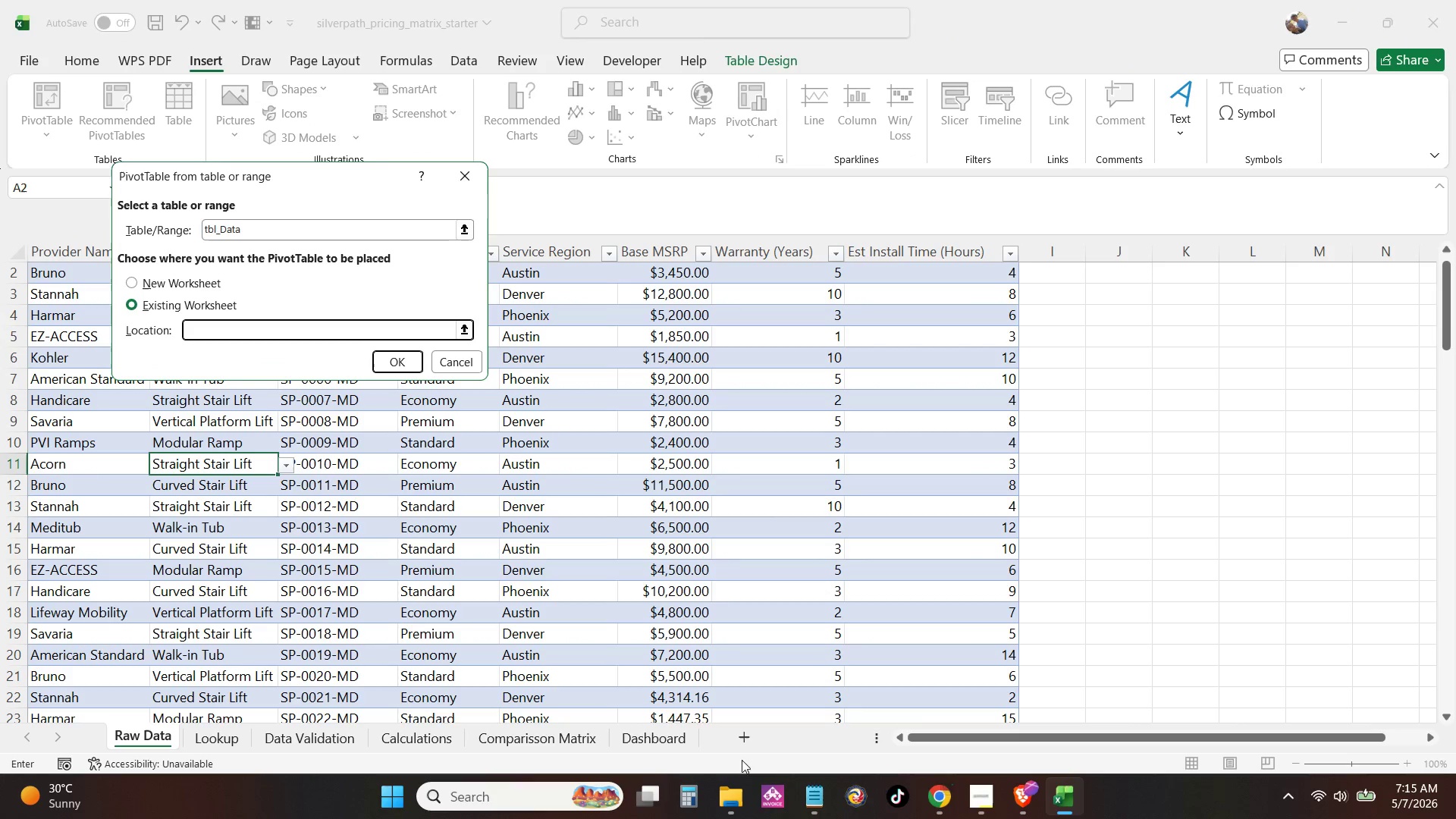 
left_click([634, 732])
 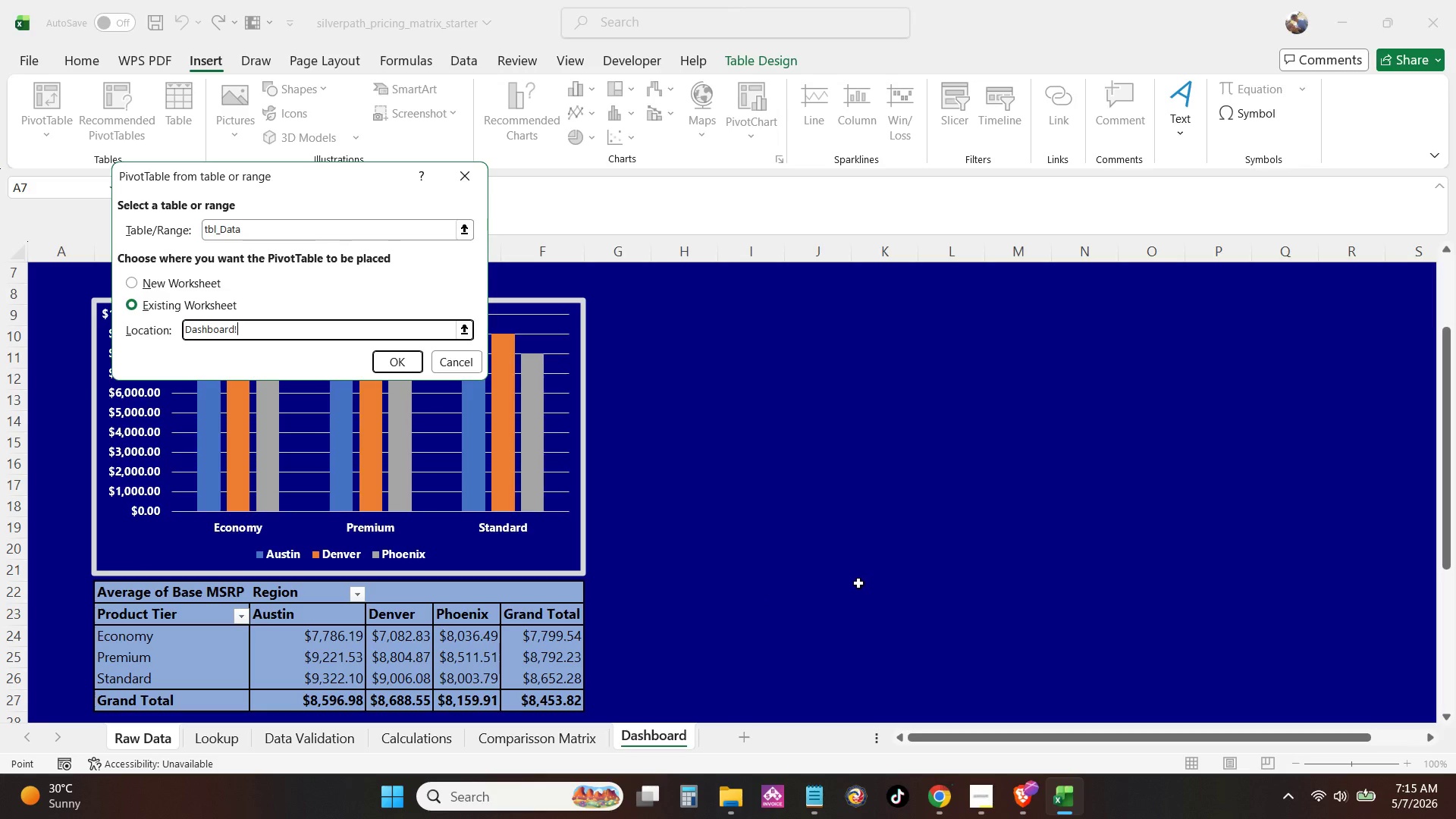 
left_click([849, 583])
 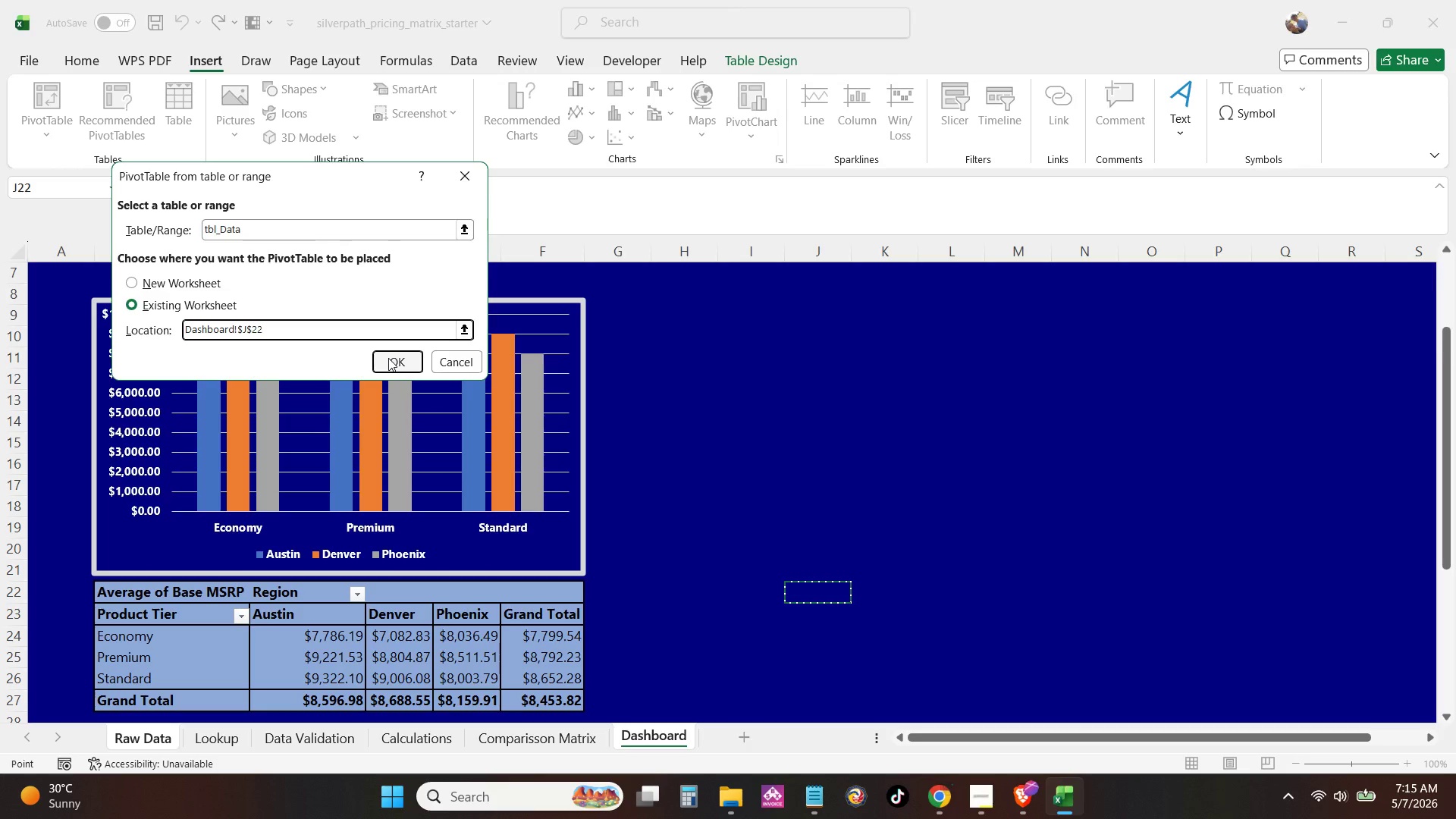 
left_click([390, 359])
 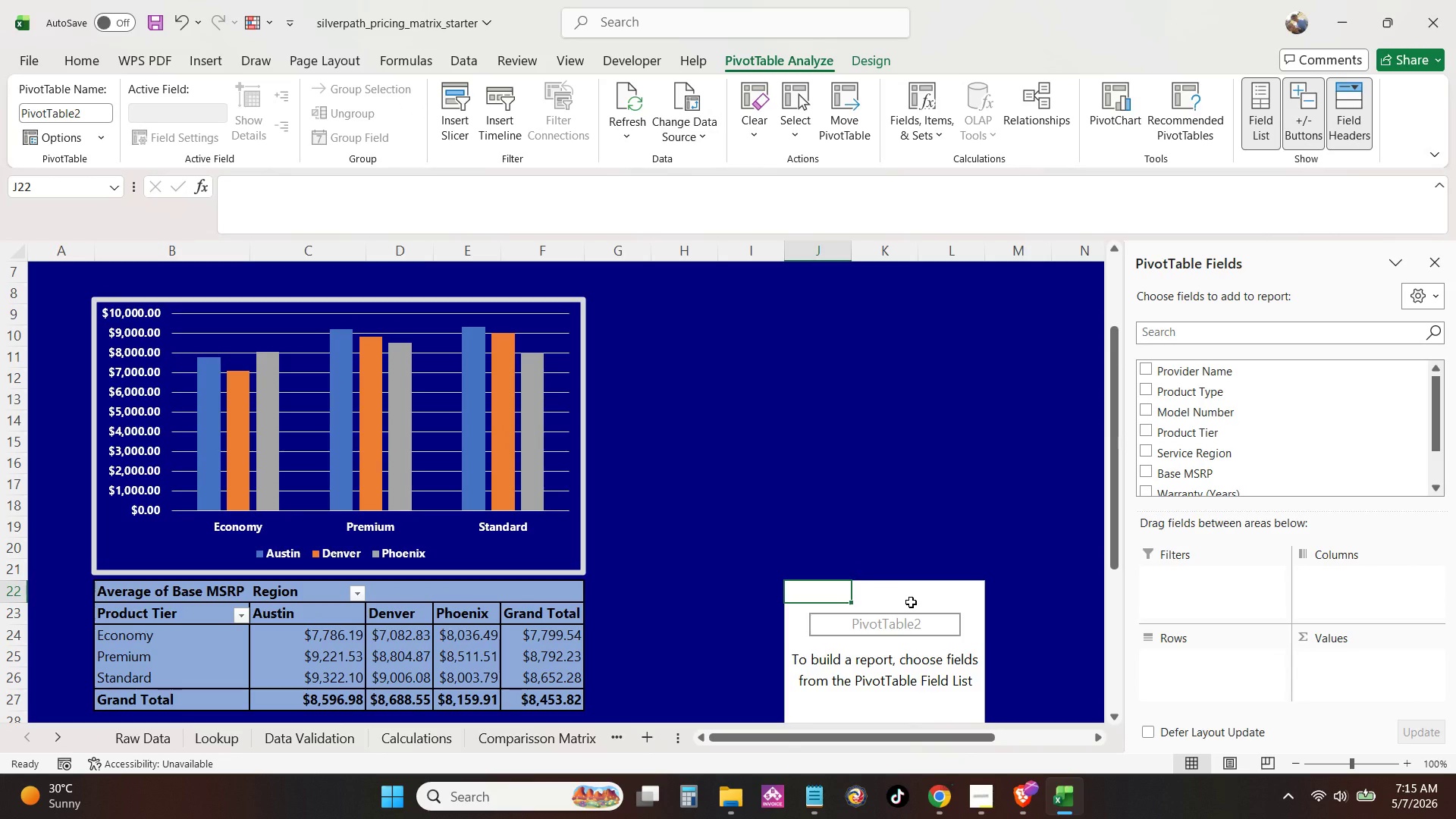 
wait(11.56)
 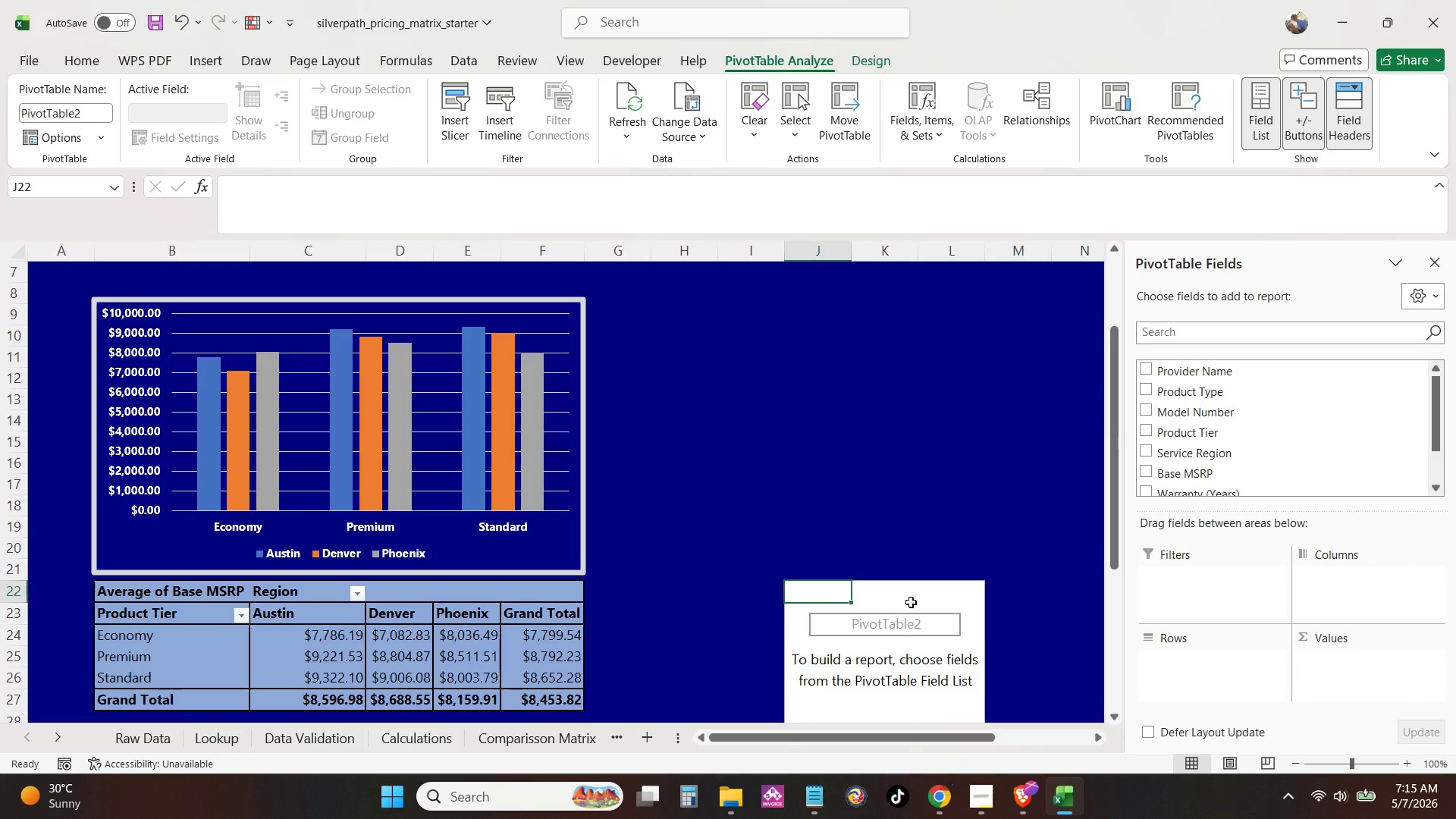 
left_click_drag(start_coordinate=[1205, 392], to_coordinate=[1219, 657])
 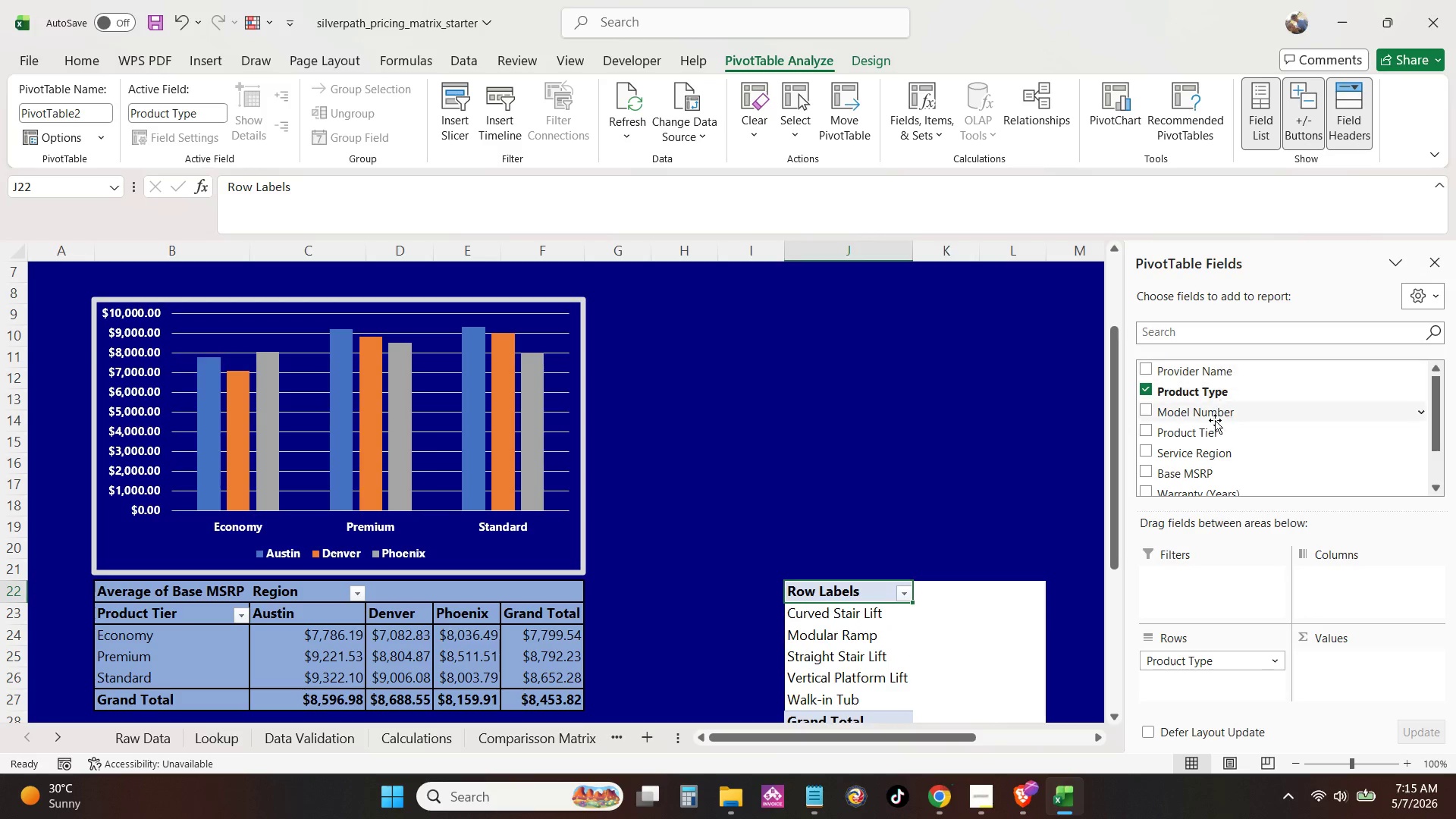 
scroll: coordinate [1215, 436], scroll_direction: down, amount: 2.0
 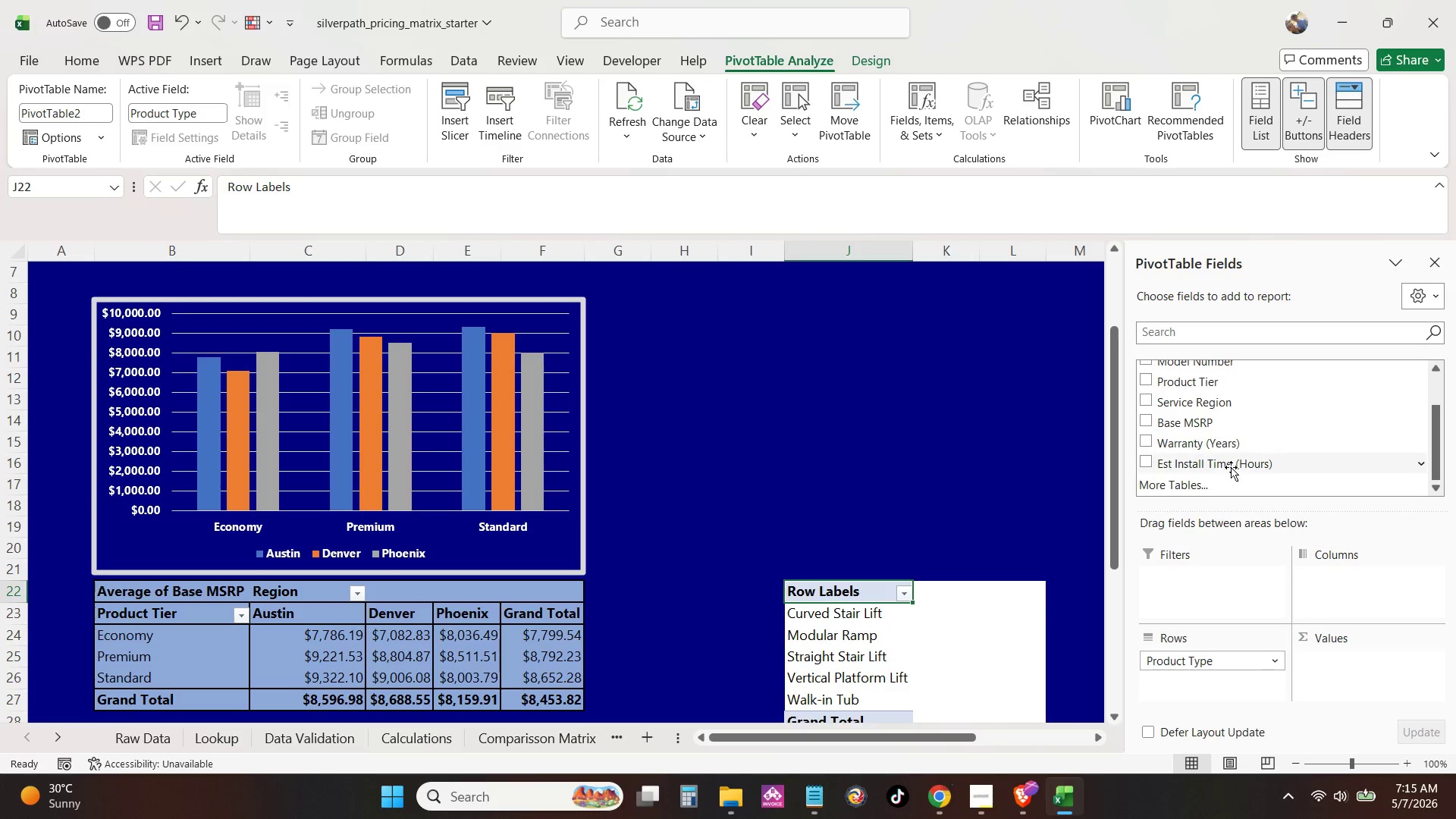 
left_click_drag(start_coordinate=[1231, 467], to_coordinate=[1354, 665])
 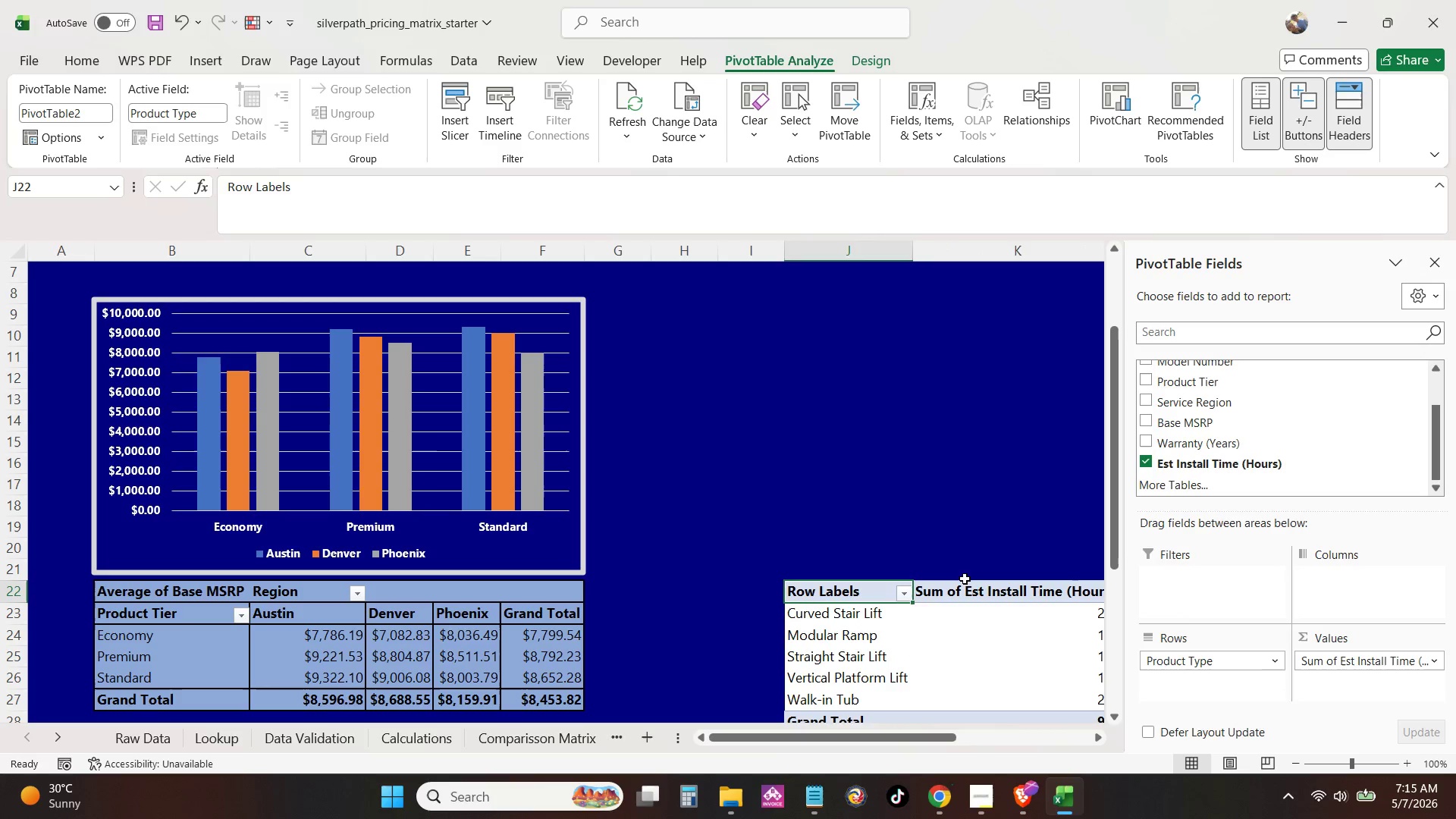 
scroll: coordinate [1031, 514], scroll_direction: down, amount: 3.0
 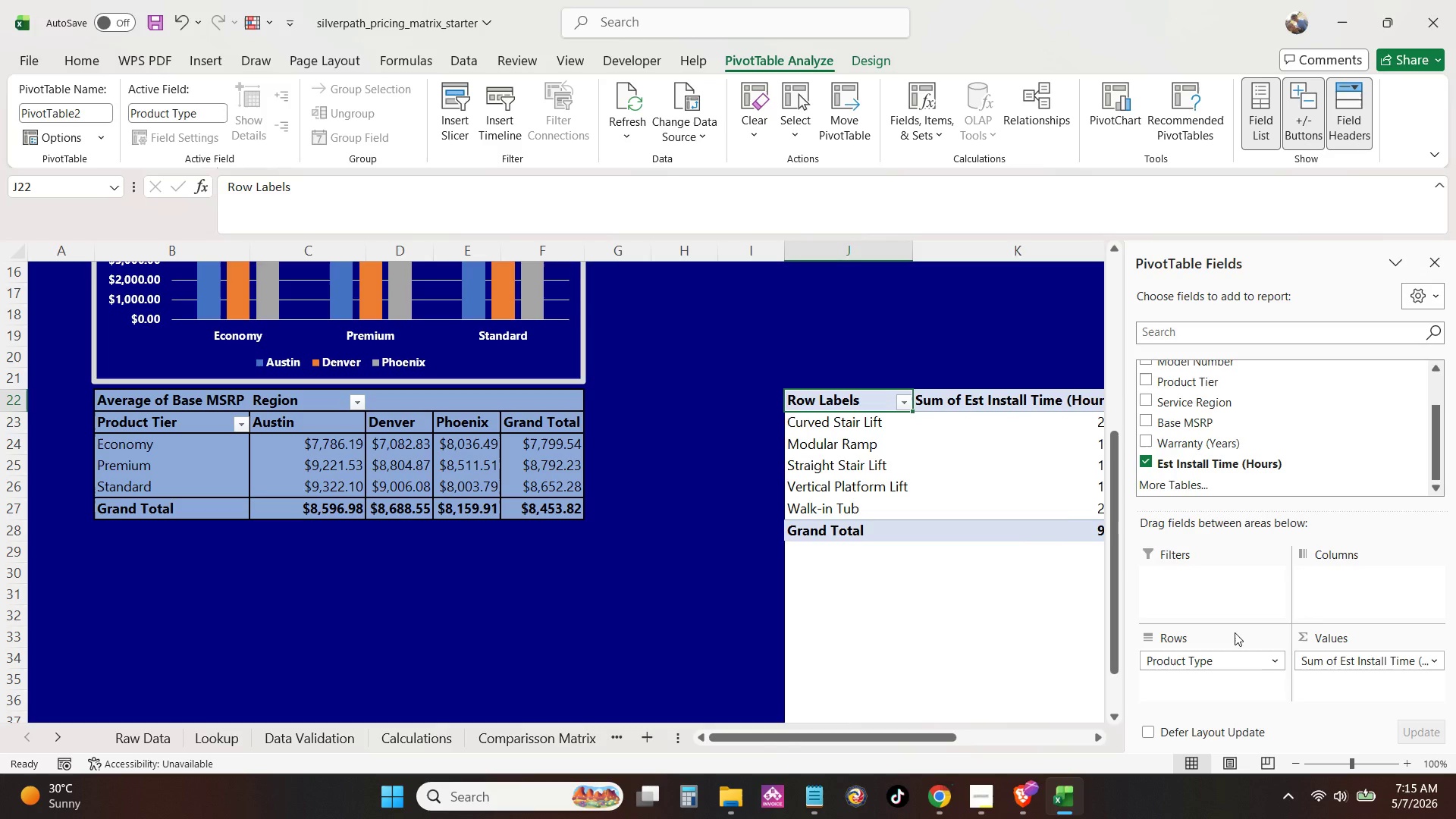 
left_click([1429, 664])
 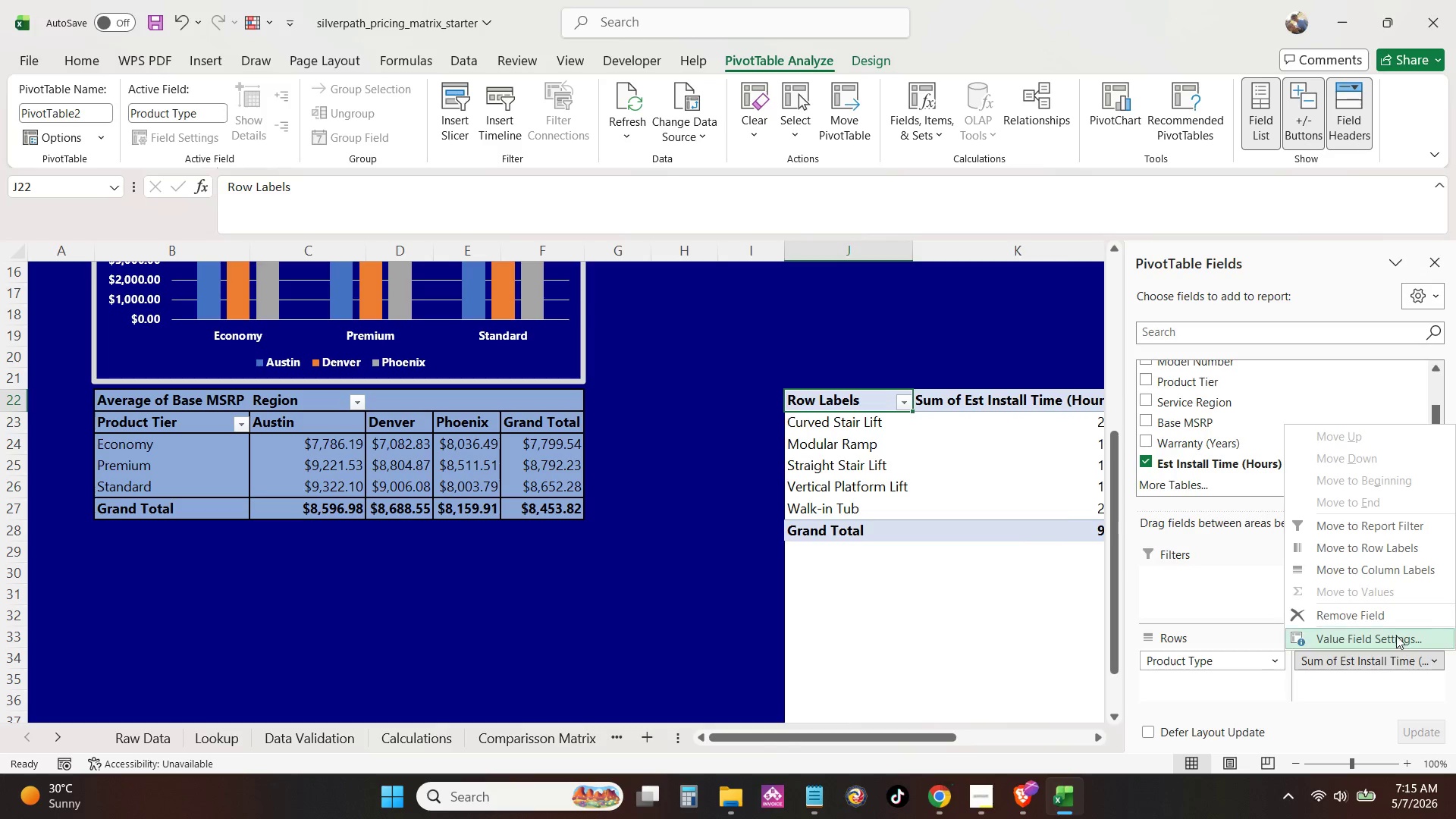 
left_click([1396, 635])
 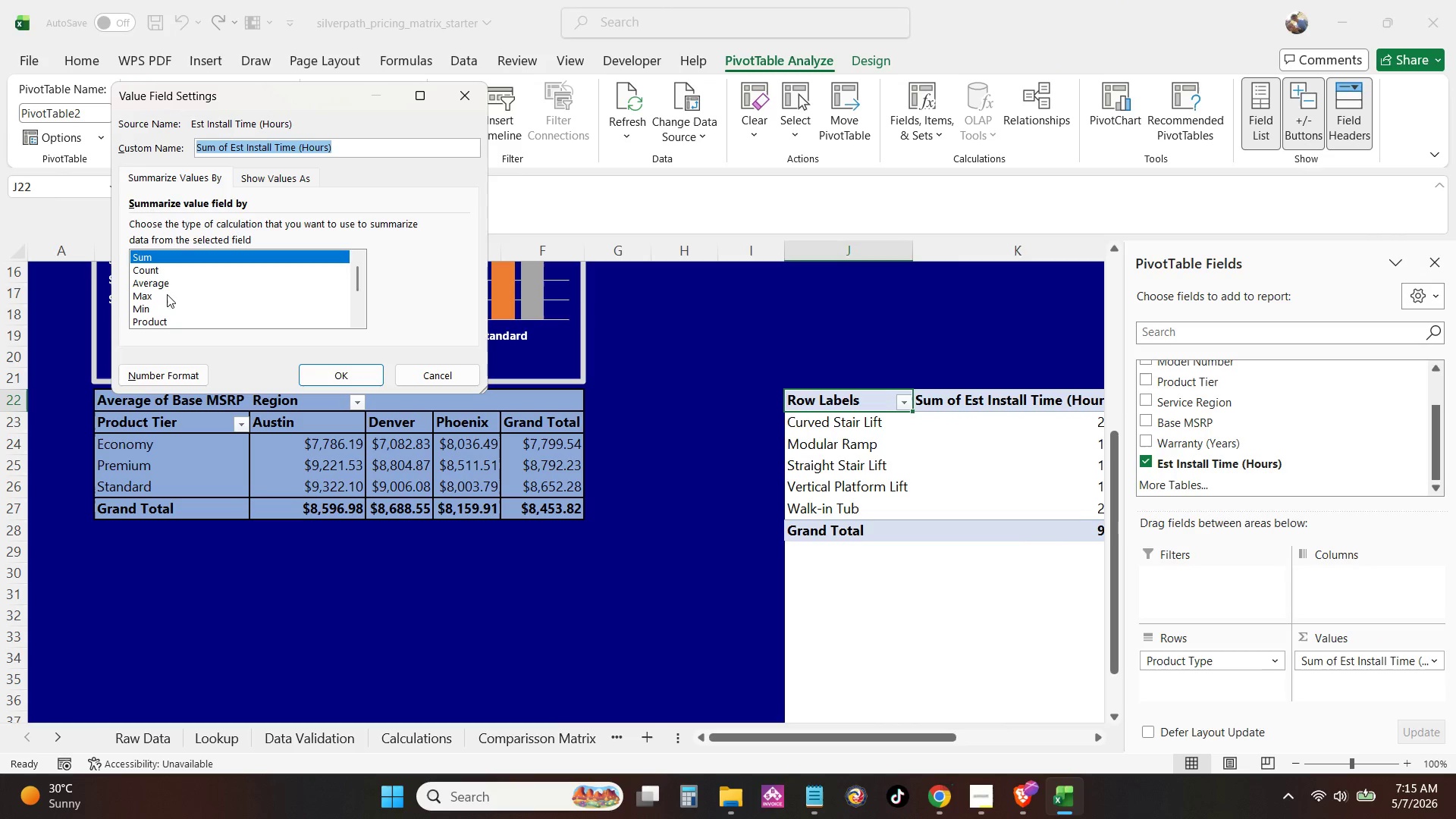 
left_click([171, 284])
 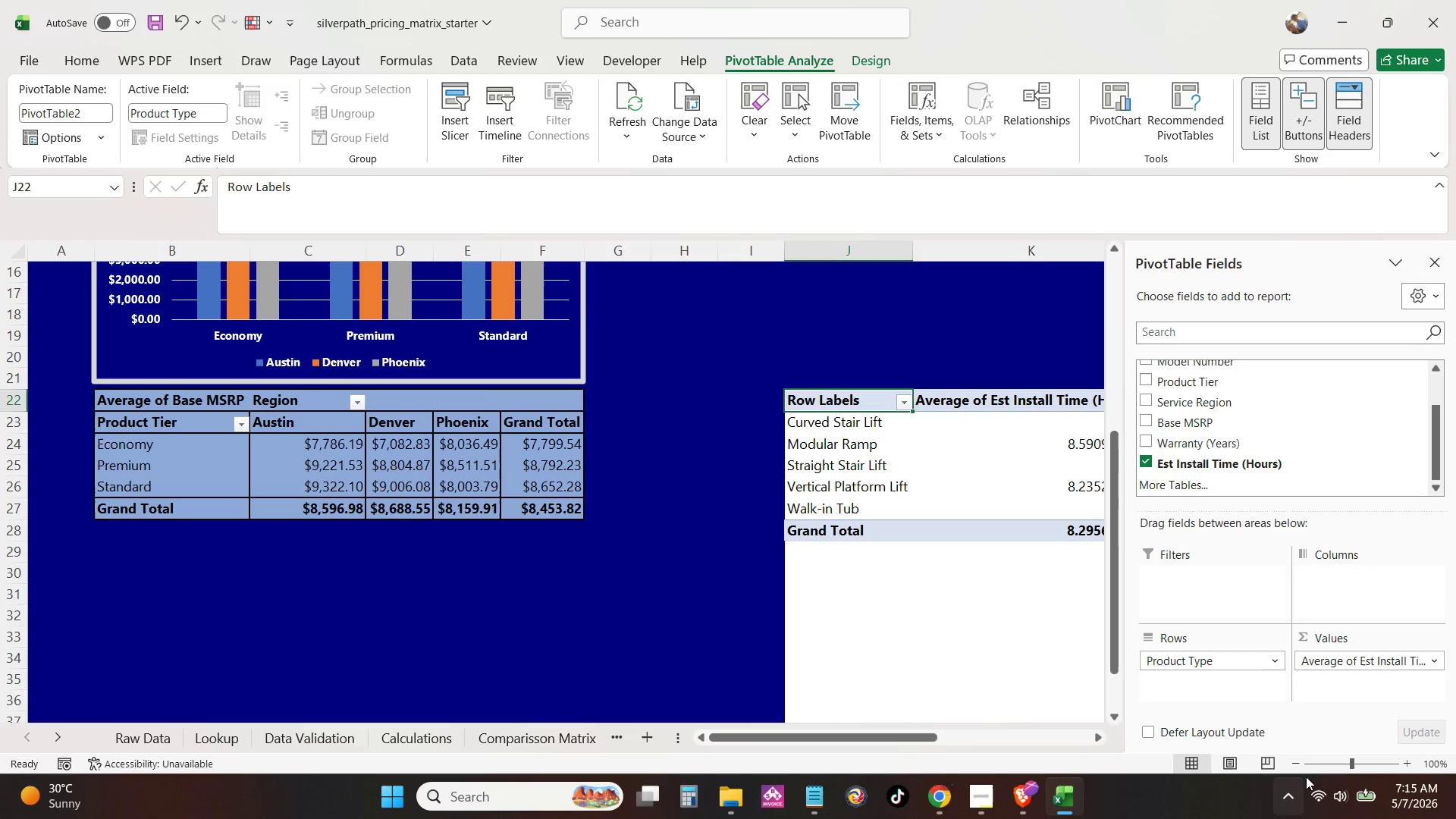 
left_click([1356, 664])
 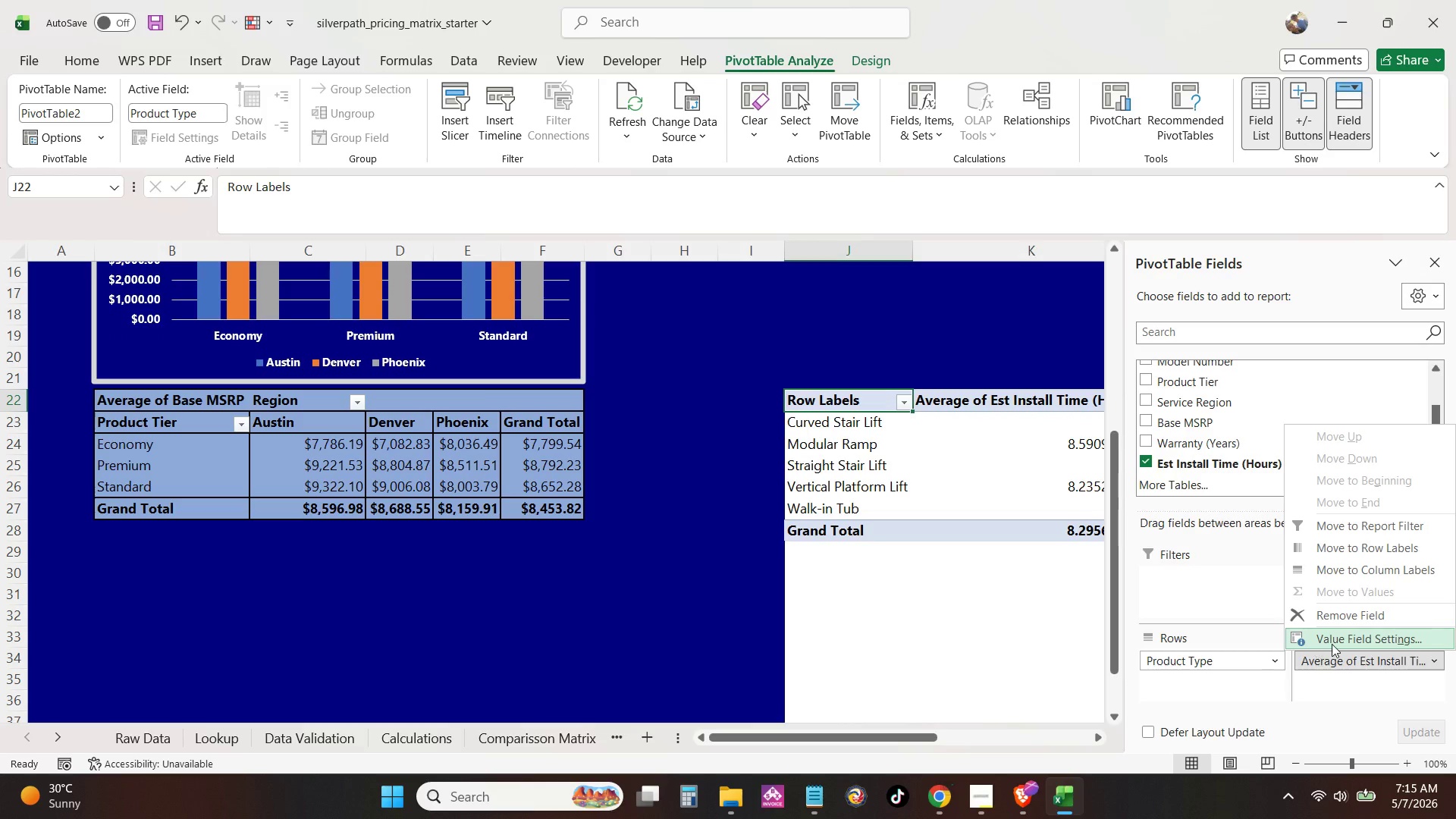 
left_click([1332, 644])
 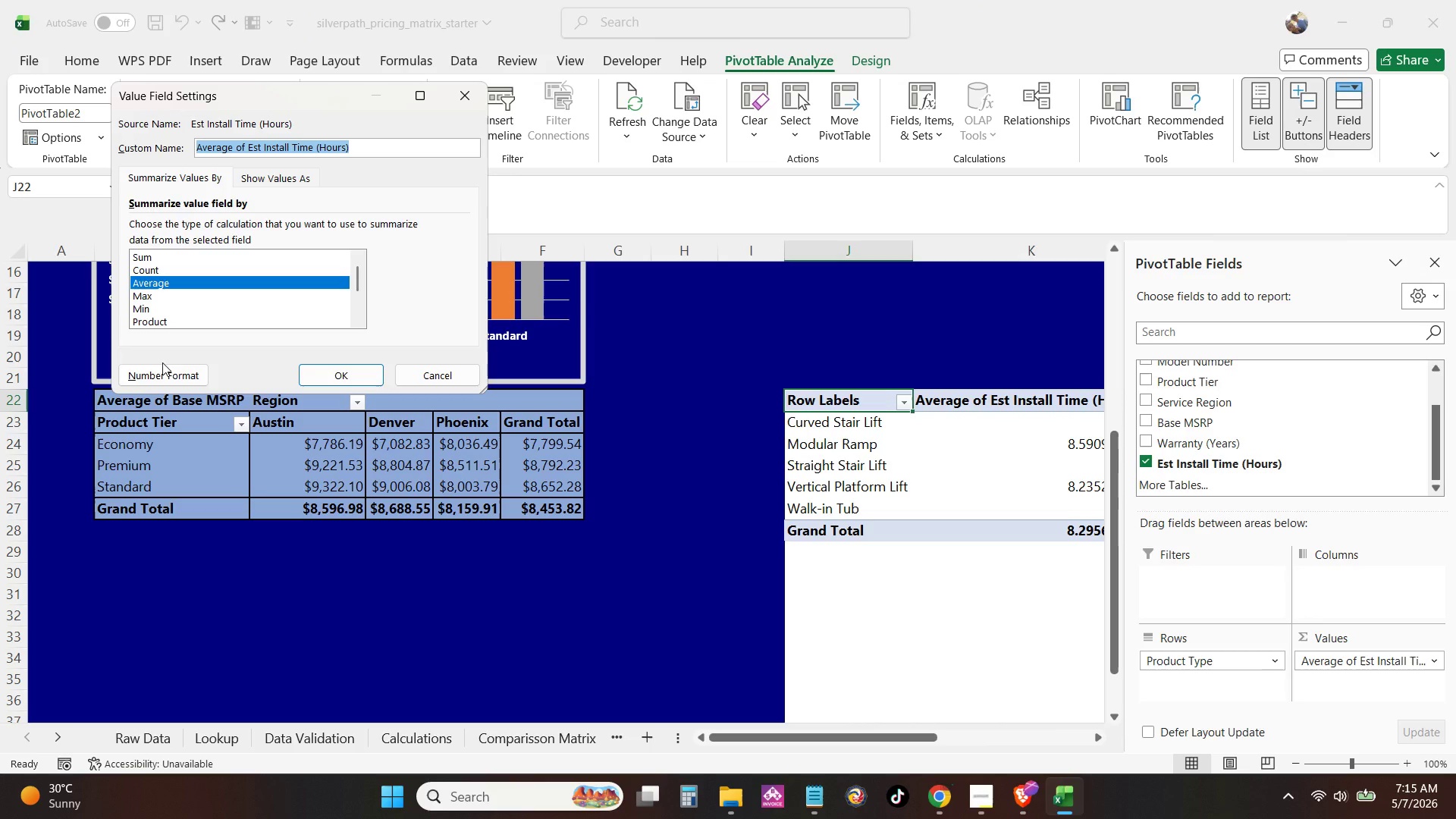 
left_click([166, 369])
 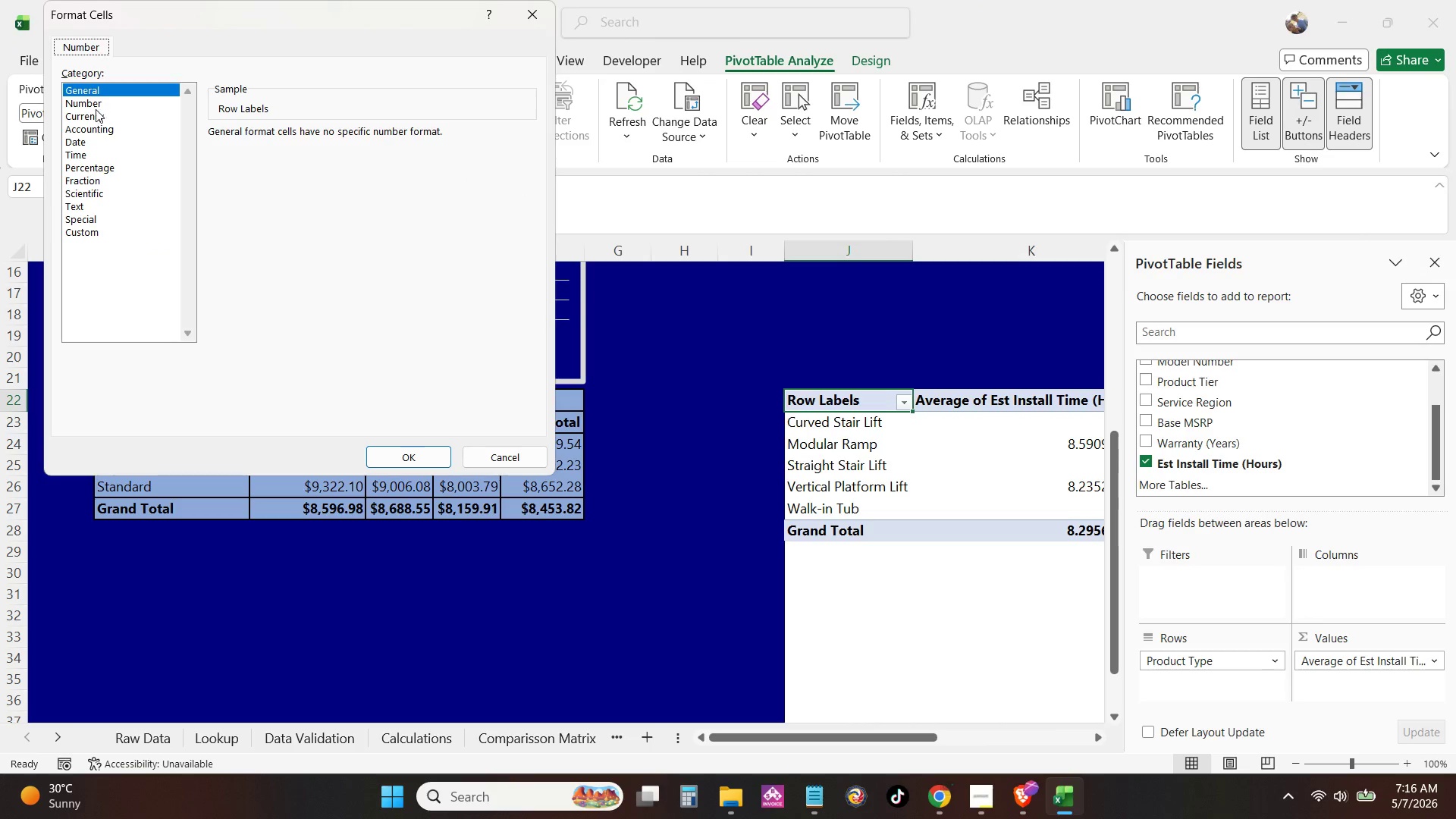 
left_click([96, 102])
 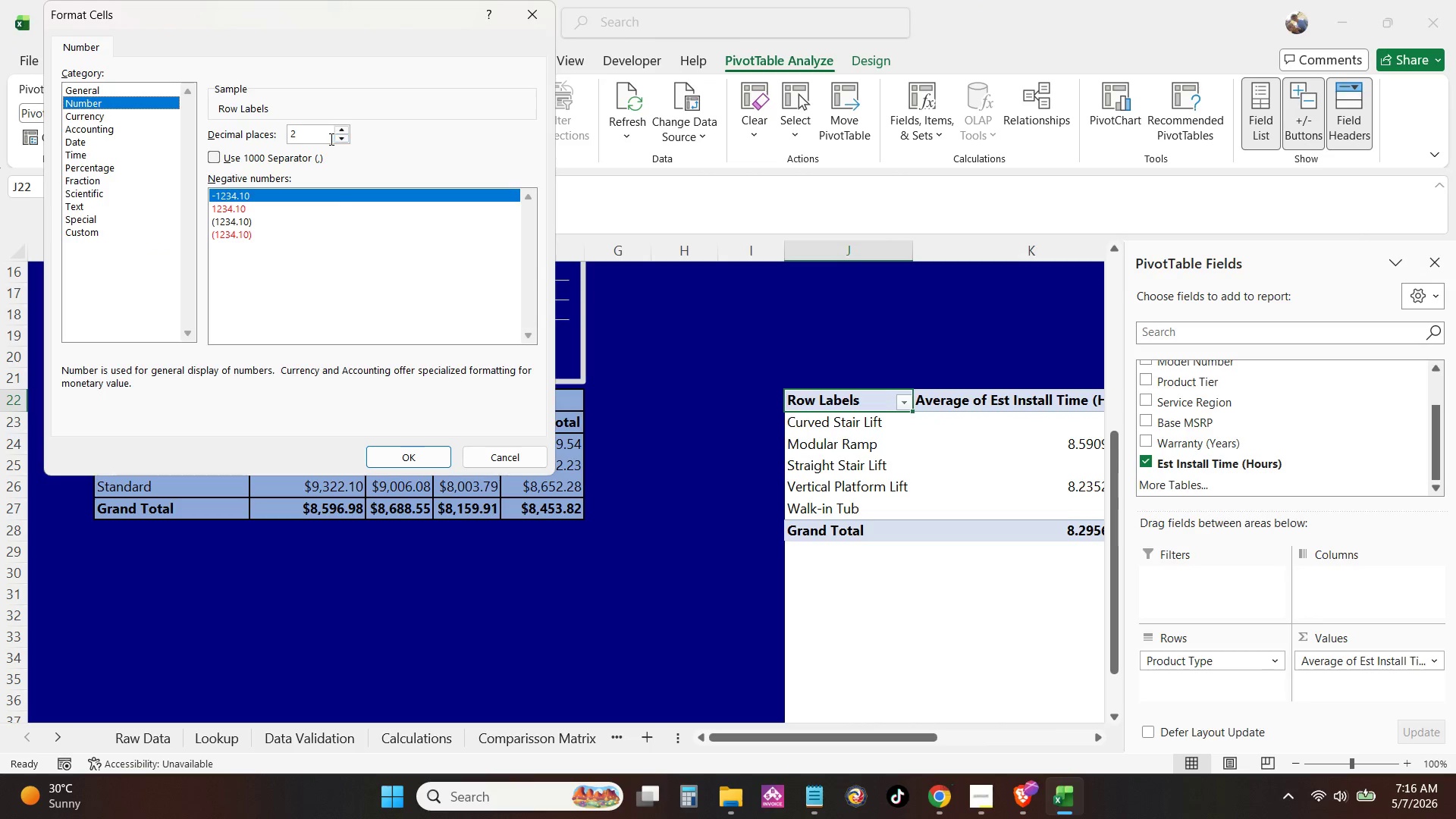 
left_click([220, 162])
 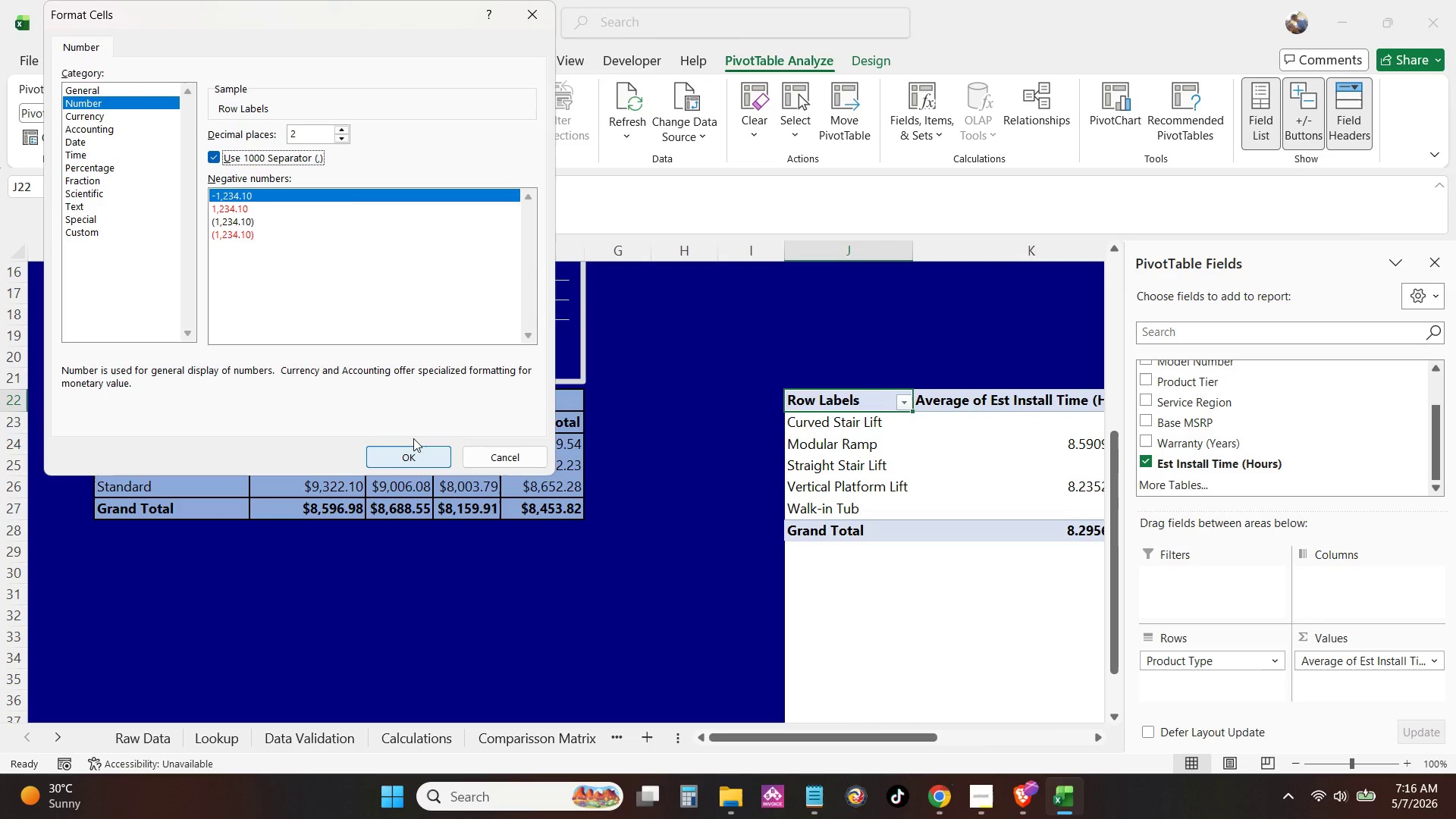 
double_click([413, 454])
 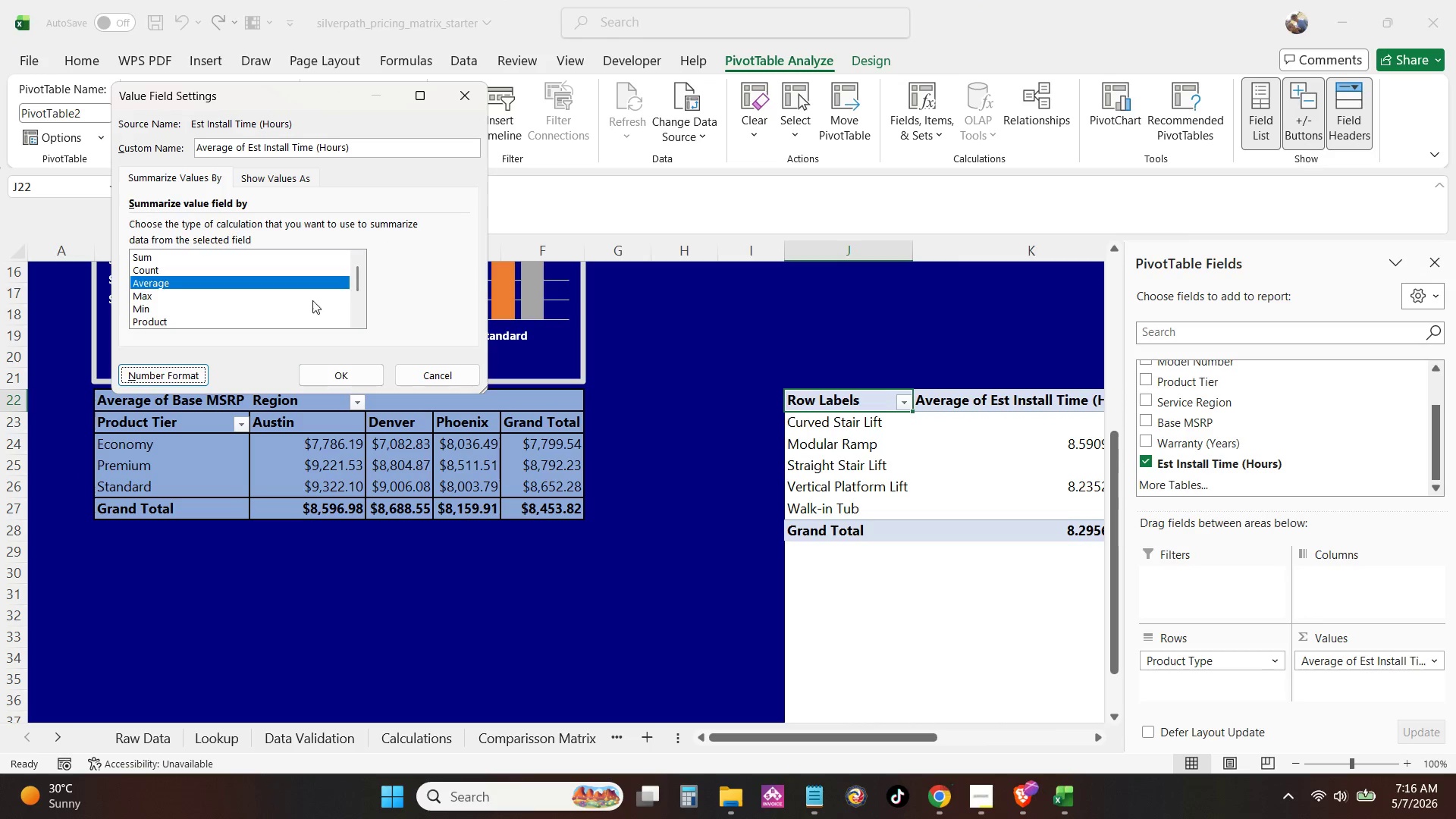 
left_click([350, 373])
 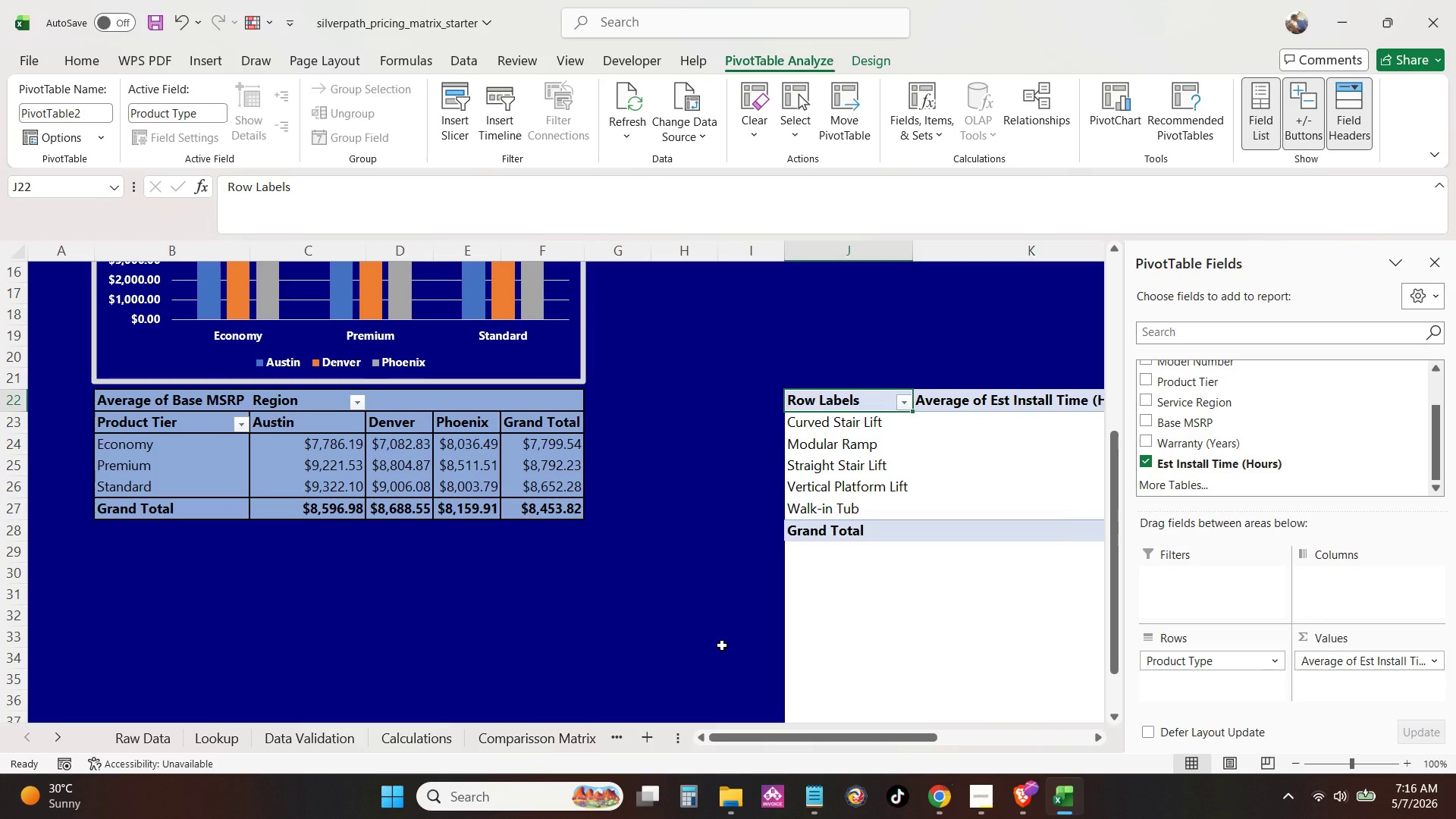 
wait(24.38)
 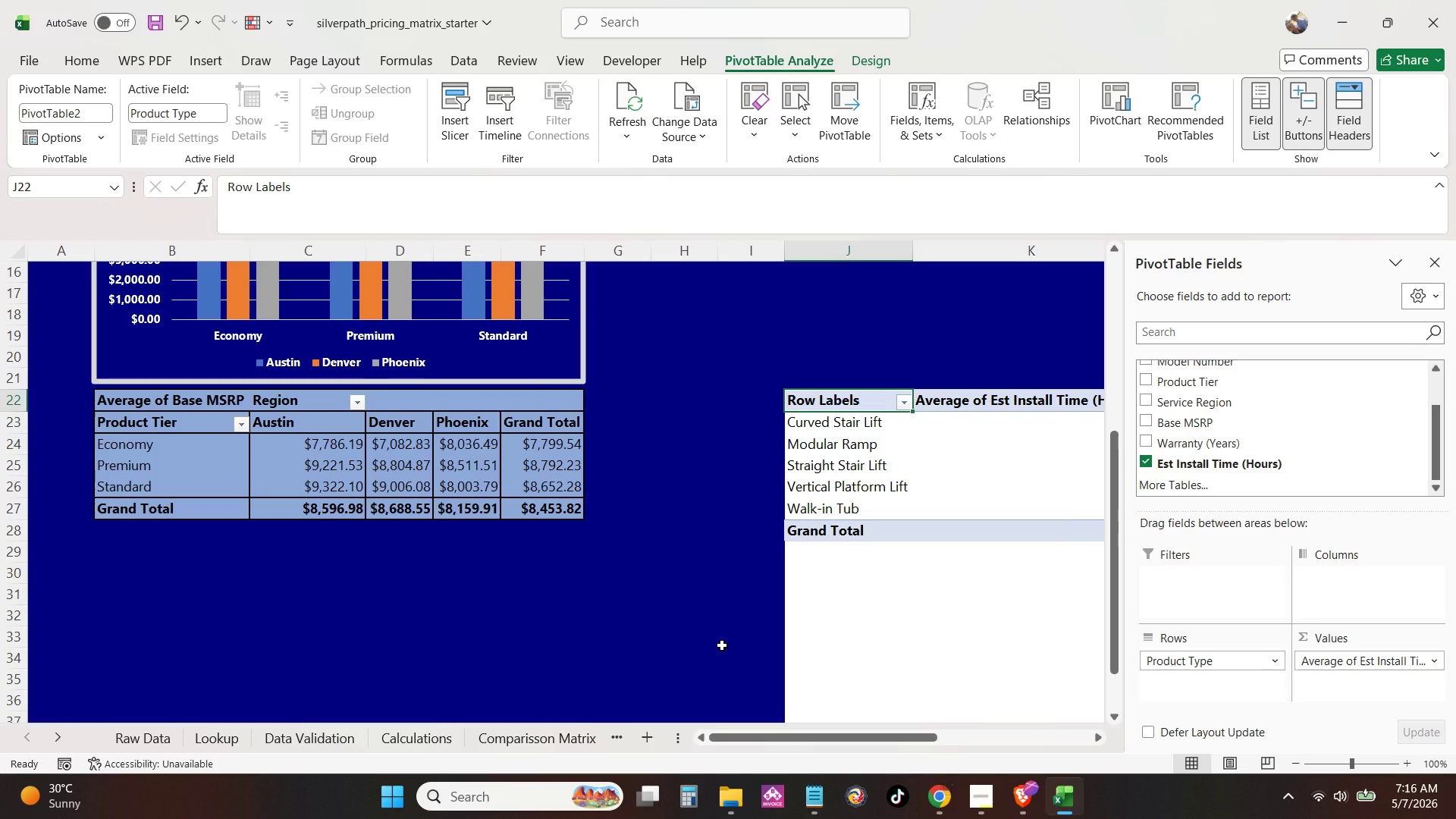 
left_click([727, 651])
 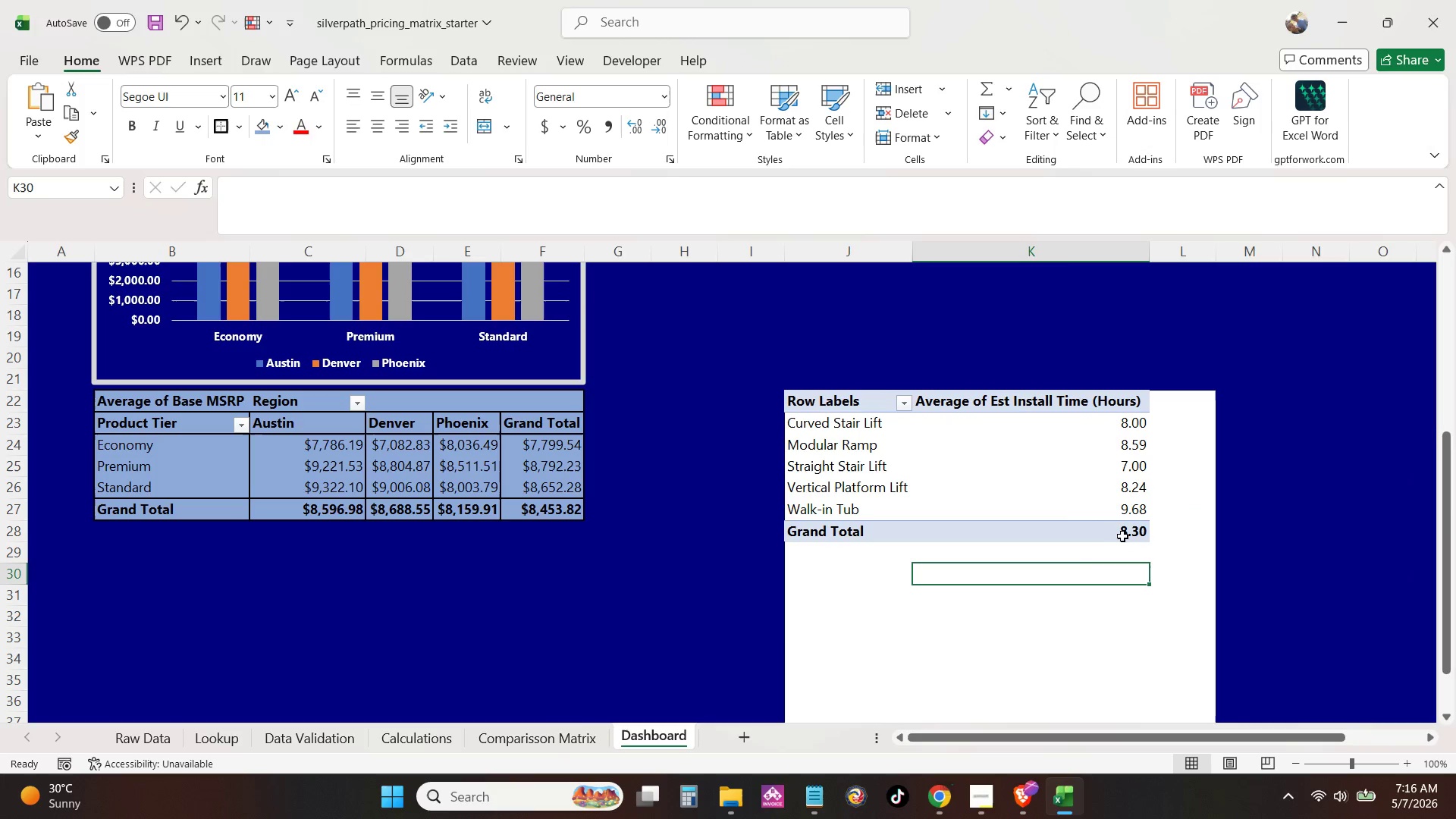 
double_click([1167, 443])
 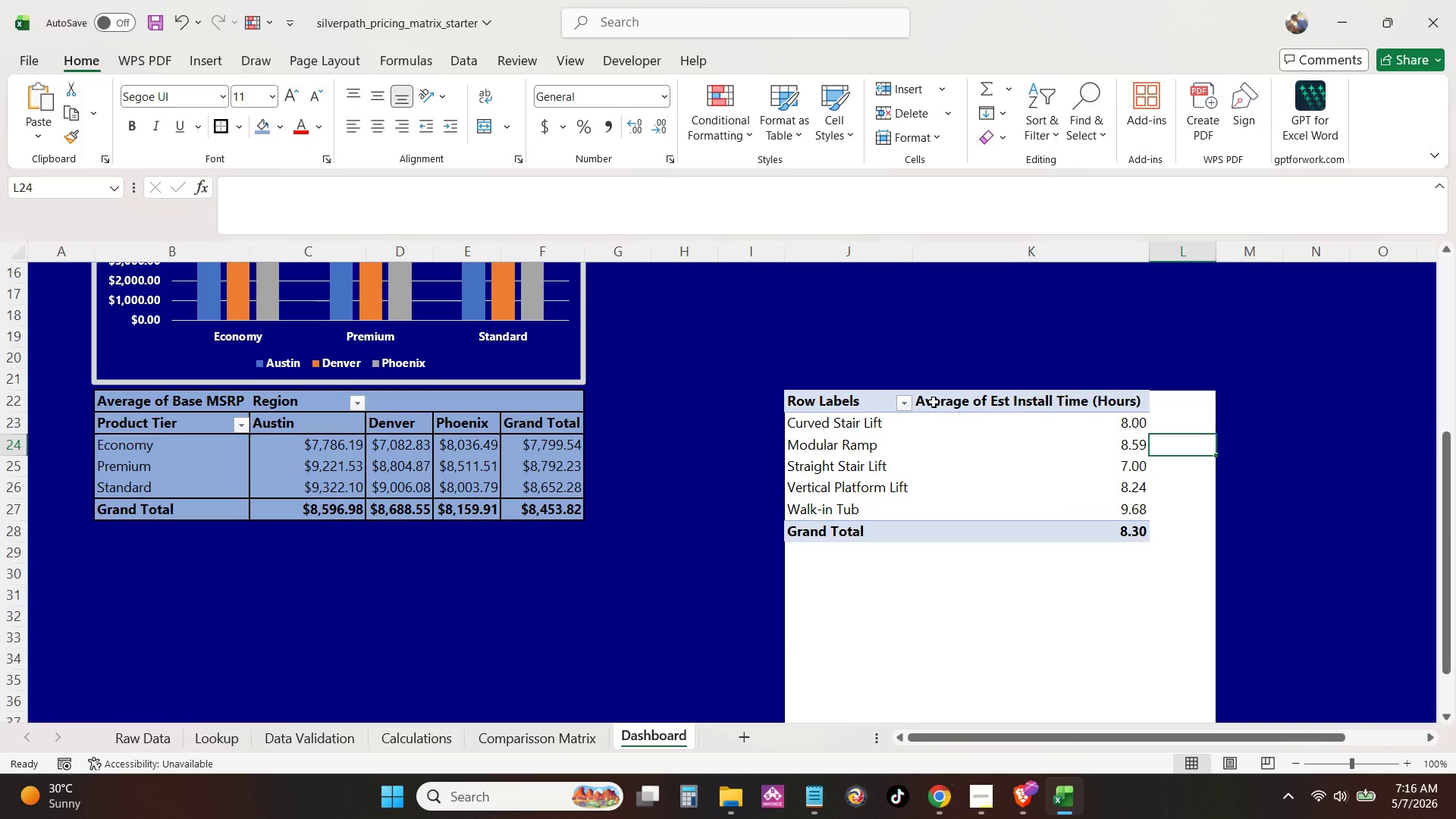 
left_click([903, 397])
 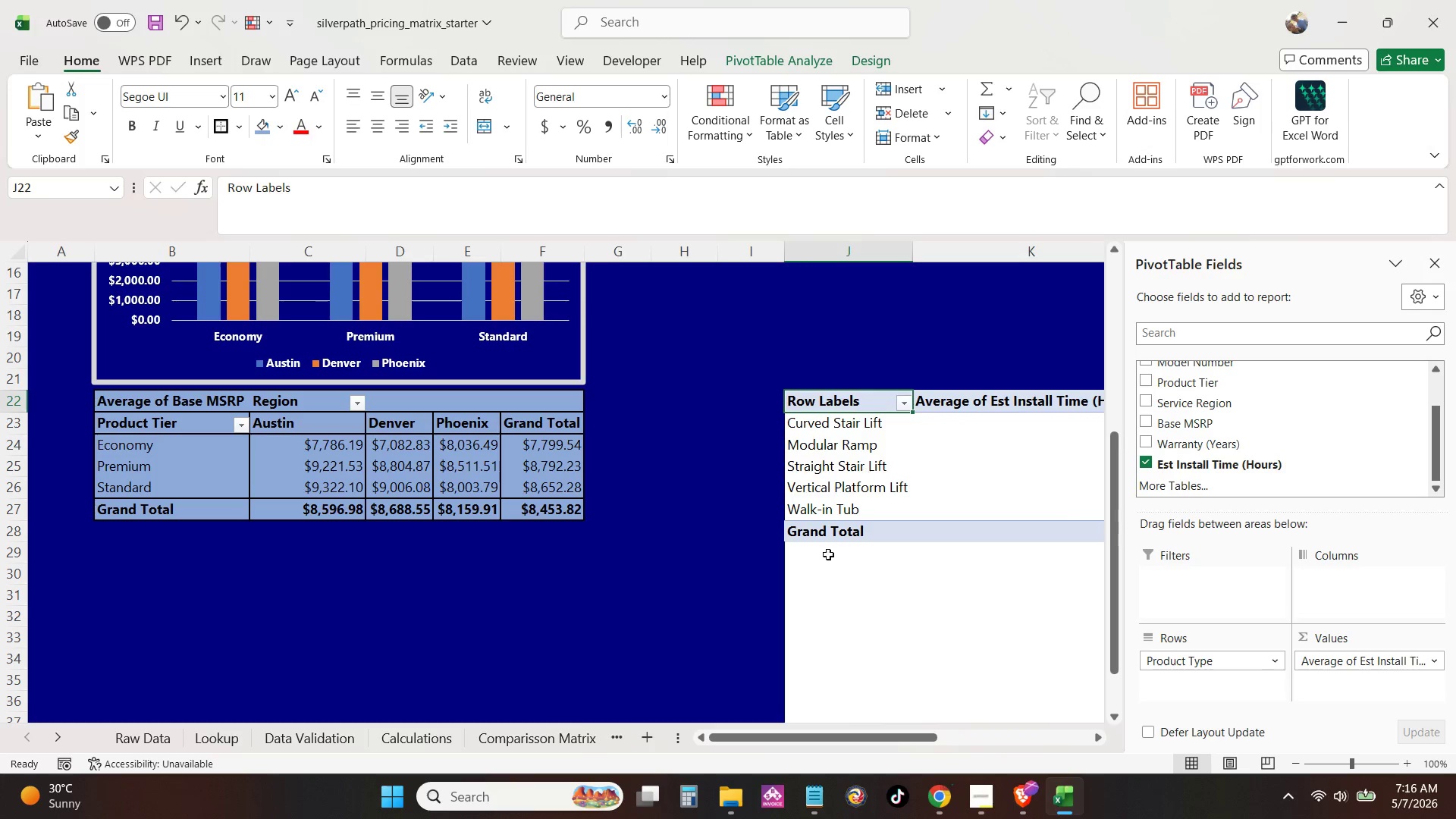 
left_click([714, 606])
 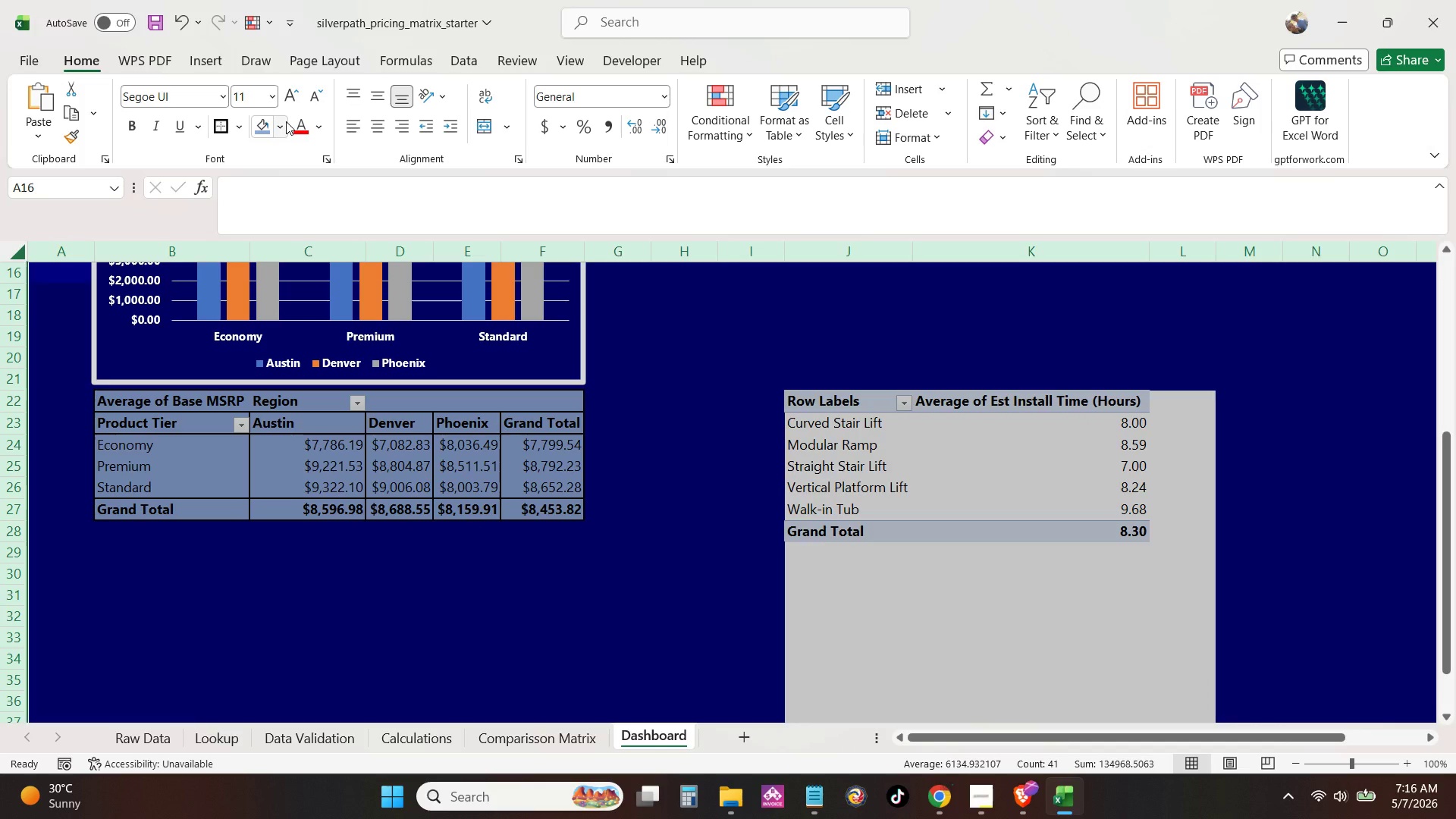 
left_click([774, 424])
 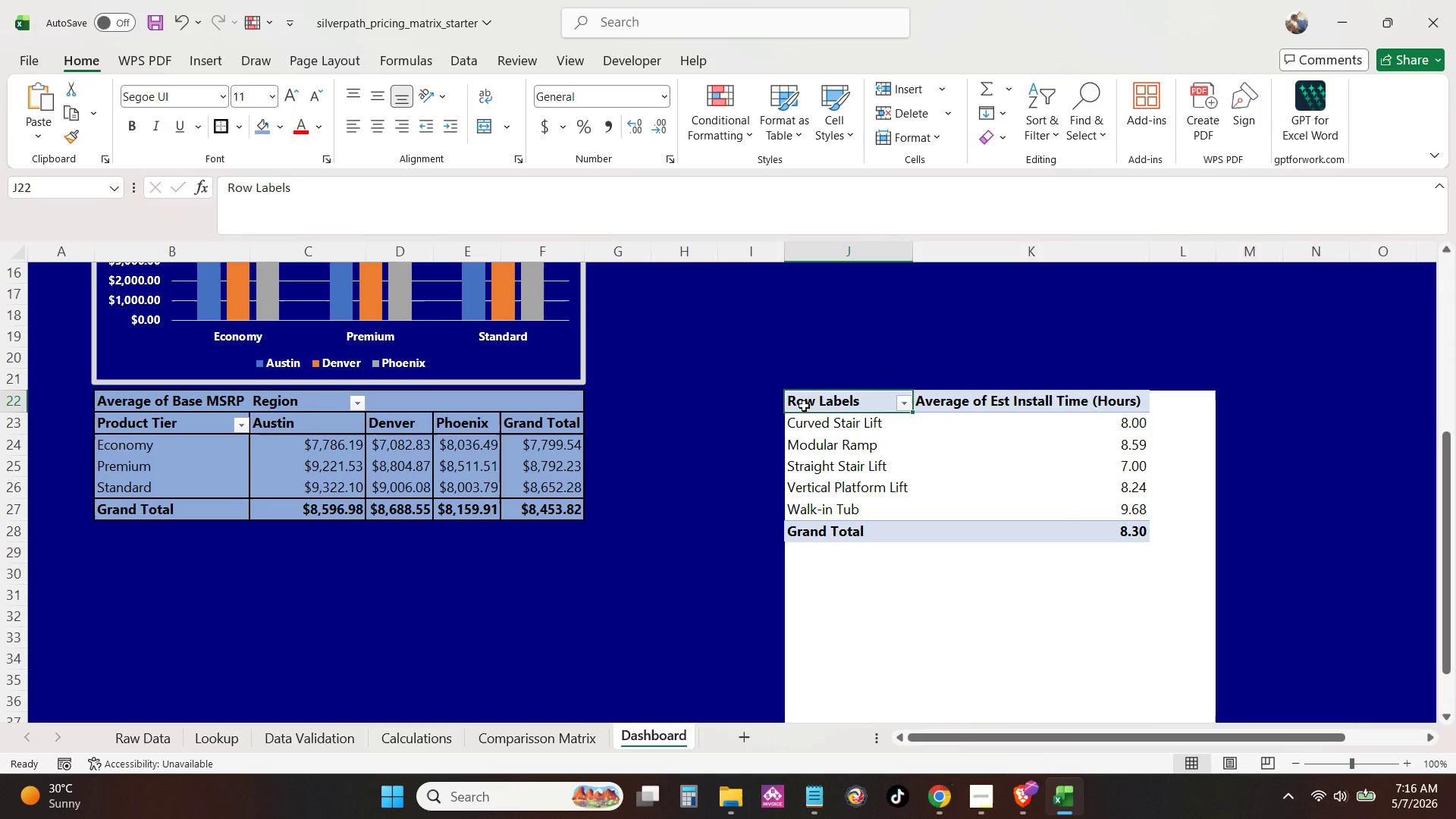 
left_click_drag(start_coordinate=[802, 406], to_coordinate=[1161, 532])
 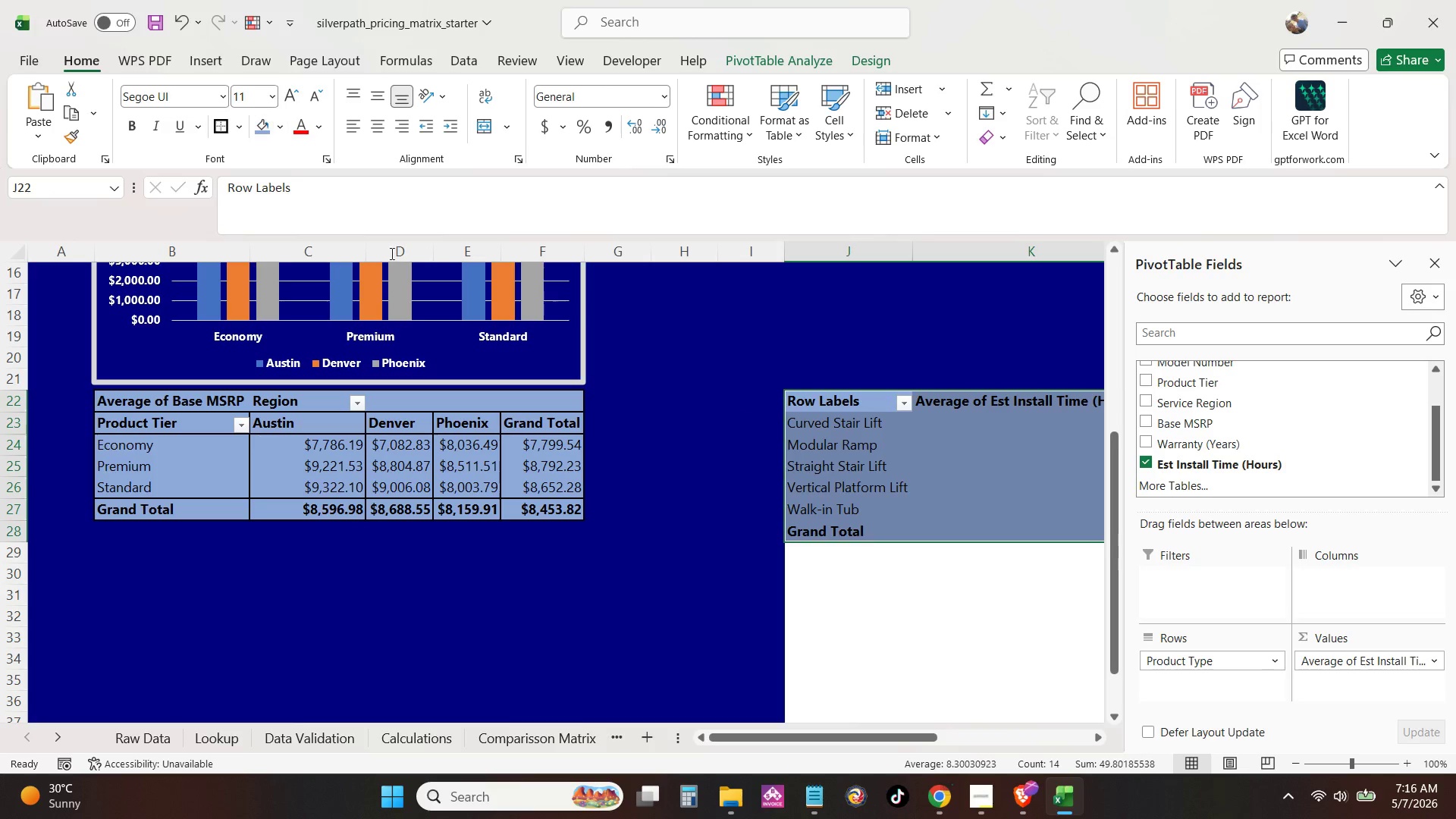 
double_click([805, 607])
 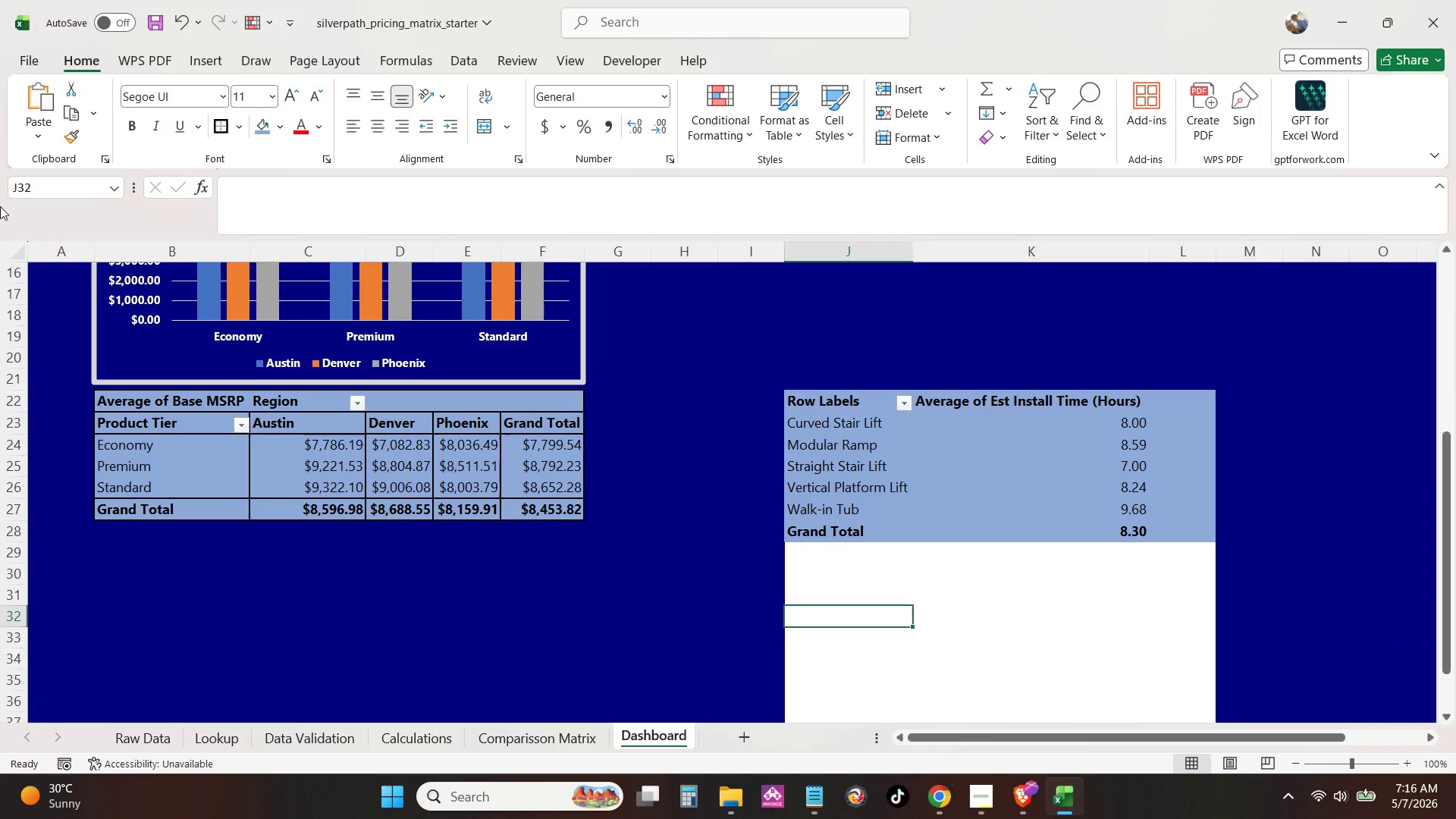 
left_click([16, 246])
 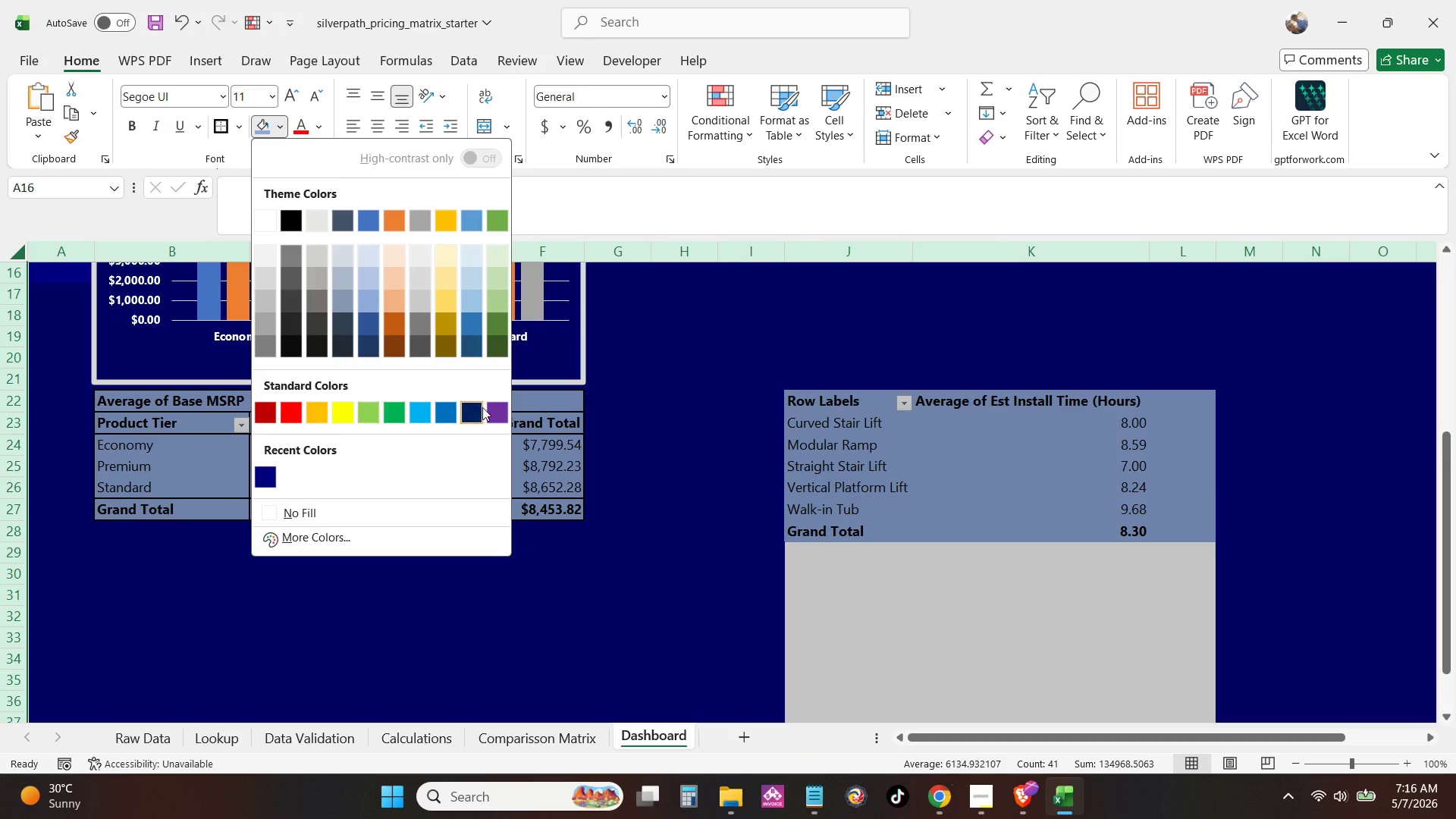 
double_click([950, 443])
 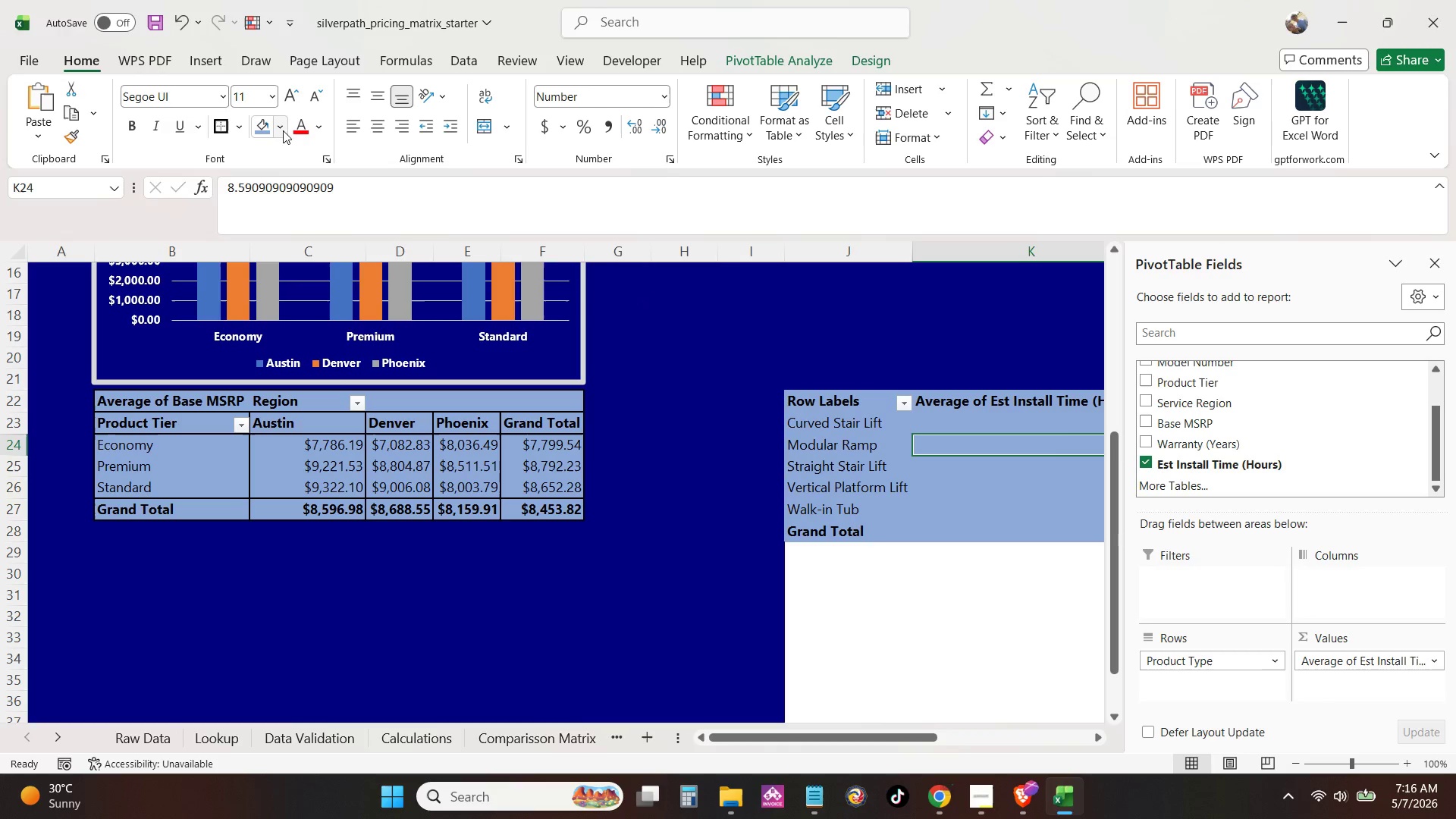 
left_click([280, 130])
 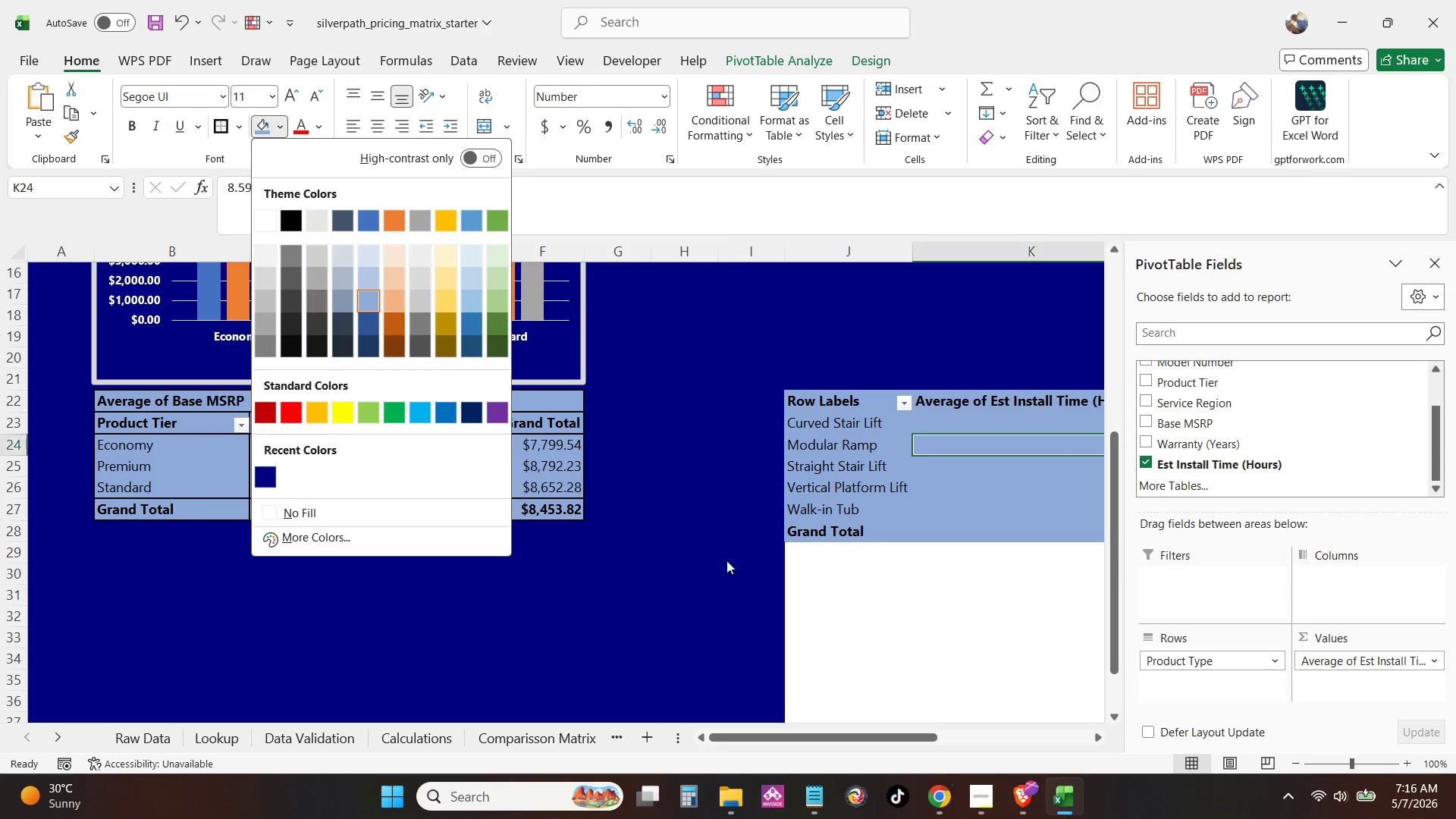 
left_click([768, 626])
 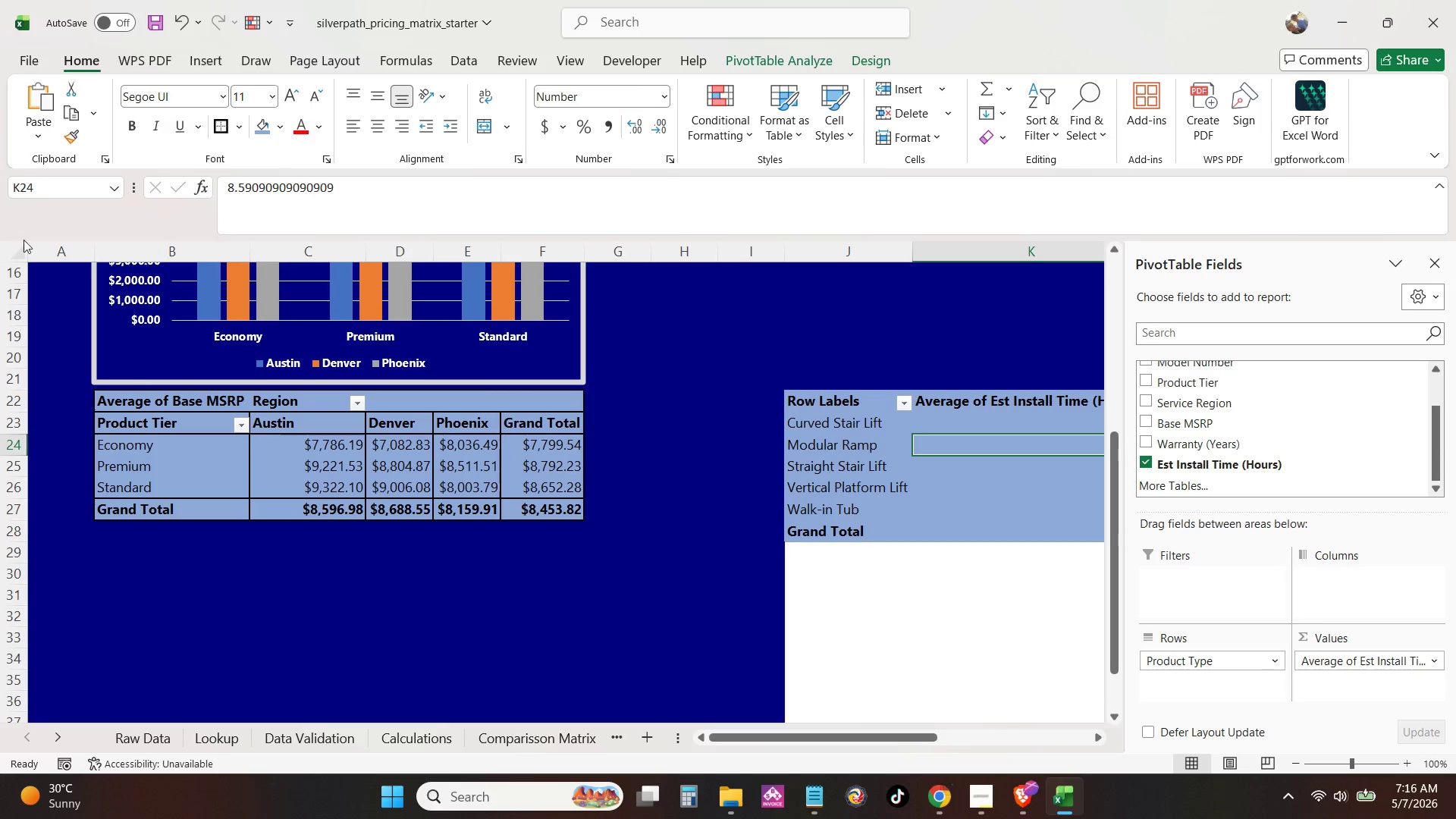 
left_click([27, 259])
 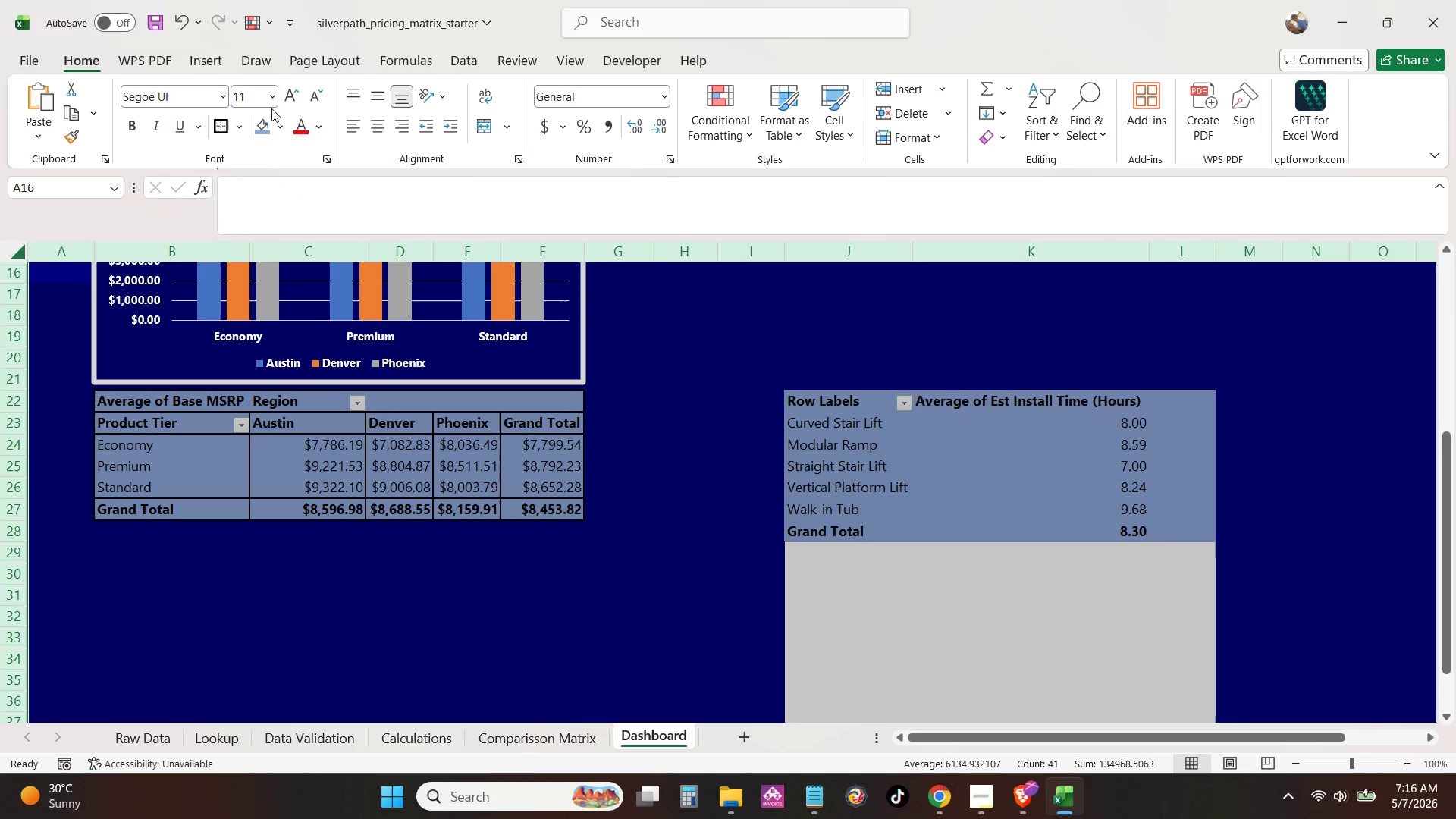 
left_click([273, 127])
 